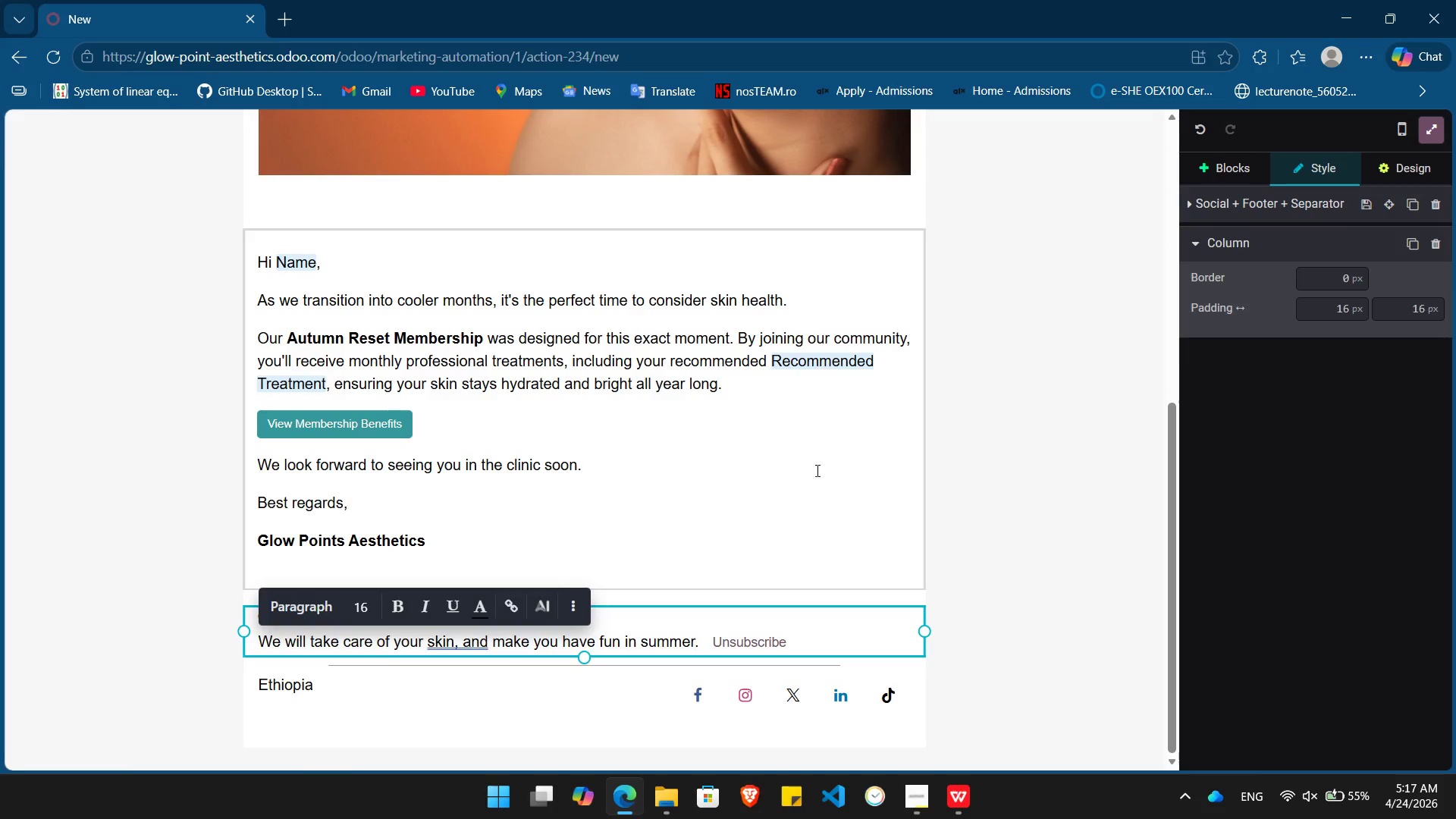 
left_click([803, 489])
 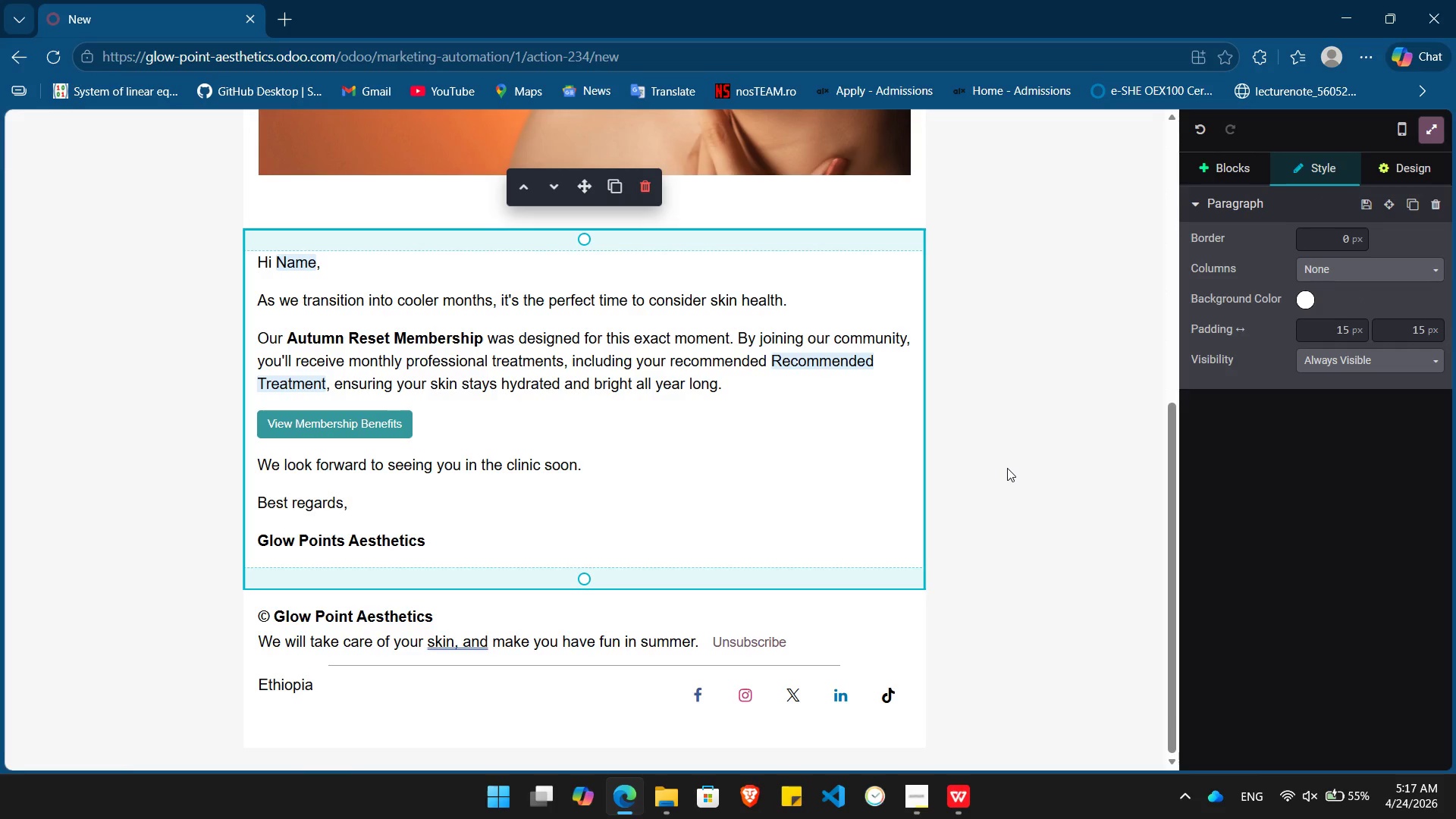 
left_click([1007, 468])
 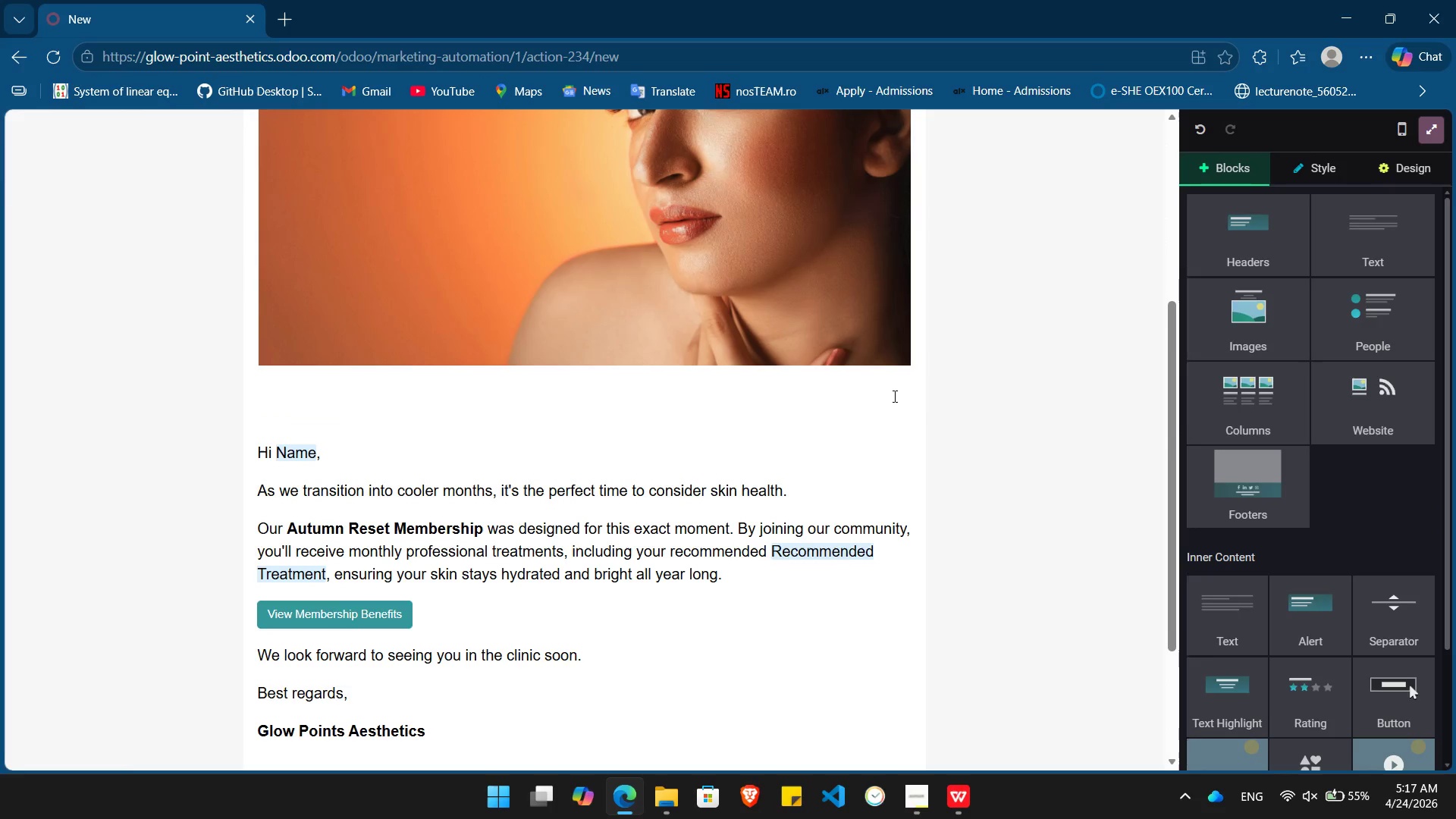 
left_click([896, 393])
 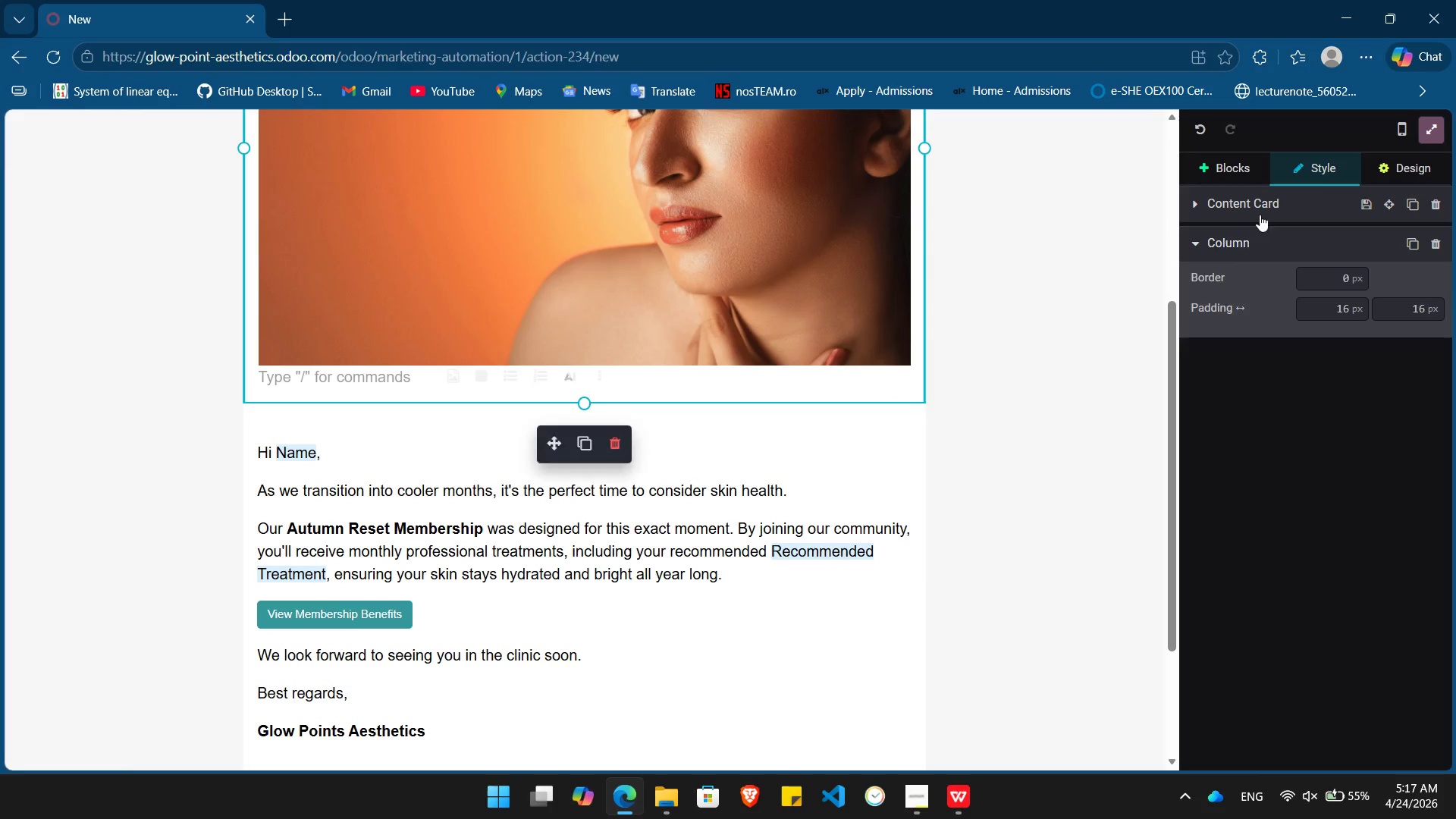 
left_click([1258, 210])
 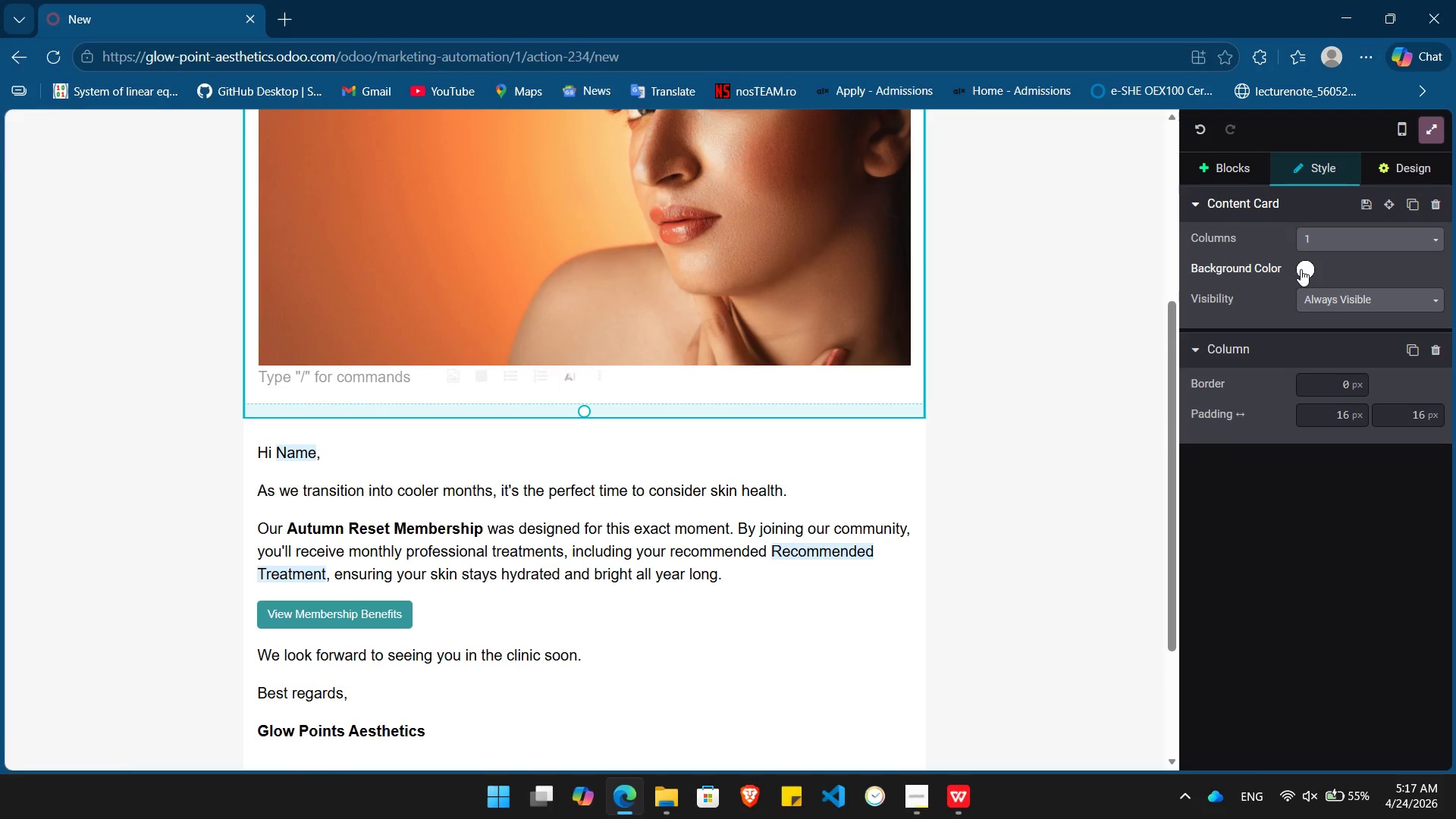 
left_click([1301, 270])
 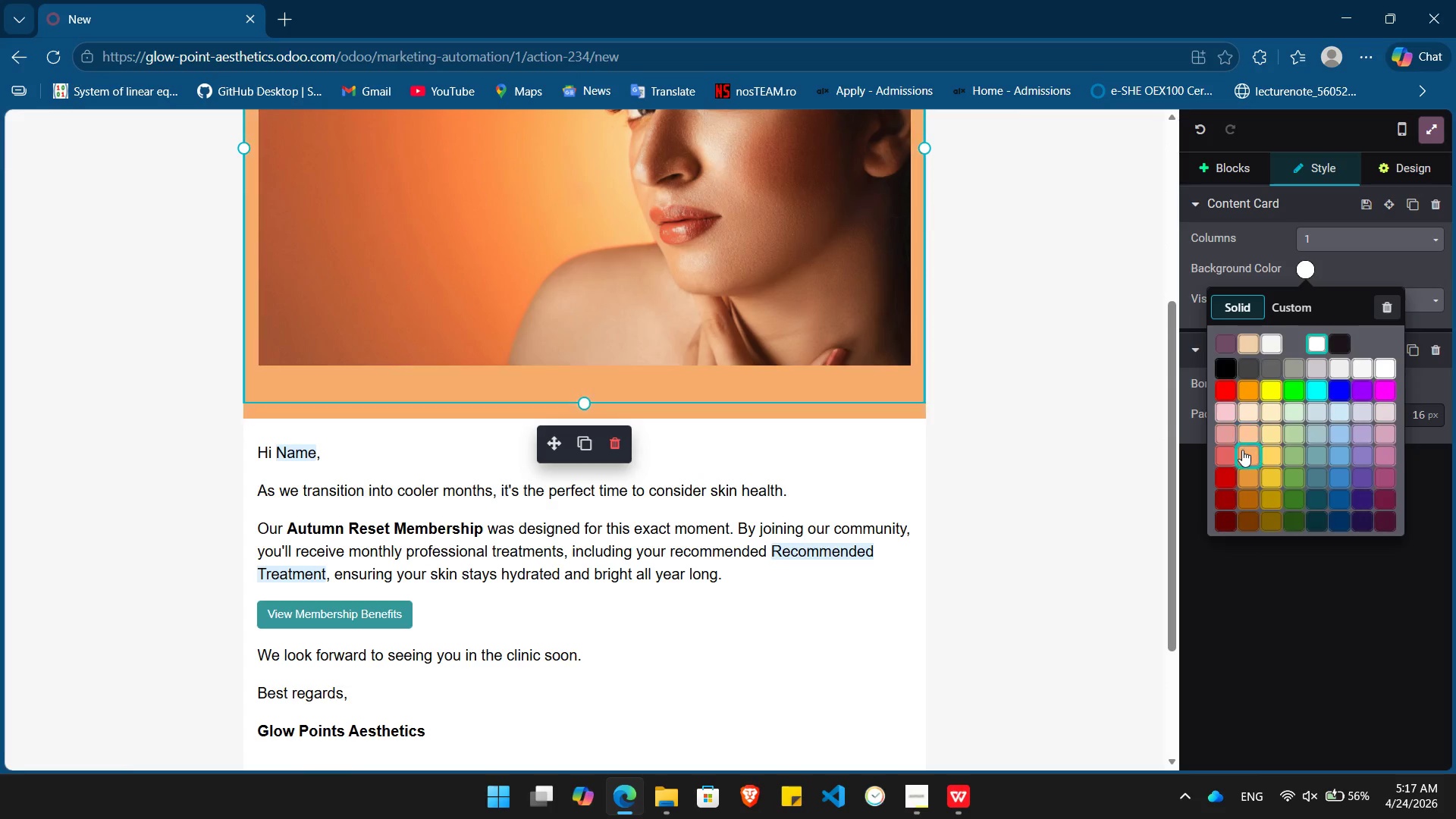 
left_click([1245, 436])
 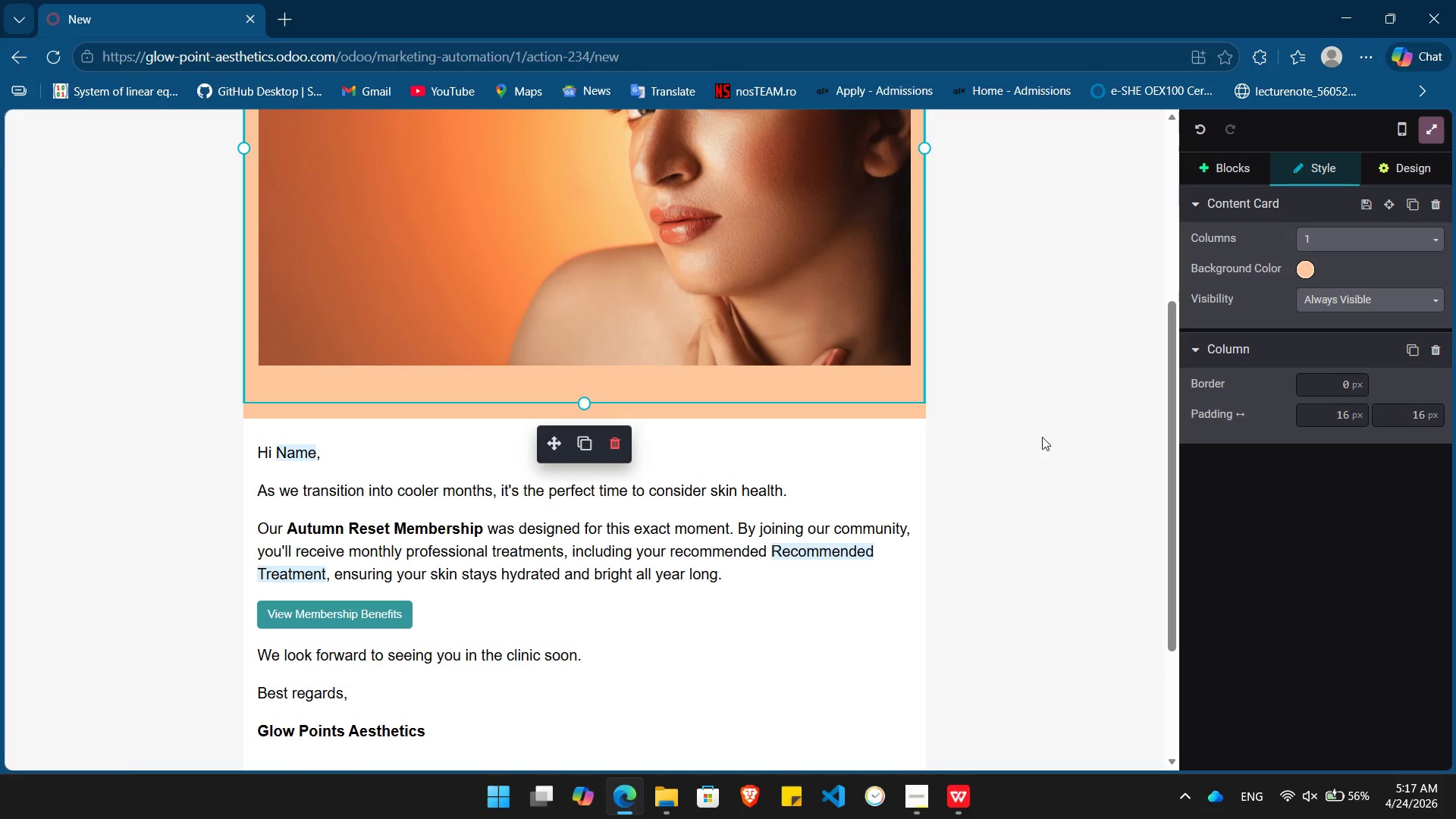 
left_click([1042, 437])
 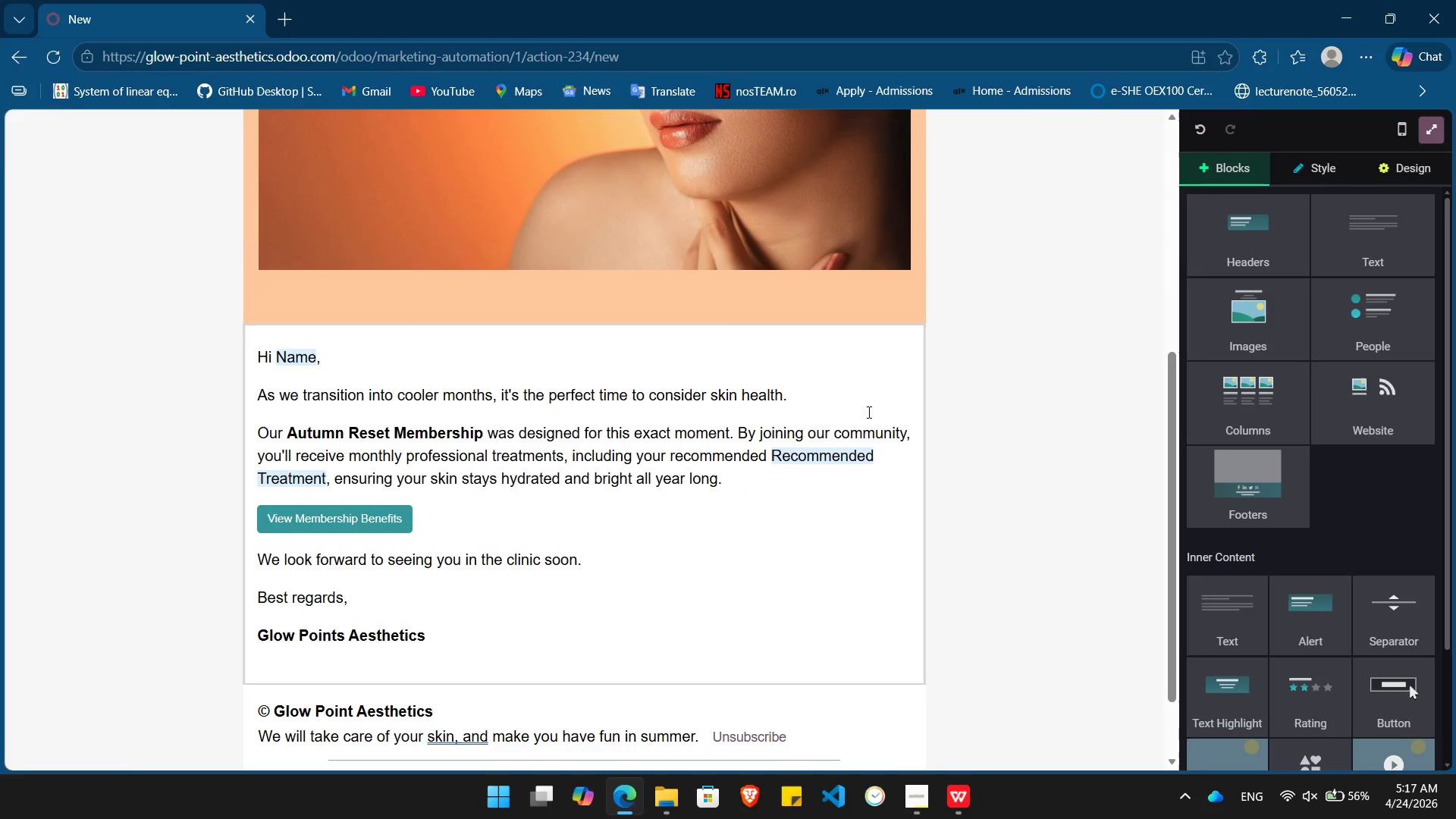 
left_click([904, 363])
 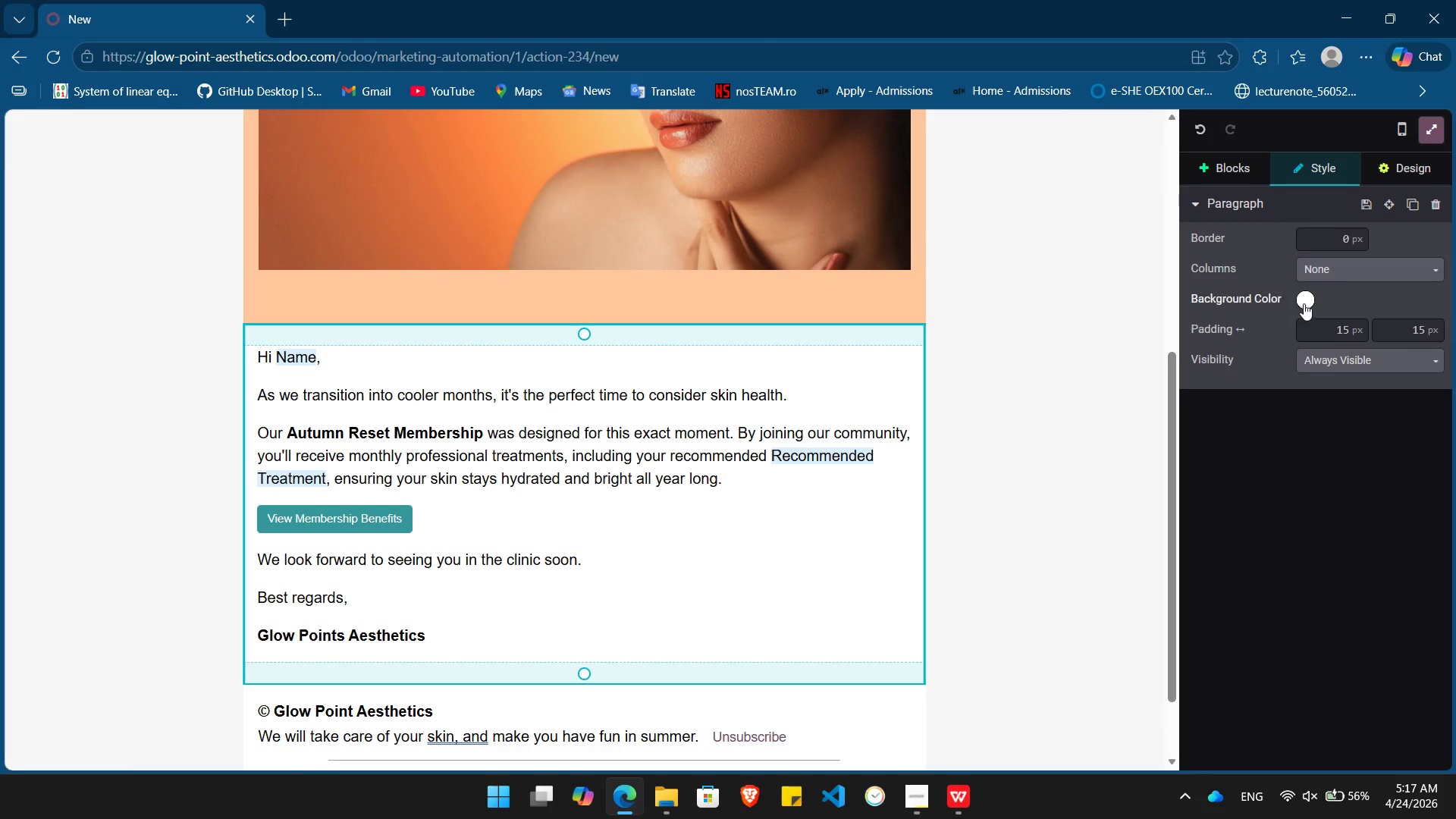 
left_click([1306, 302])
 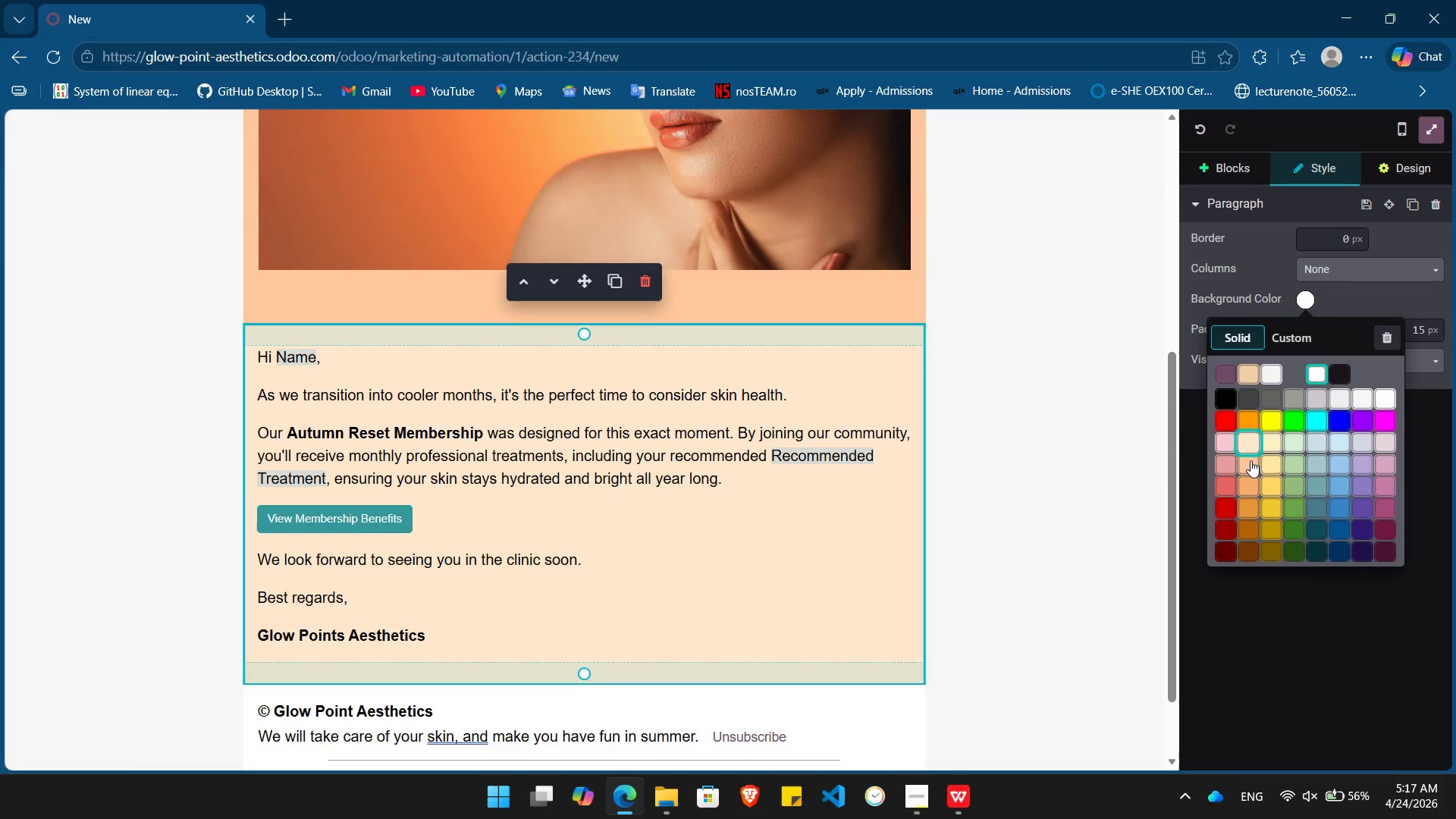 
left_click([1250, 463])
 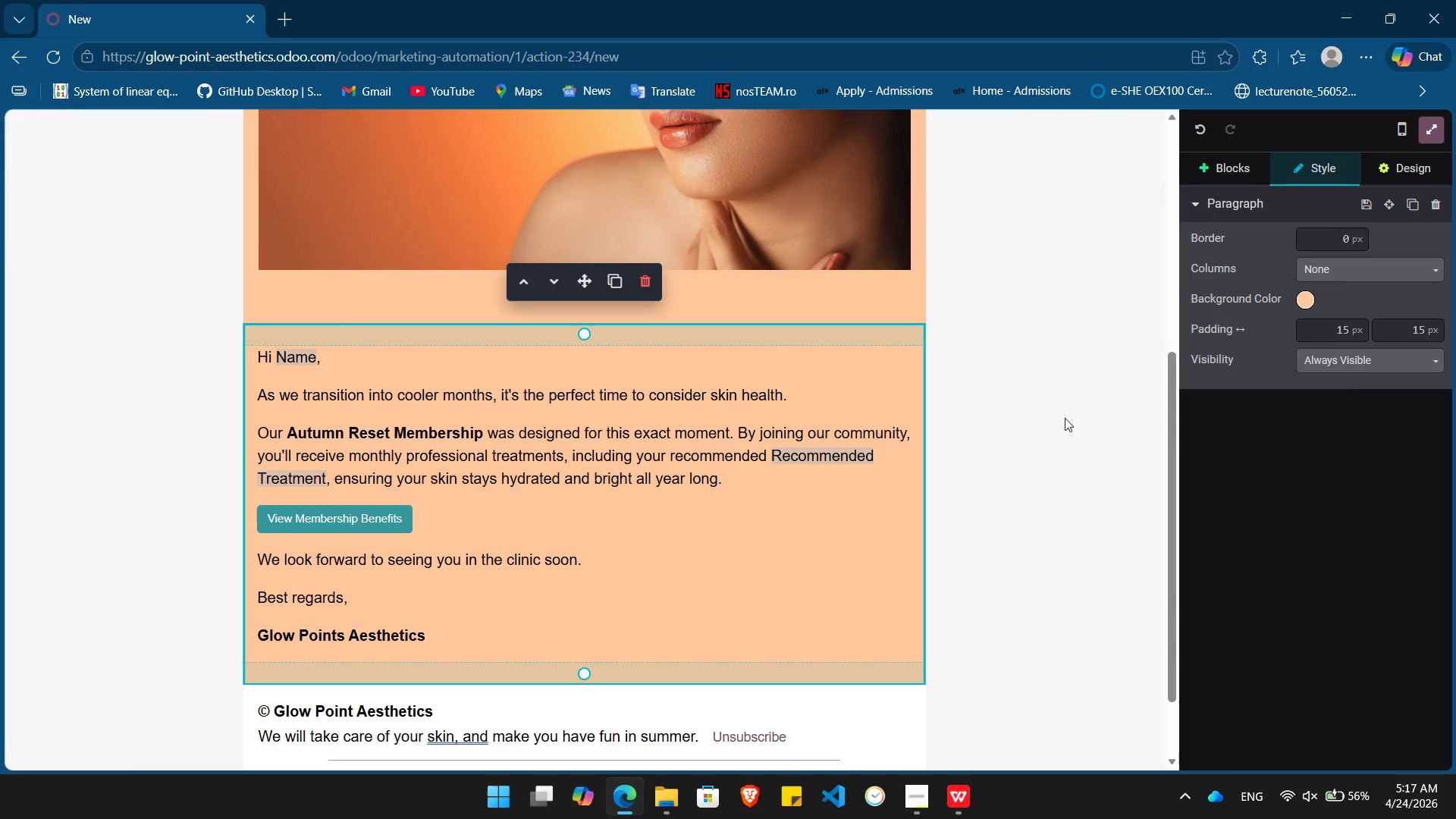 
left_click([1065, 418])
 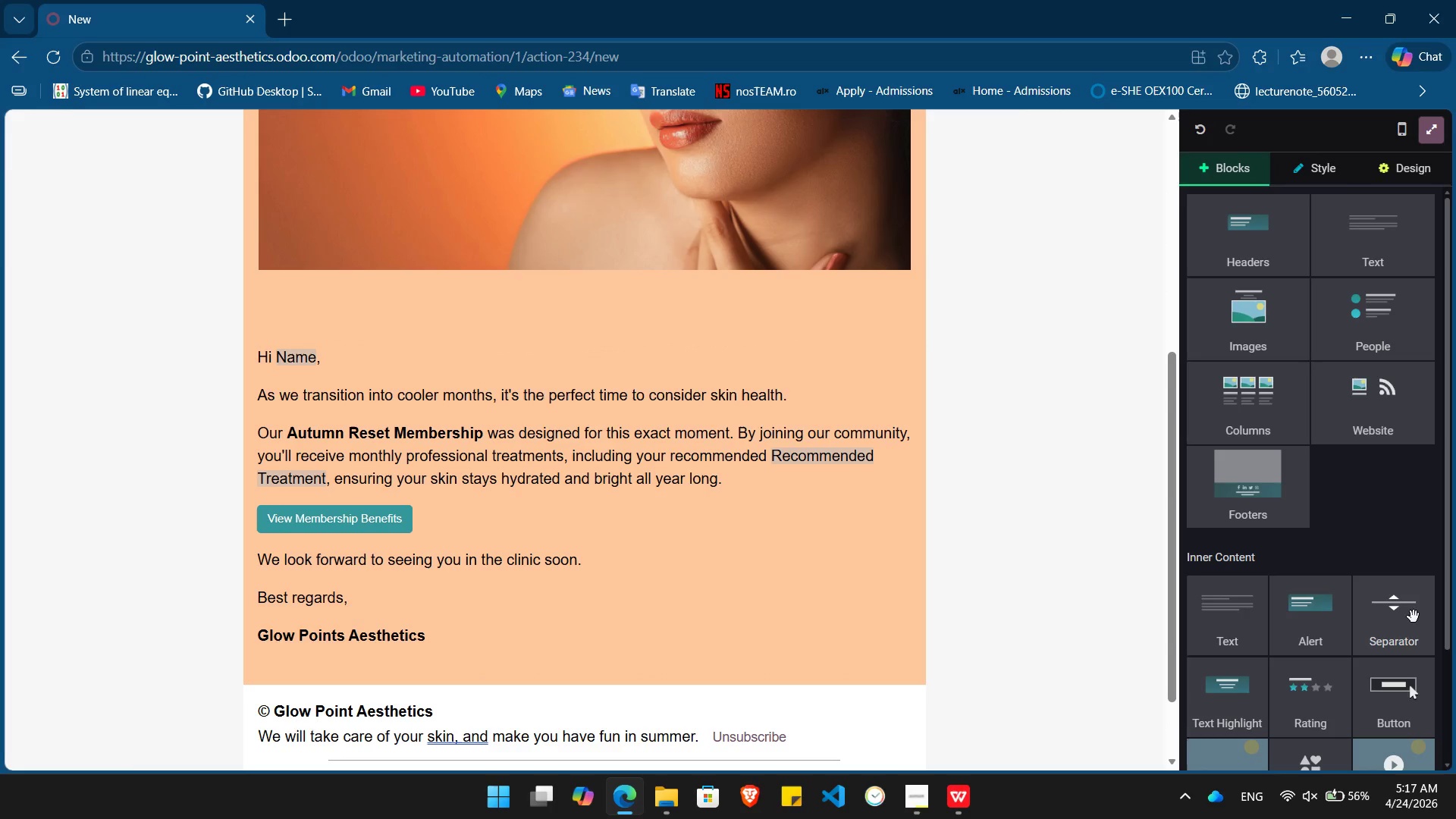 
left_click_drag(start_coordinate=[1413, 613], to_coordinate=[432, 362])
 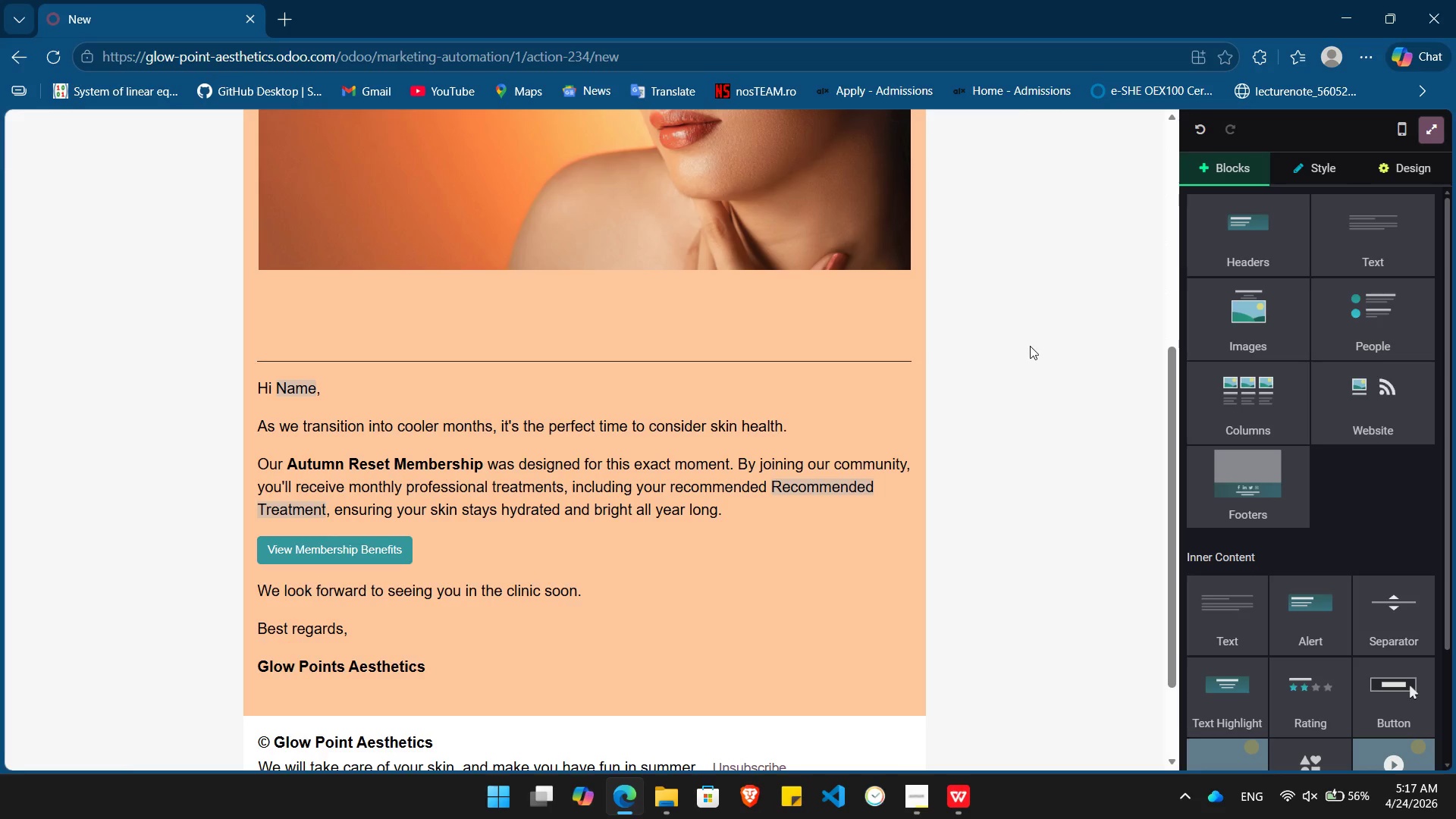 
left_click([1030, 346])
 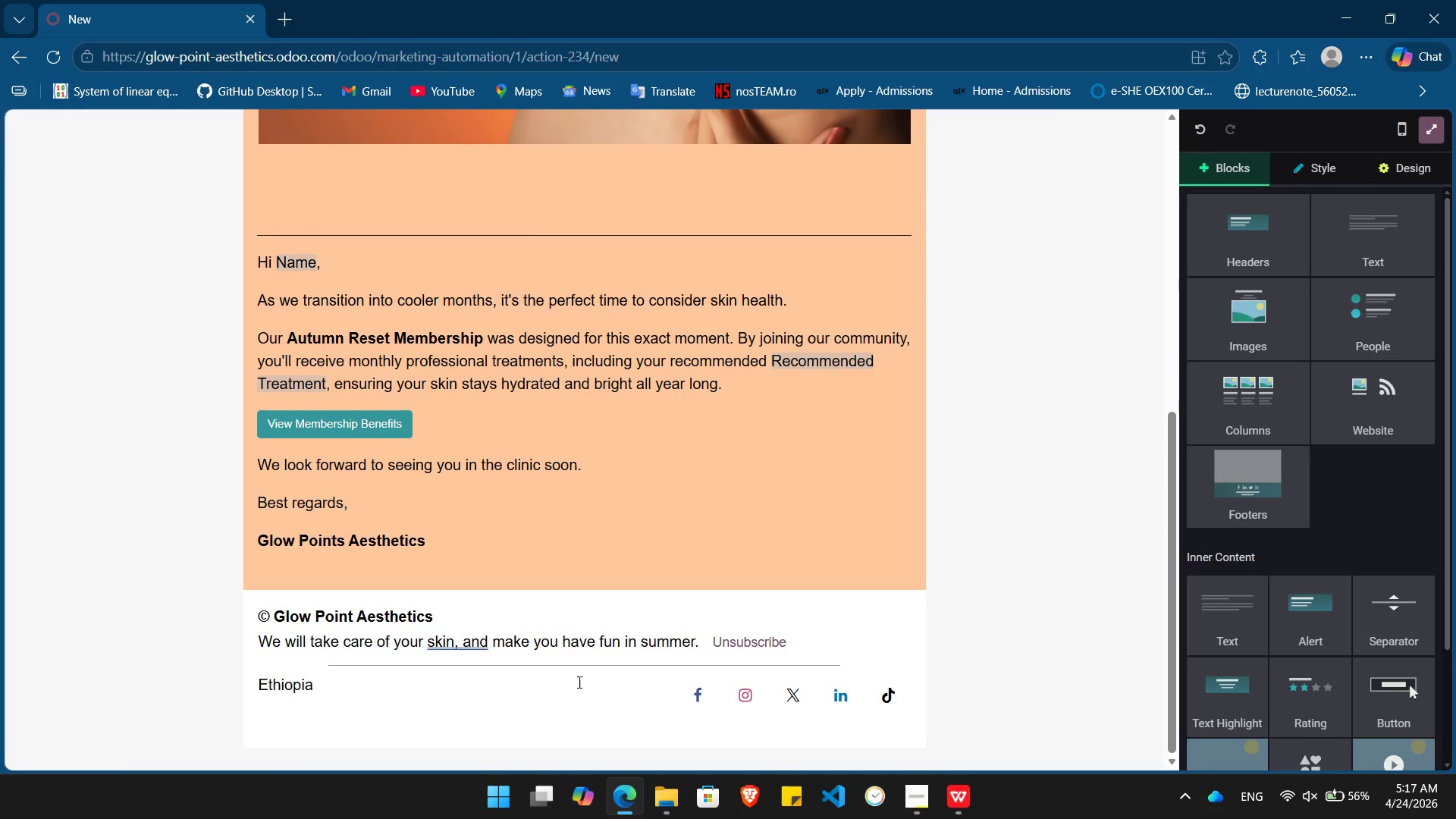 
wait(7.47)
 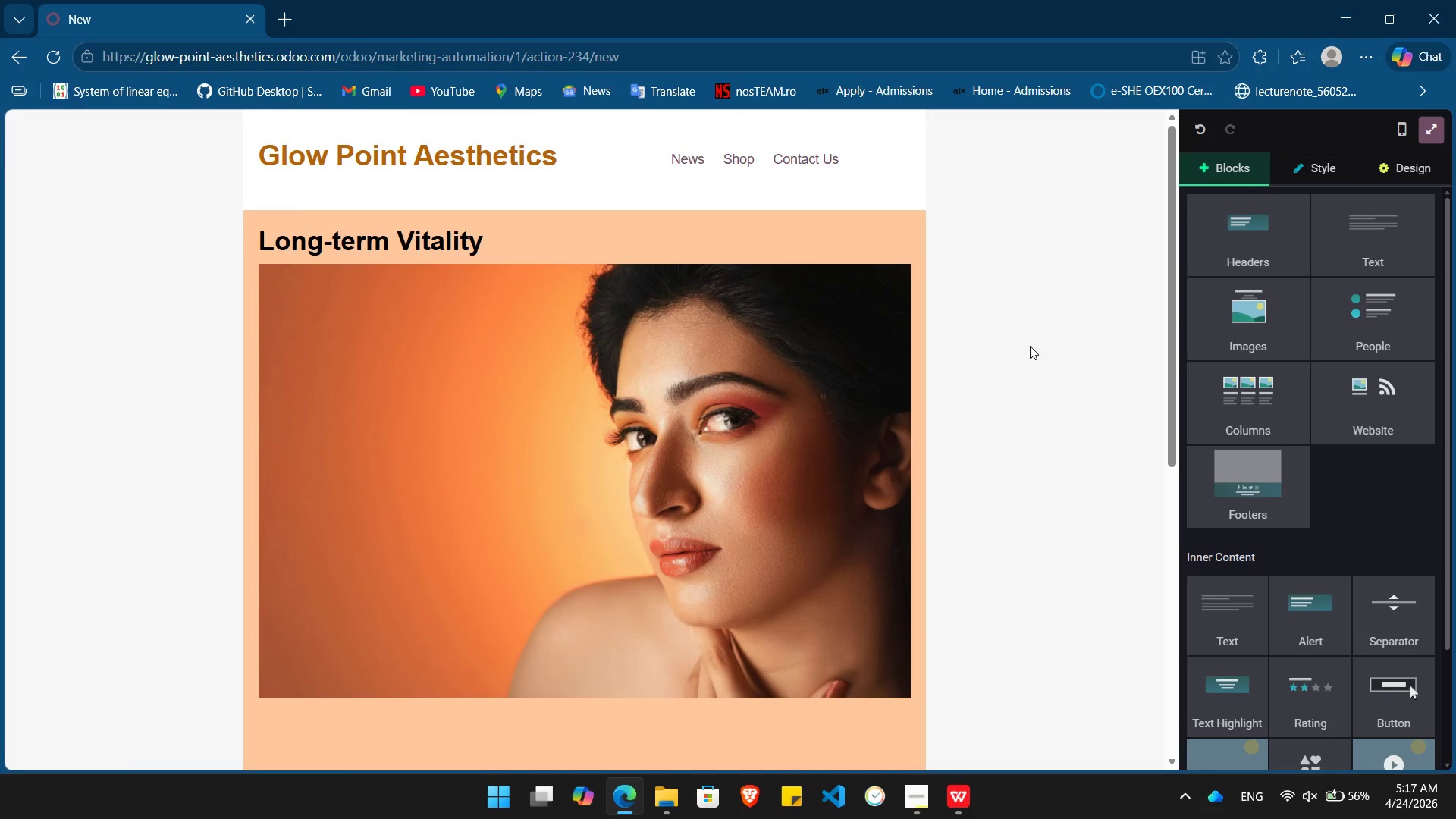 
left_click([460, 639])
 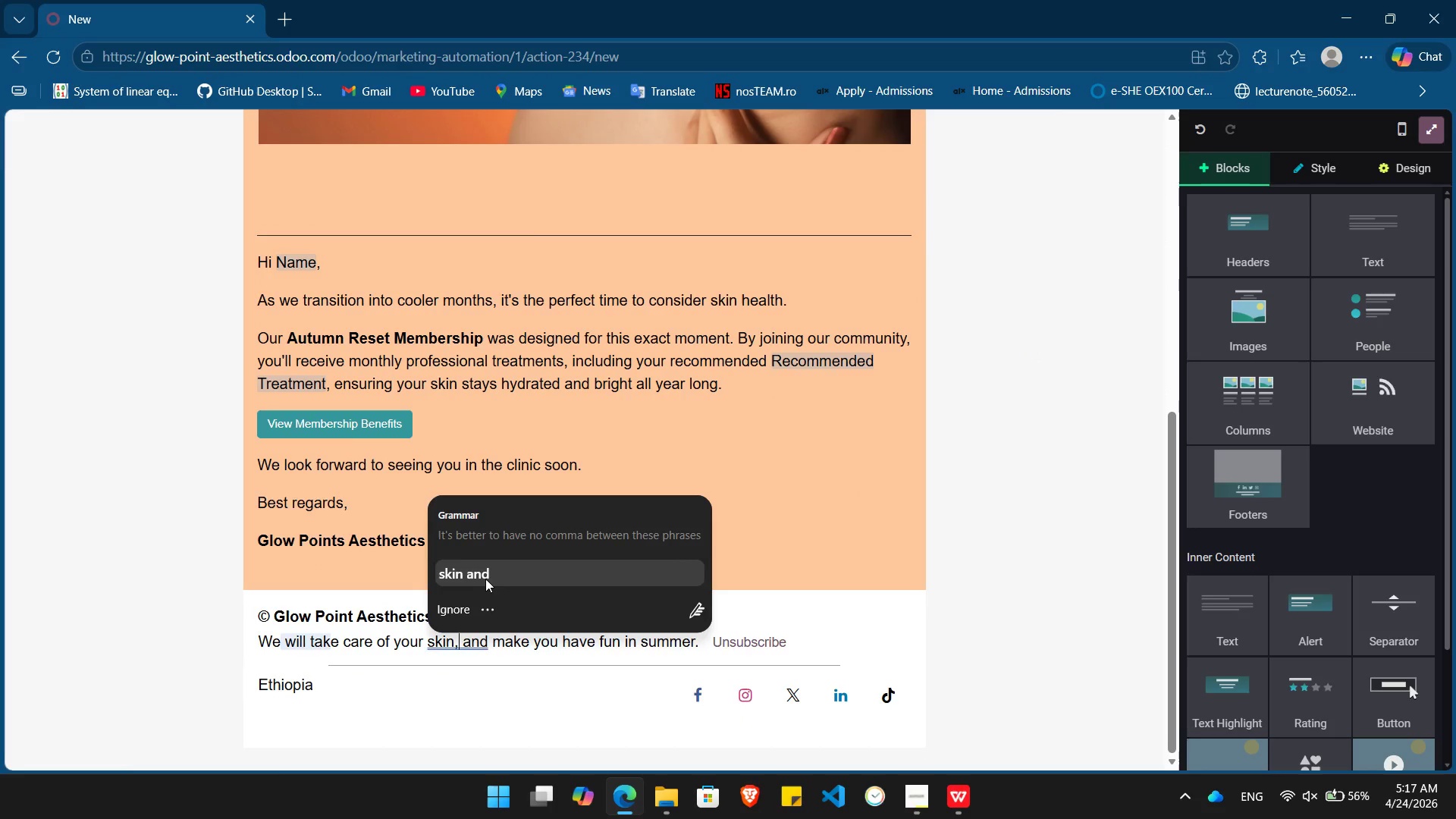 
left_click([485, 579])
 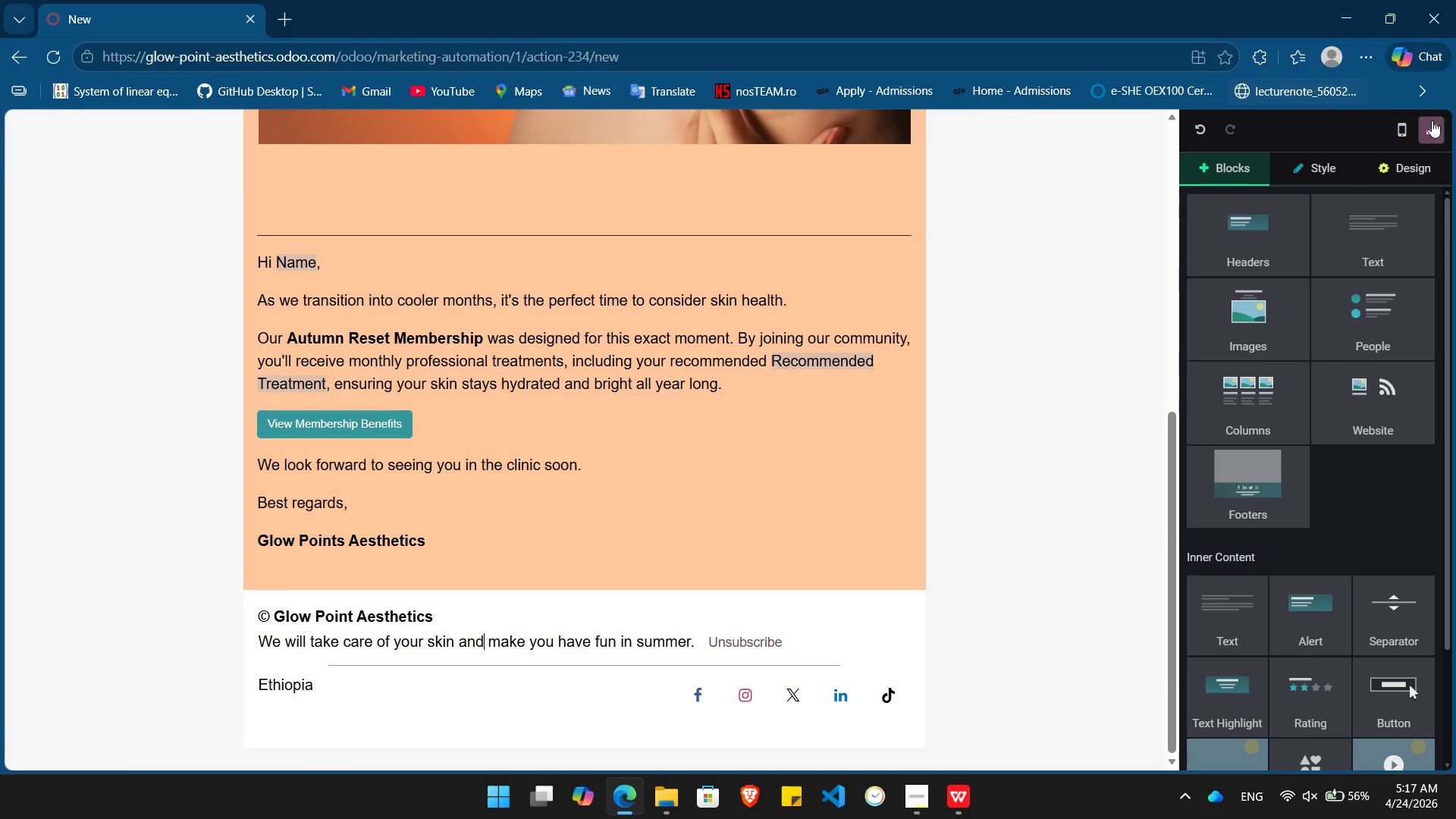 
left_click([1432, 122])
 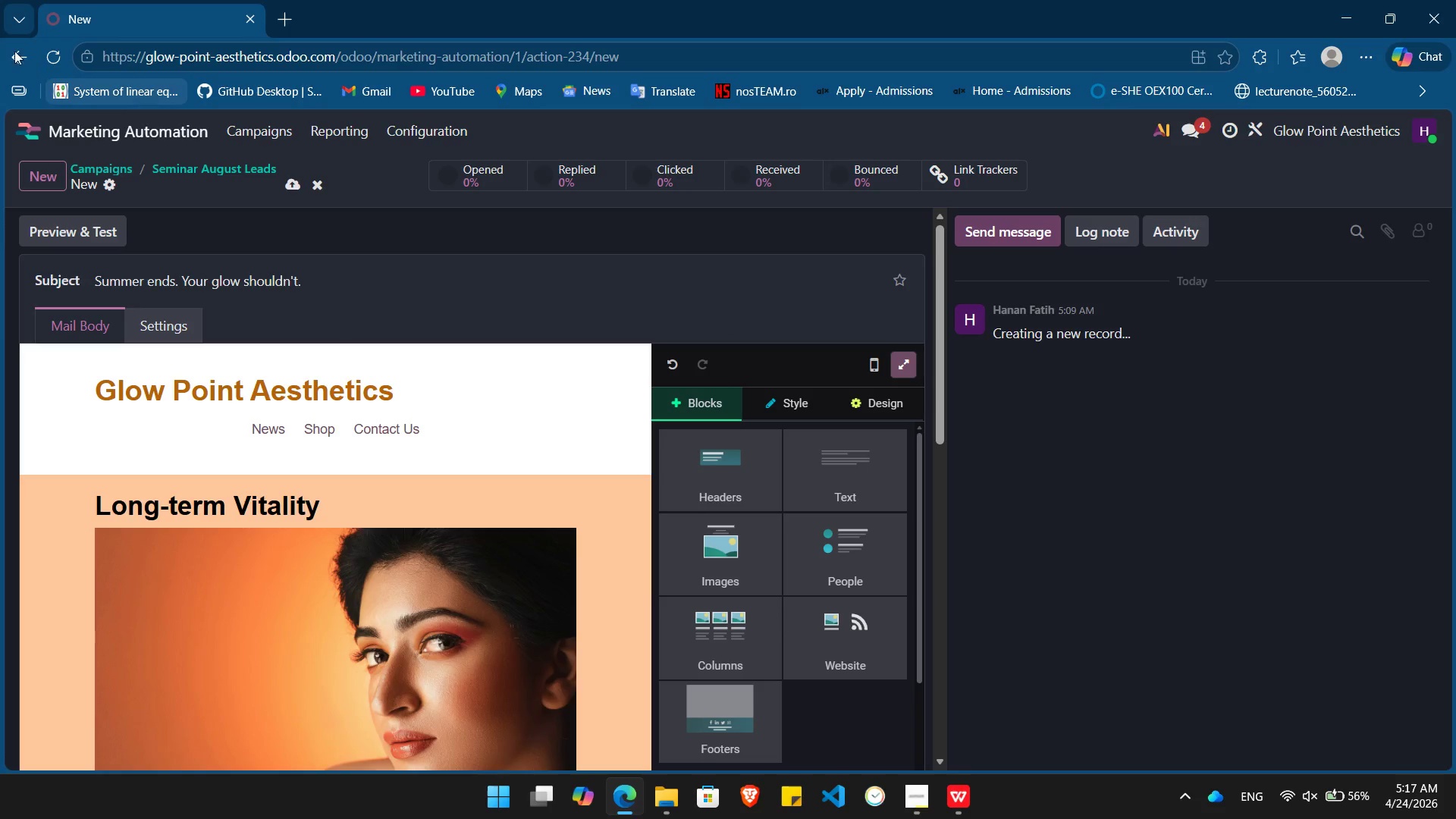 
left_click([16, 55])
 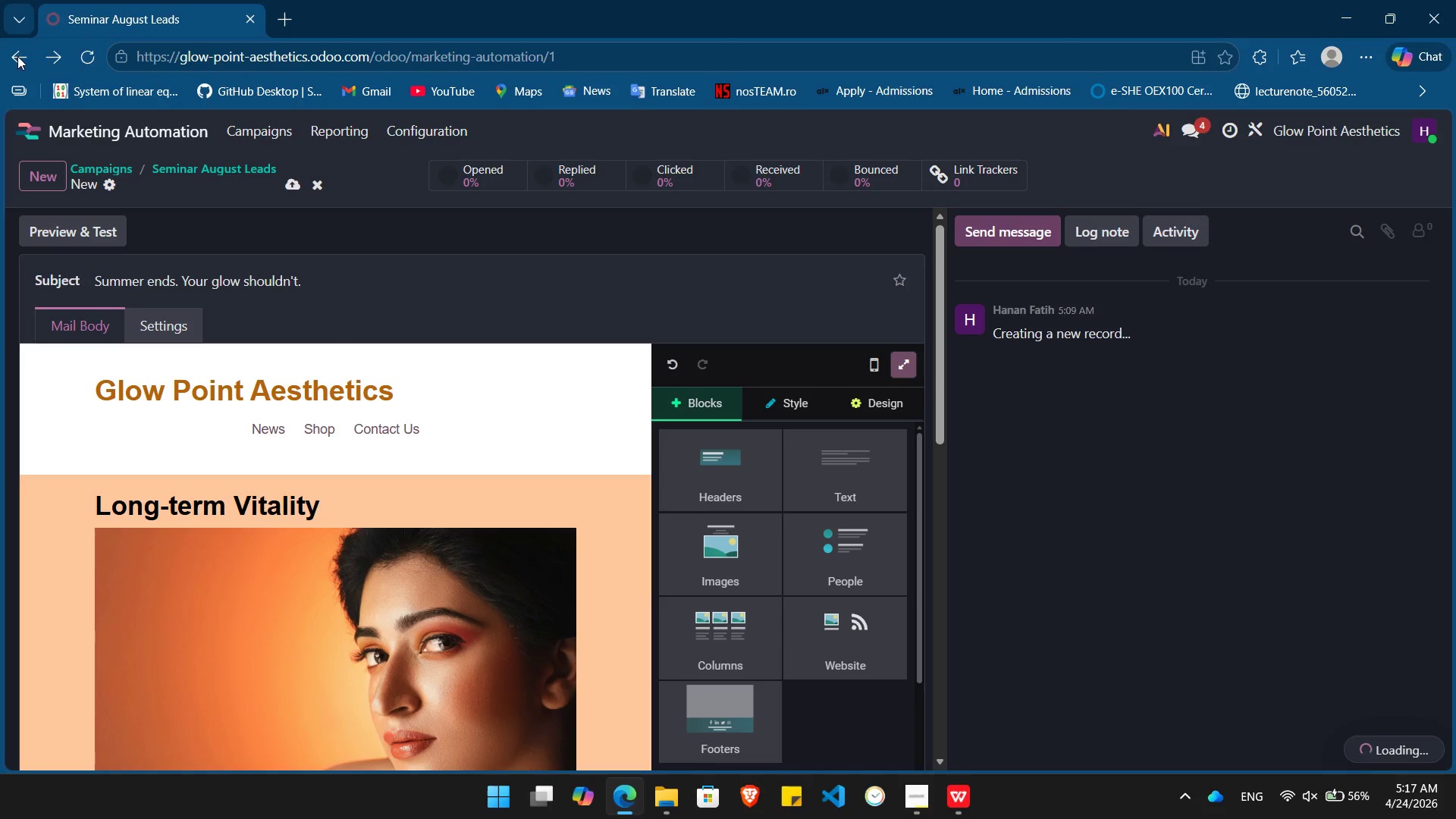 
mouse_move([263, 327])
 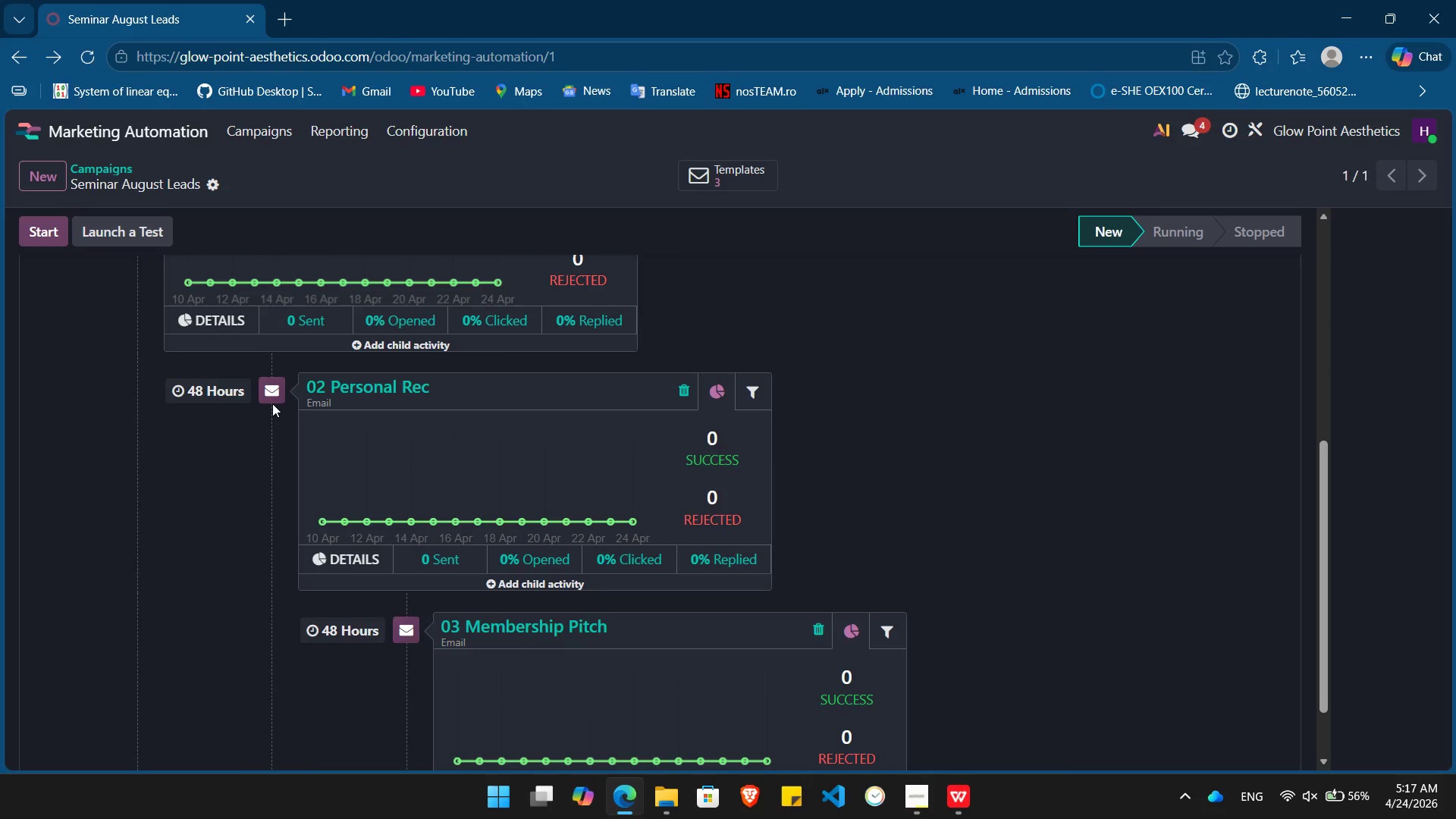 
mouse_move([255, 406])
 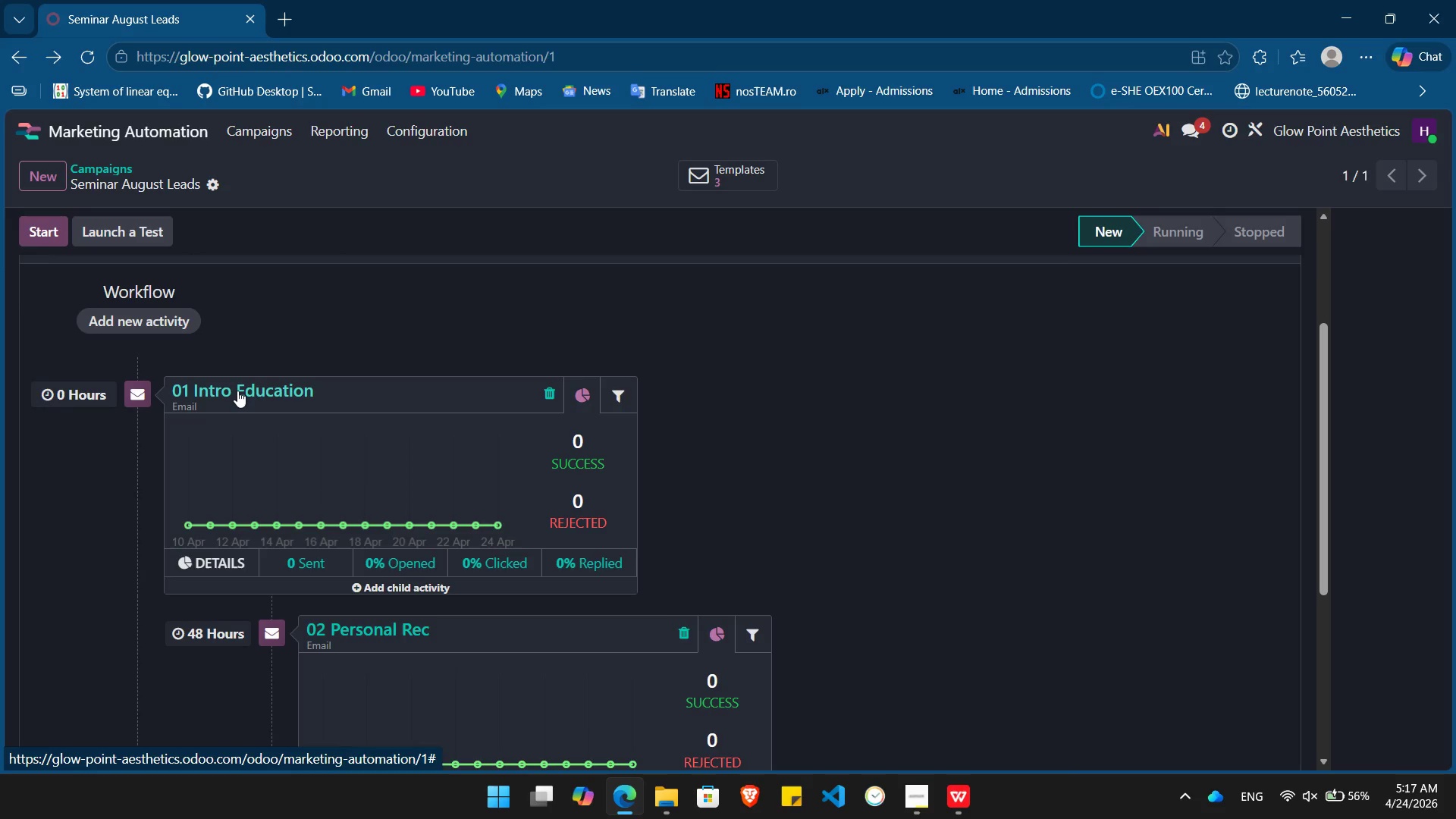 
left_click([237, 391])
 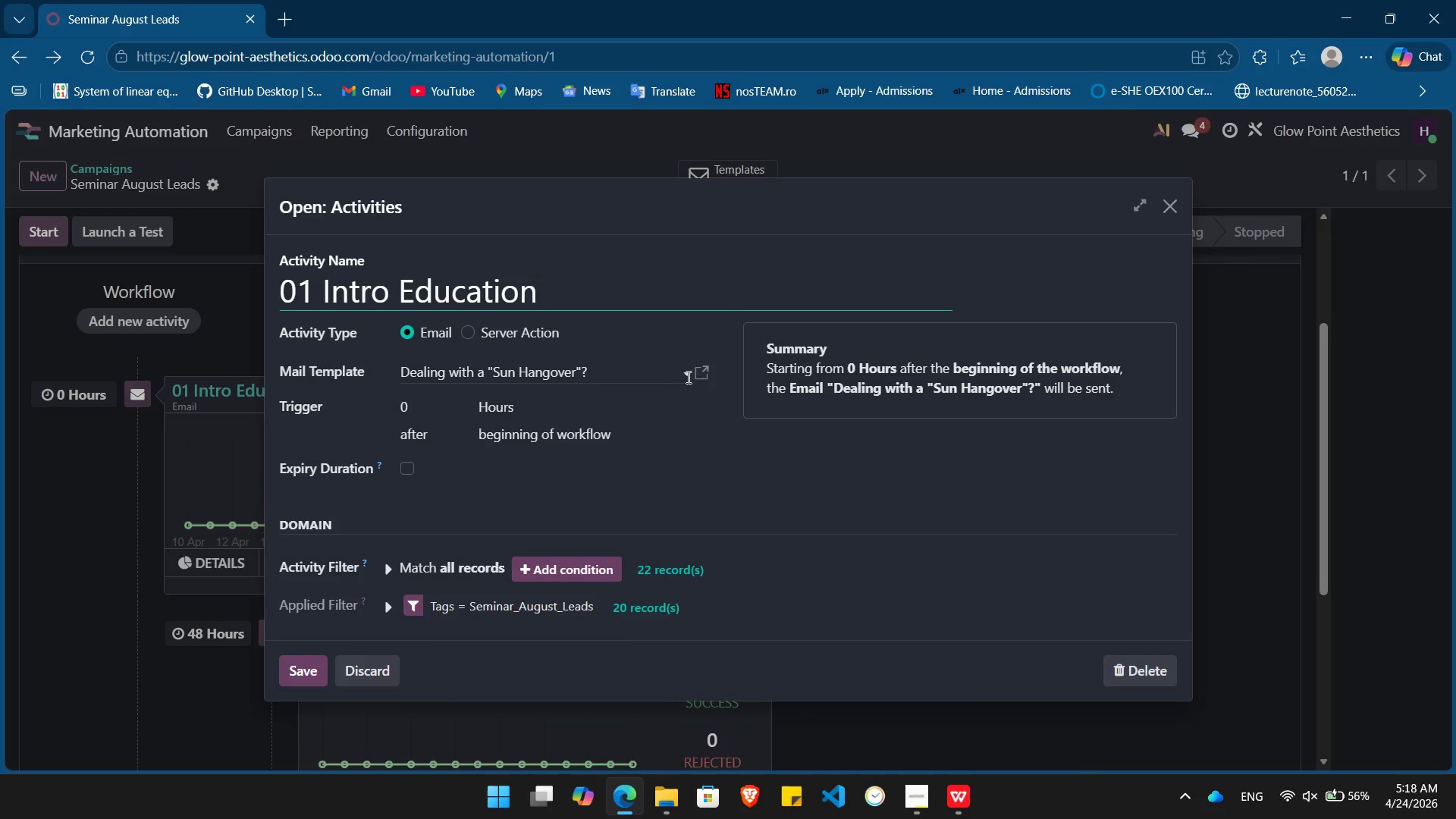 
left_click([705, 377])
 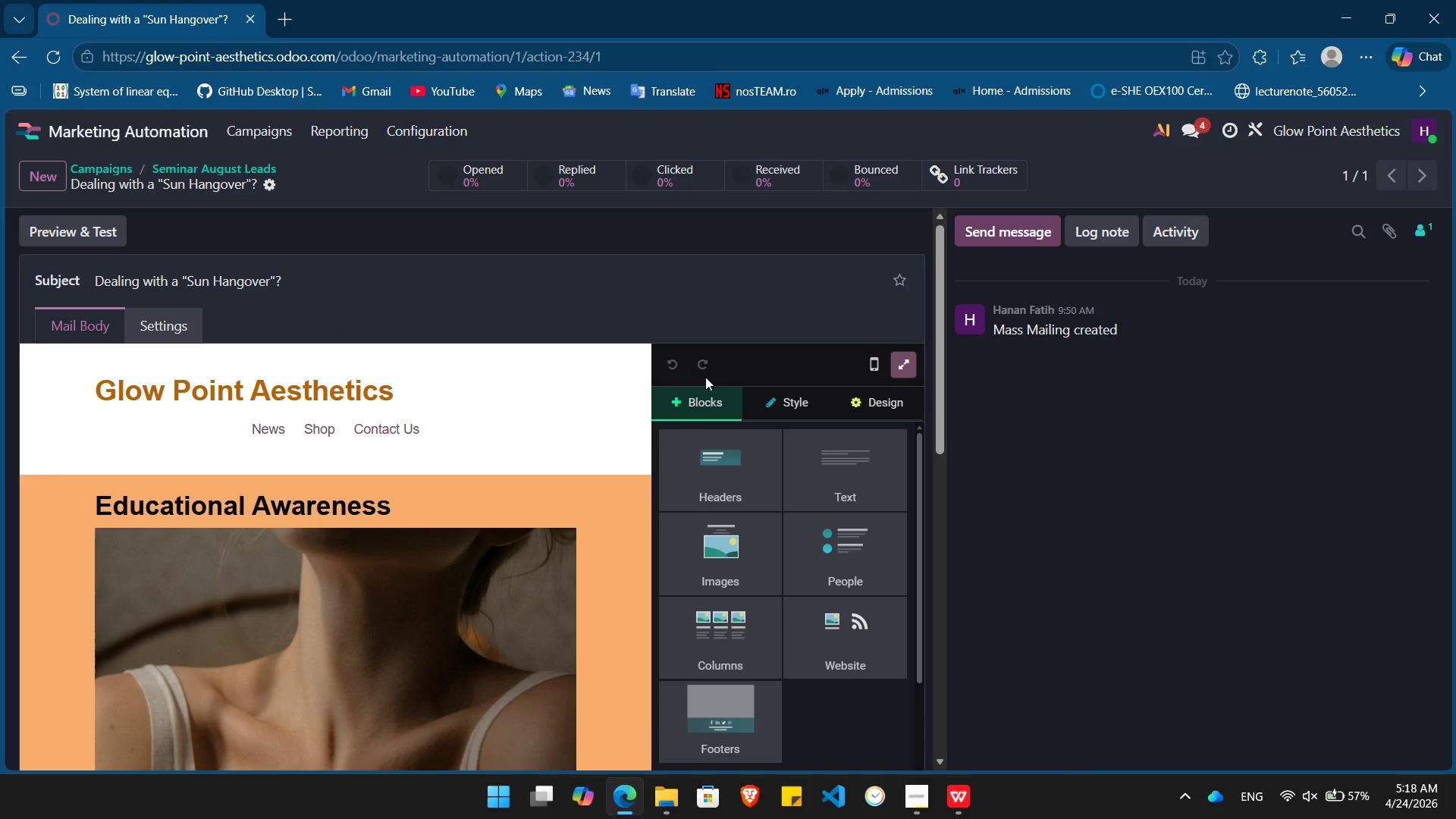 
wait(24.8)
 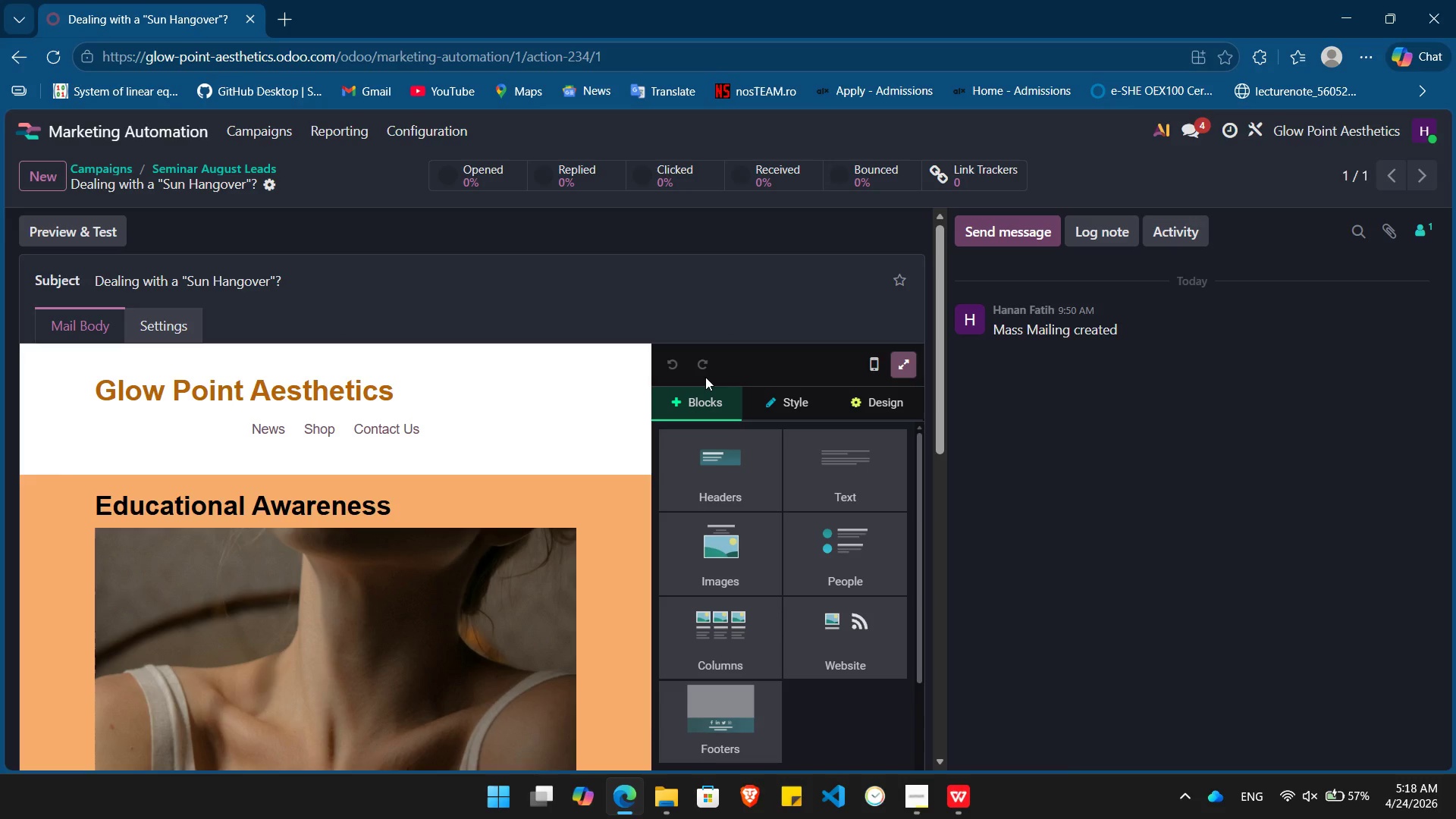 
left_click([613, 570])
 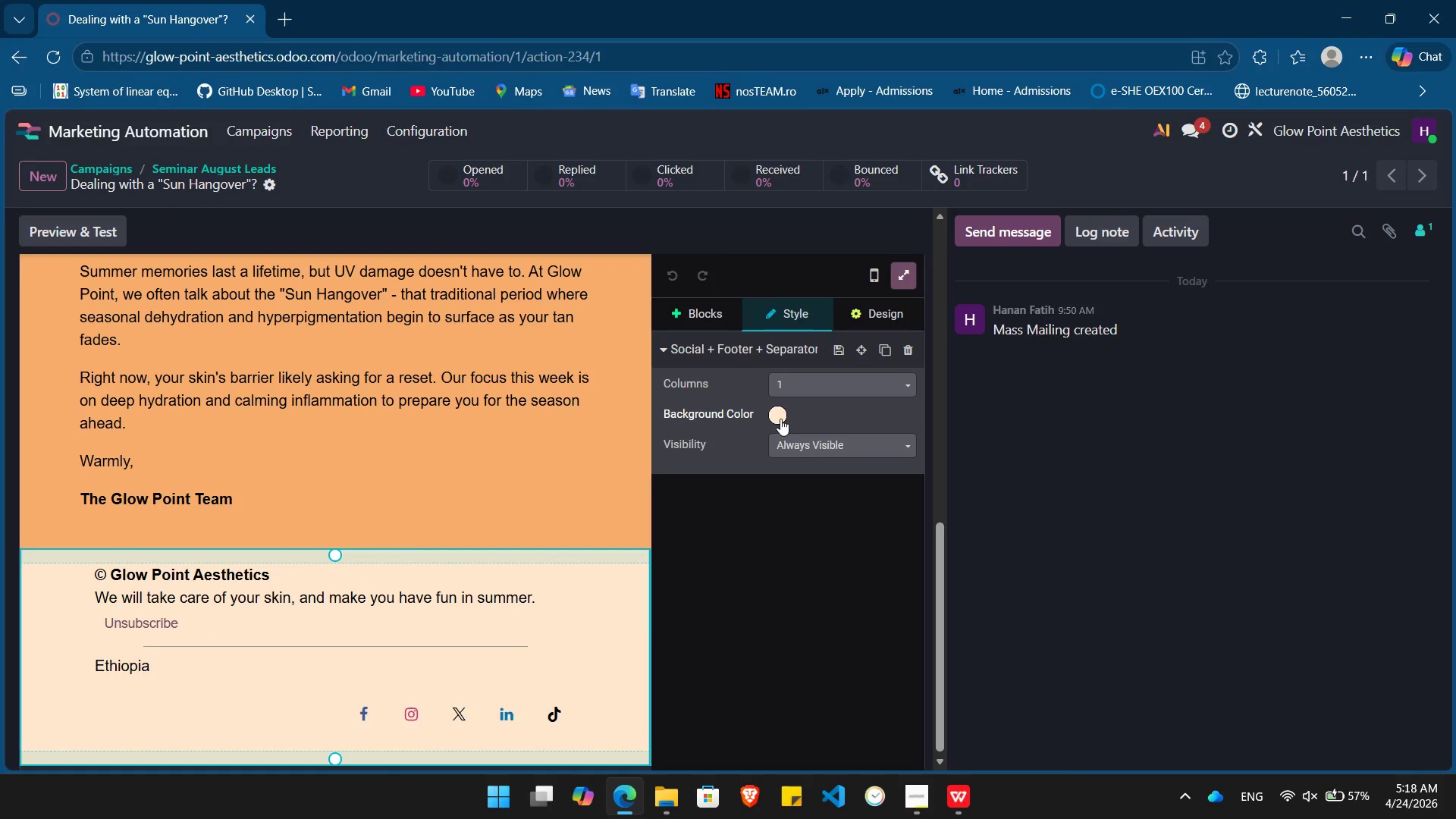 
left_click([778, 415])
 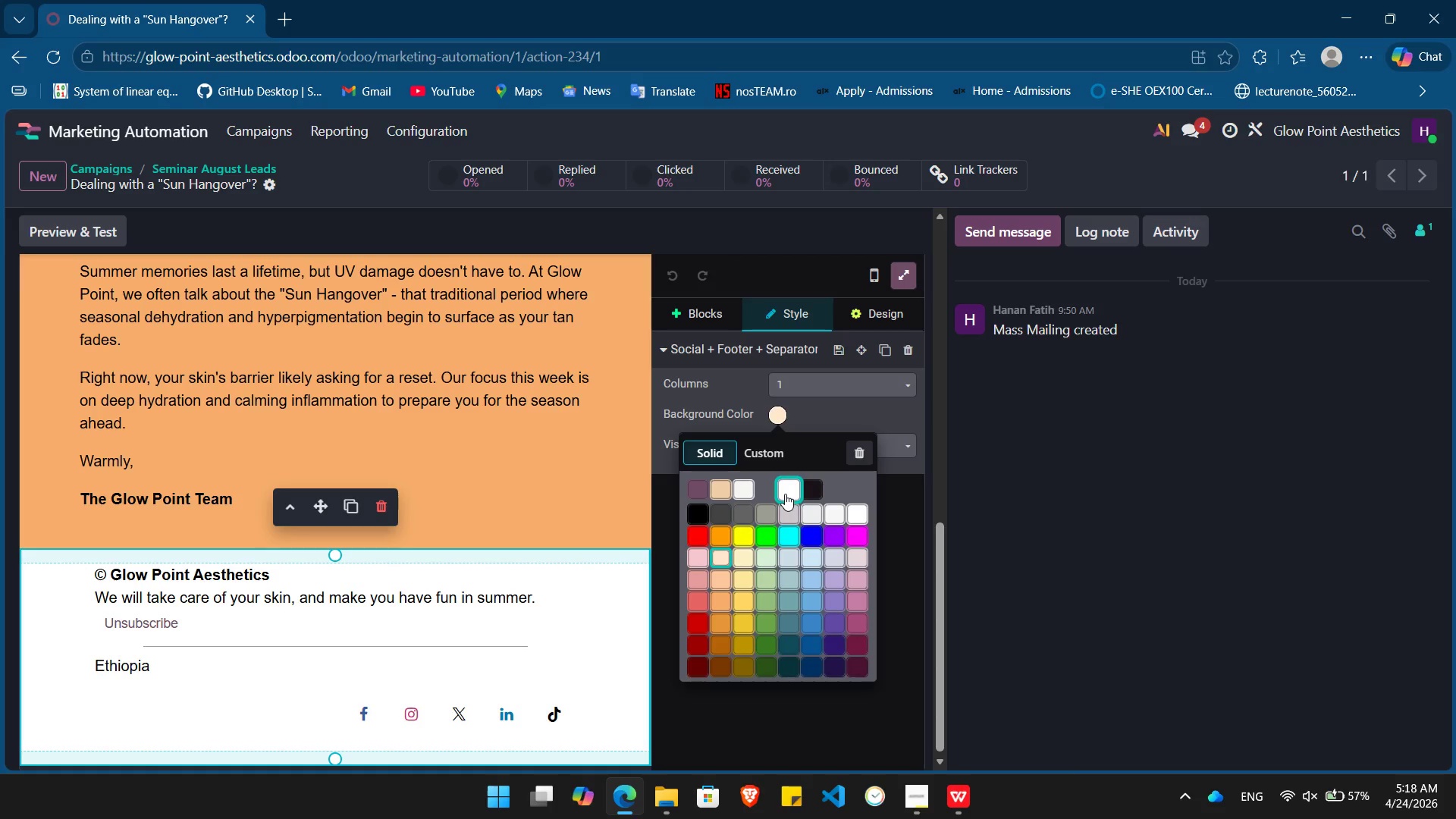 
left_click([785, 494])
 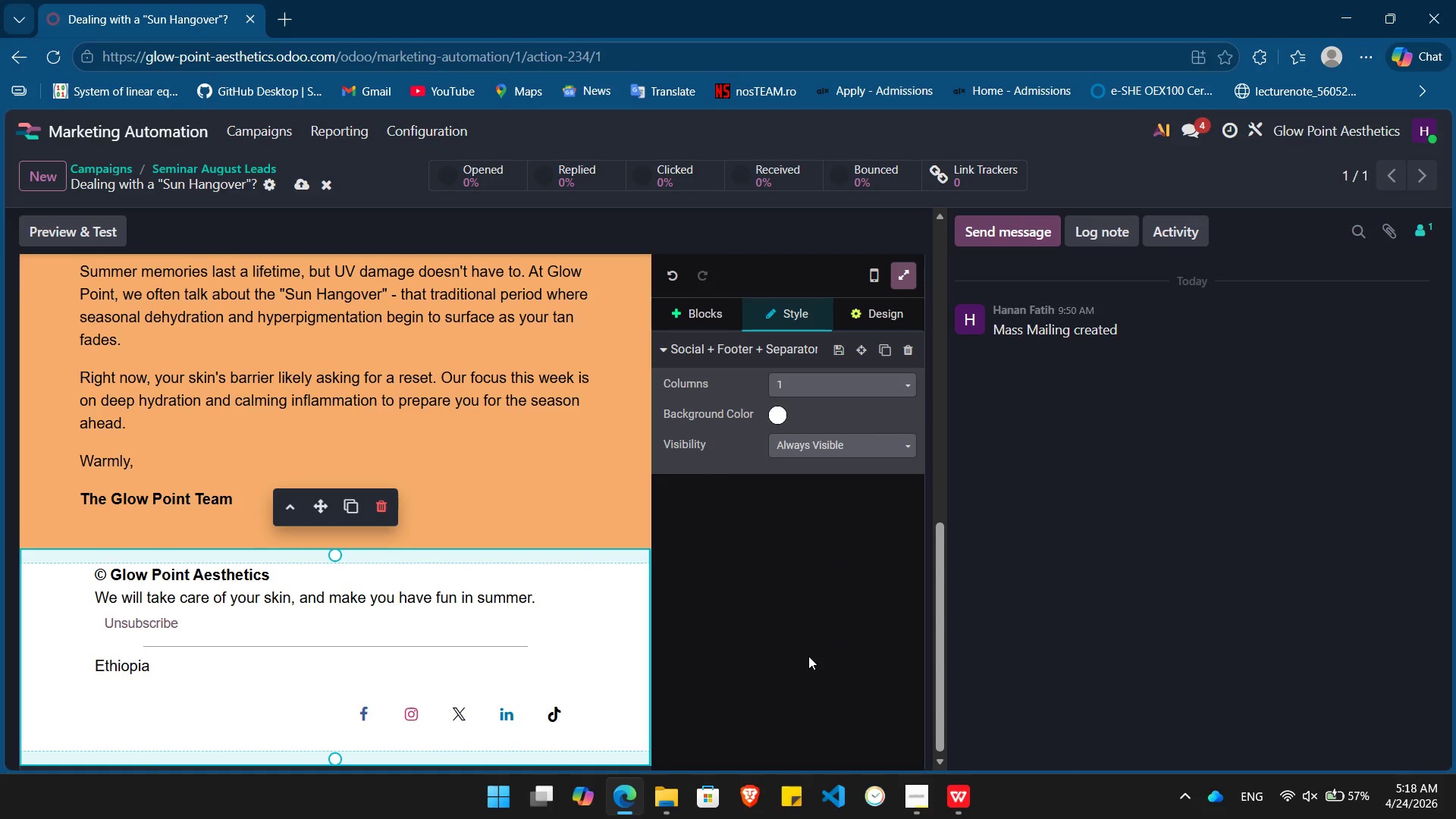 
left_click([808, 656])
 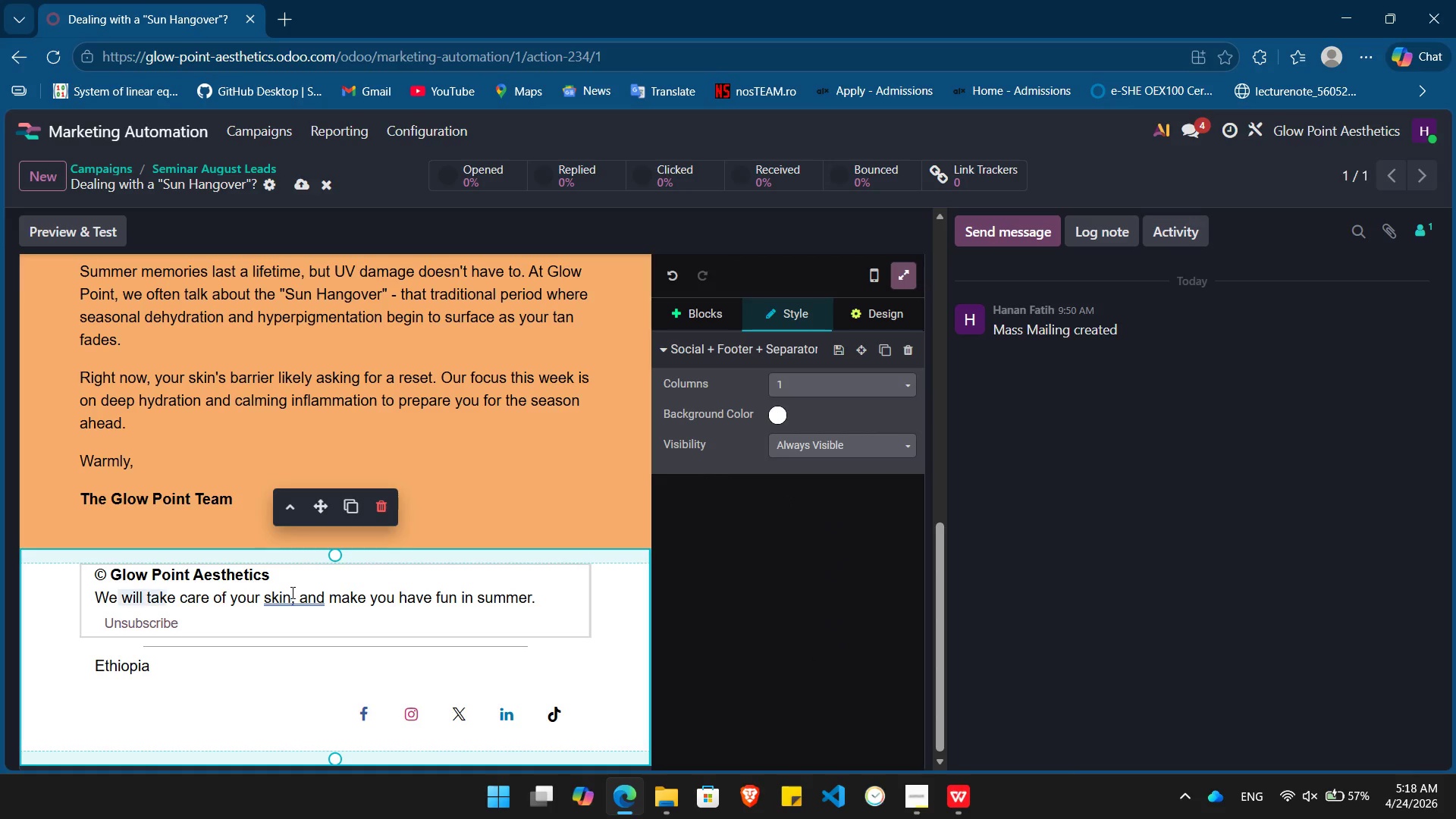 
left_click([309, 604])
 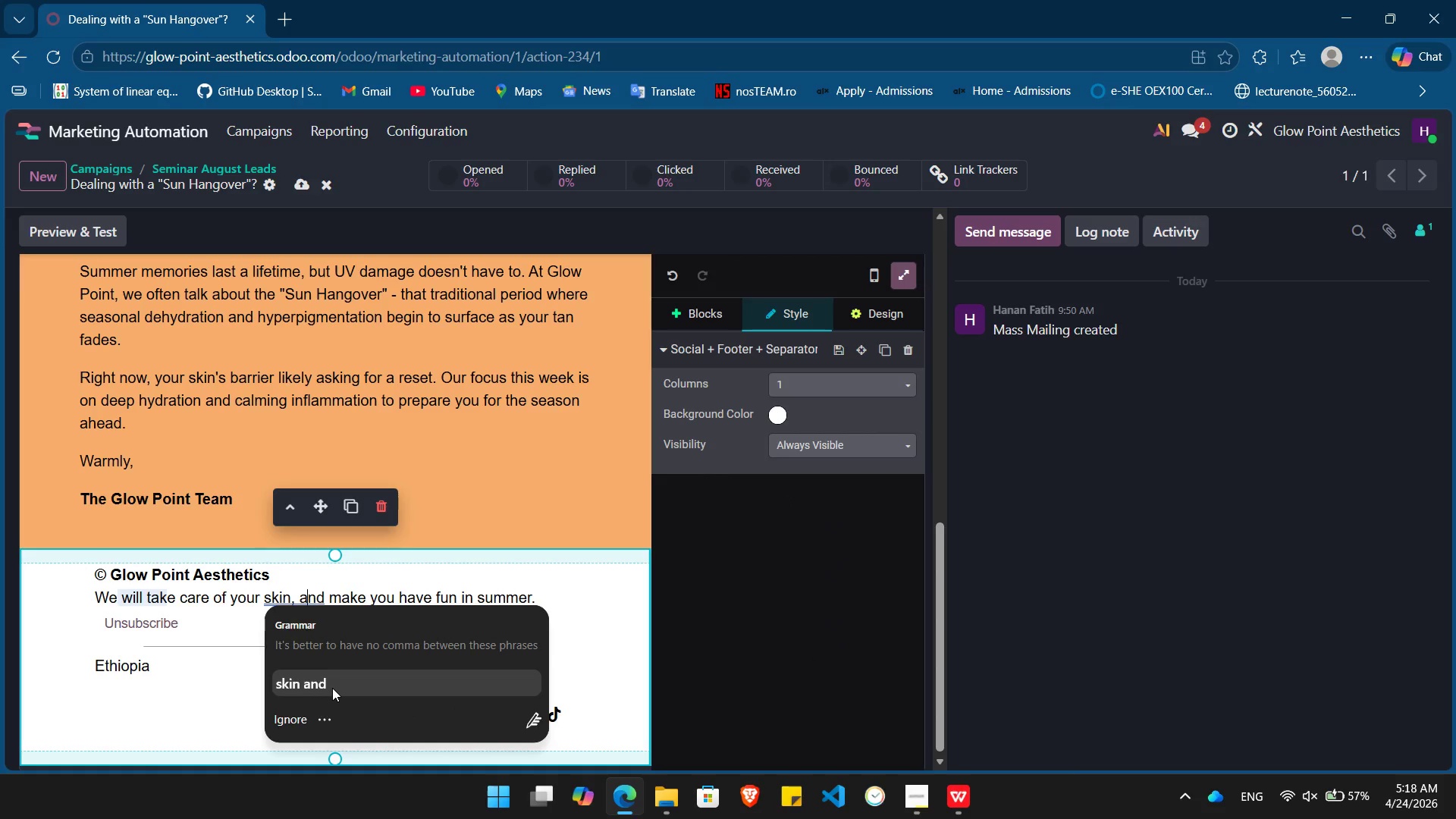 
left_click([332, 688])
 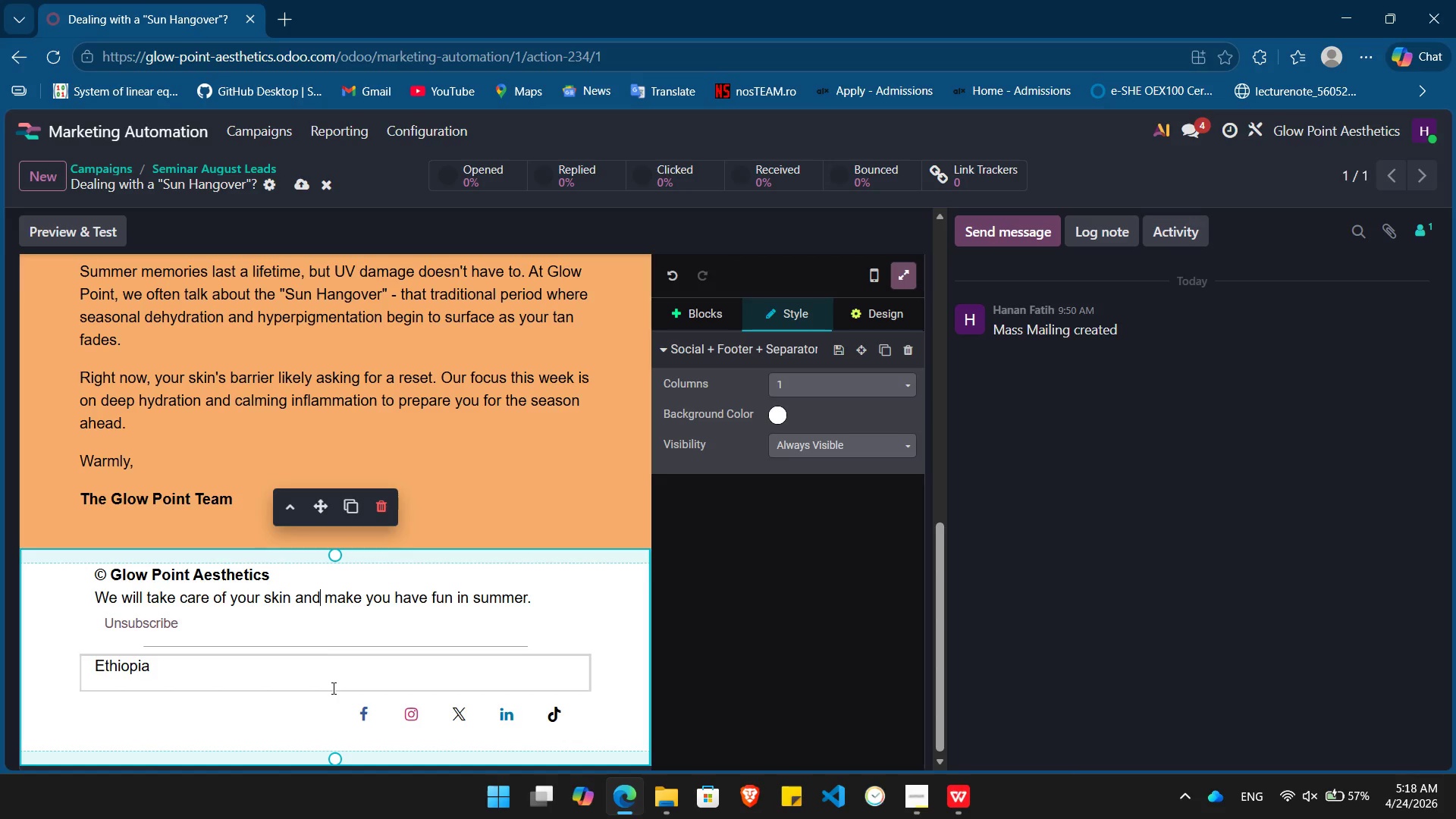 
wait(11.81)
 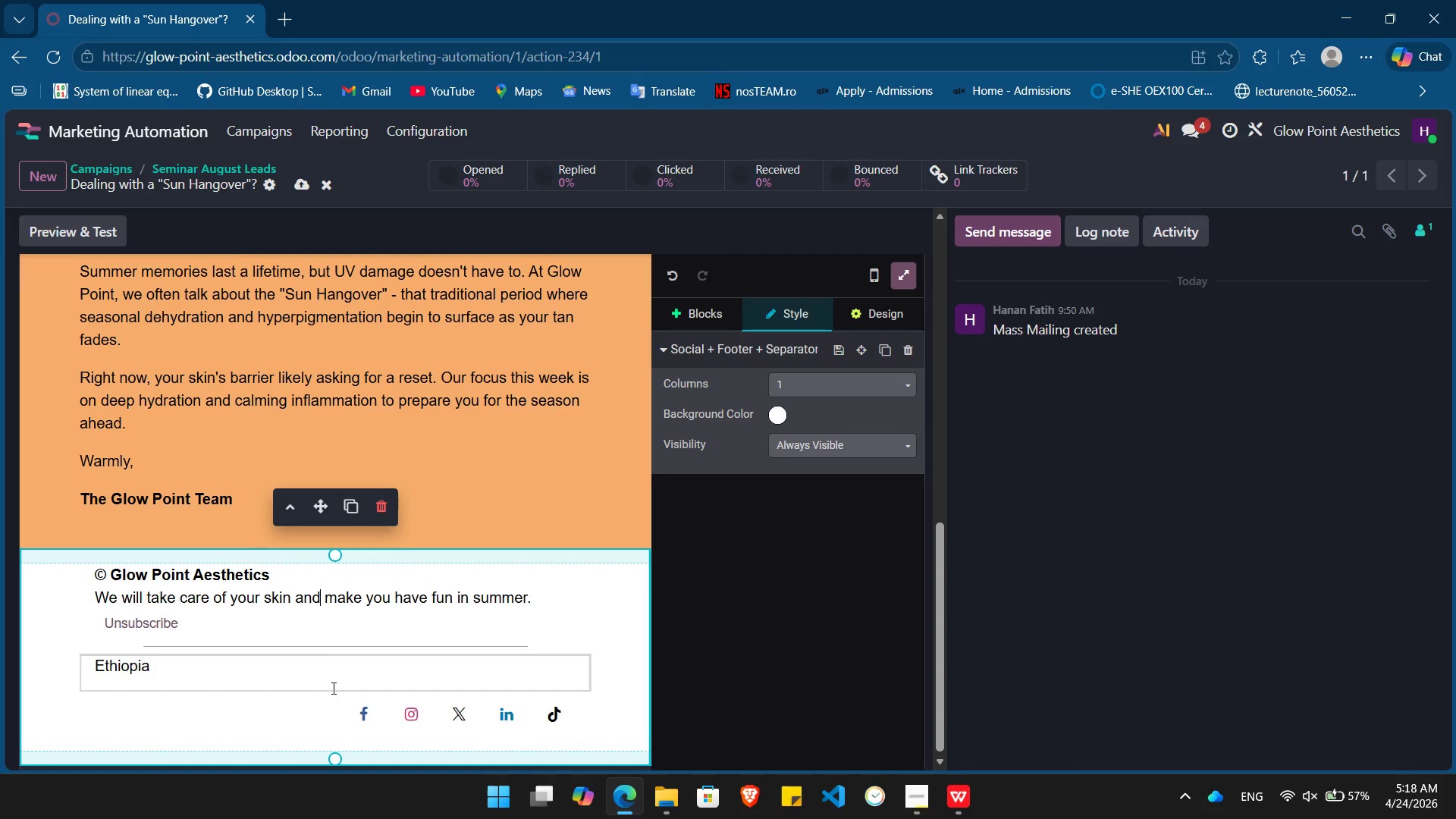 
left_click([905, 272])
 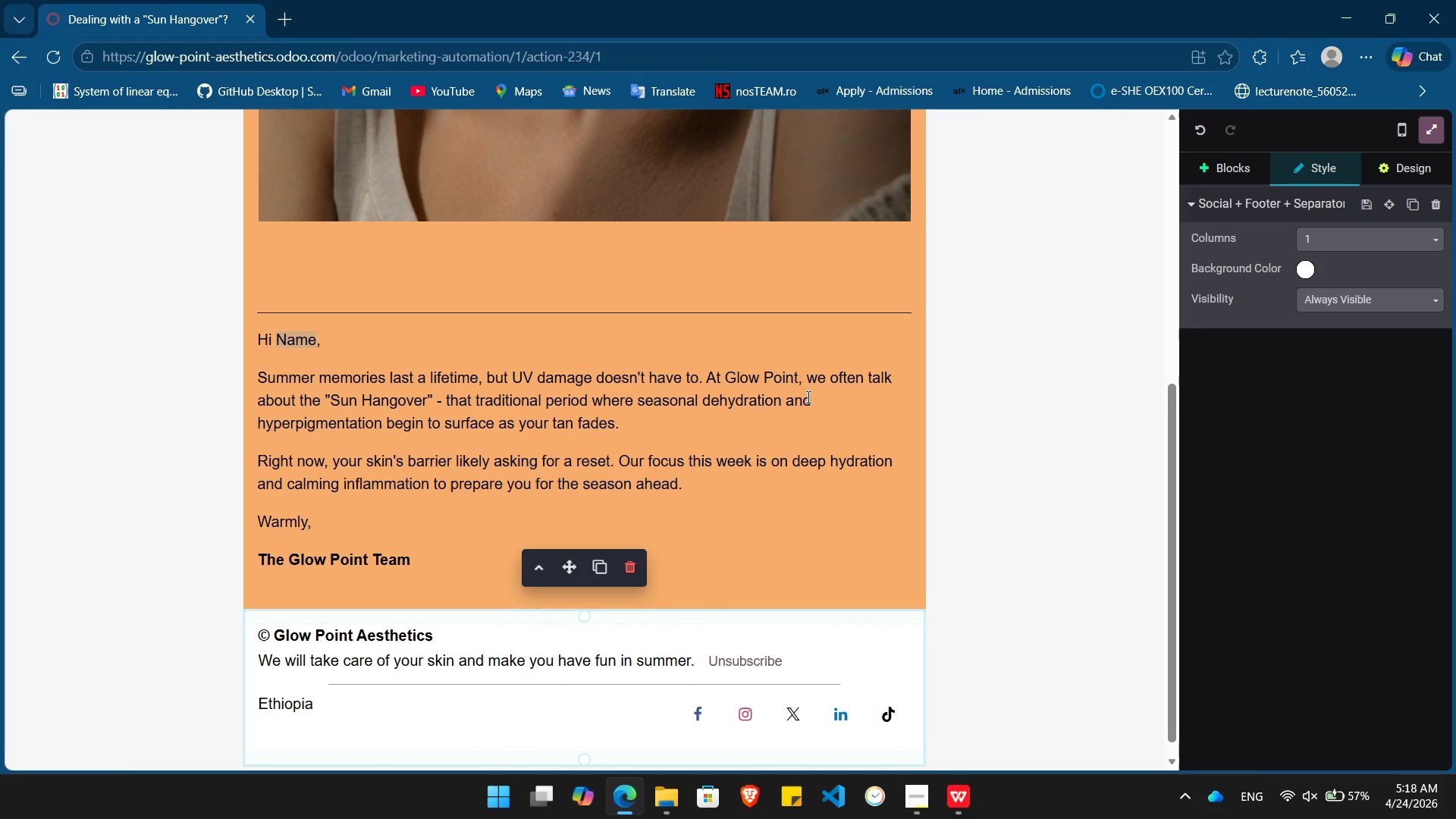 
wait(5.5)
 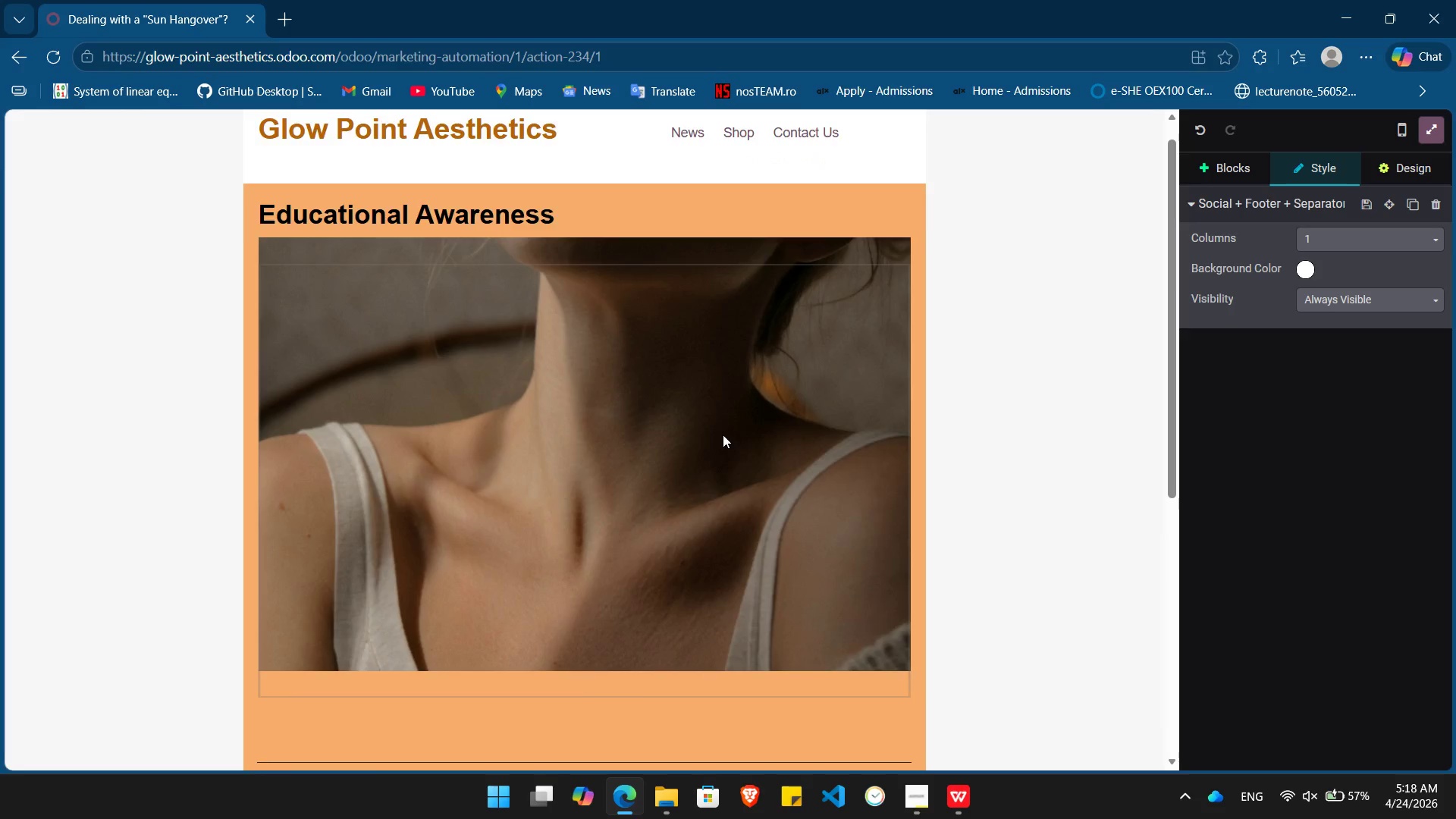 
left_click([1226, 168])
 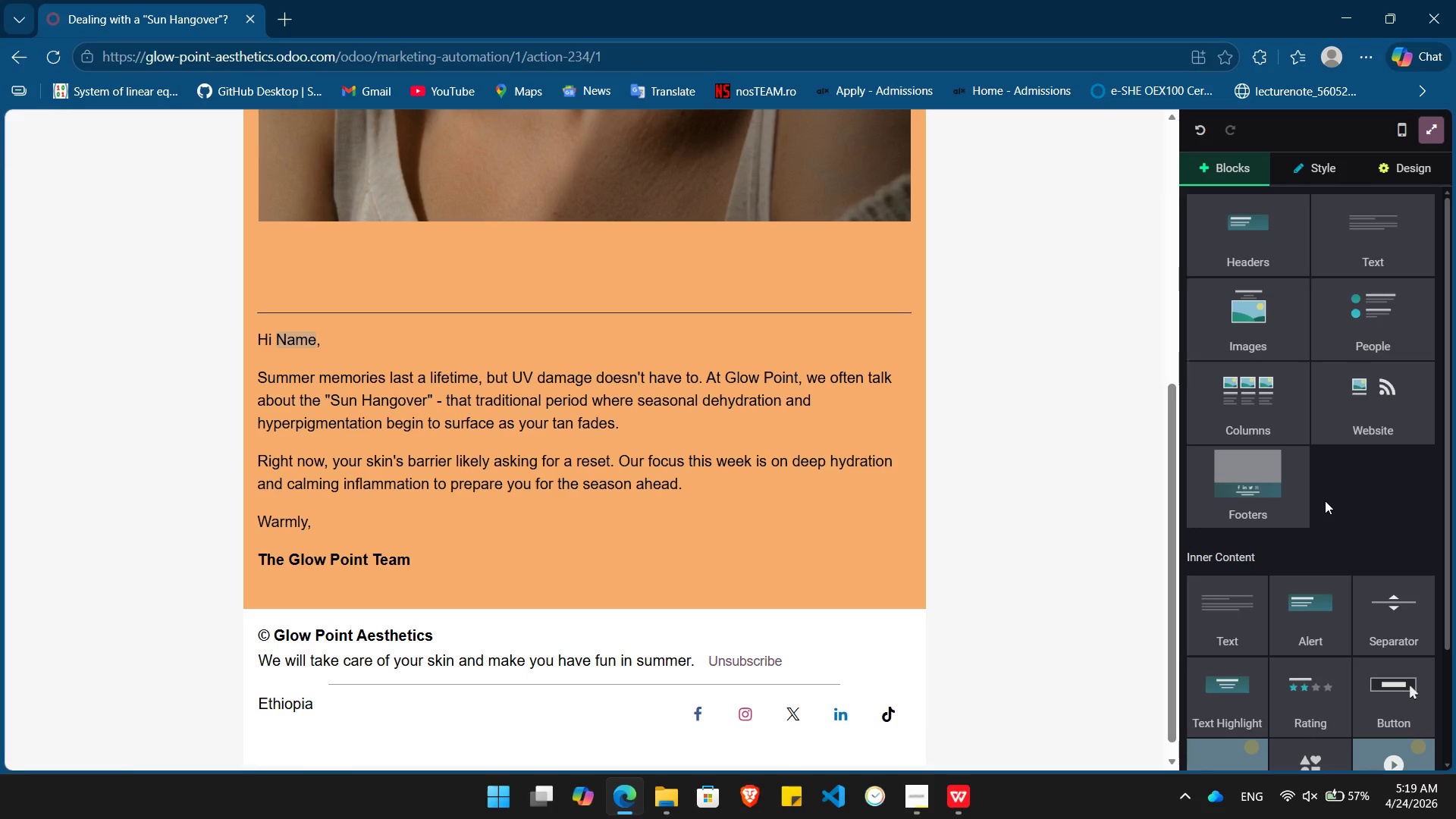 
wait(18.72)
 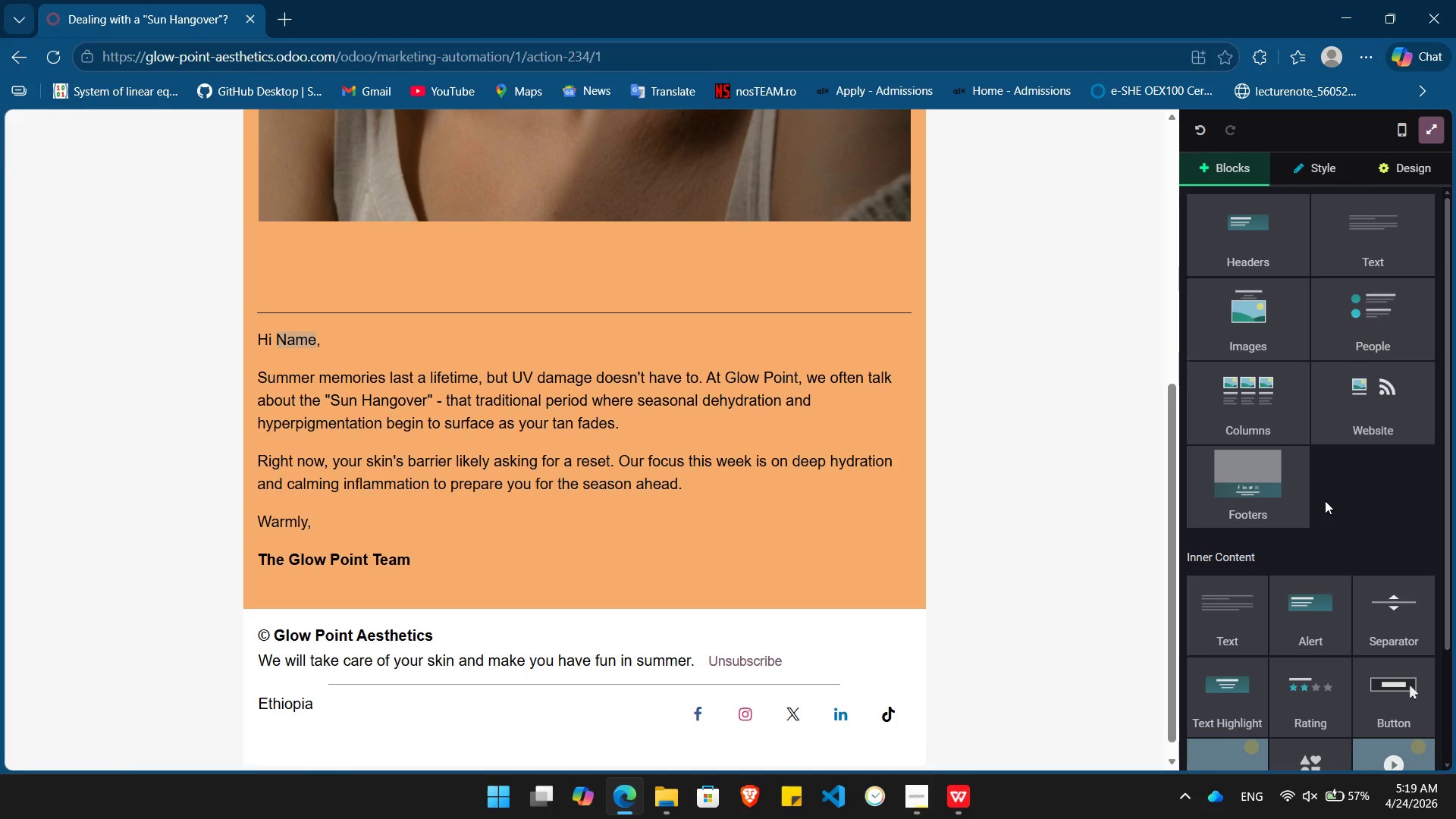 
left_click([1325, 500])
 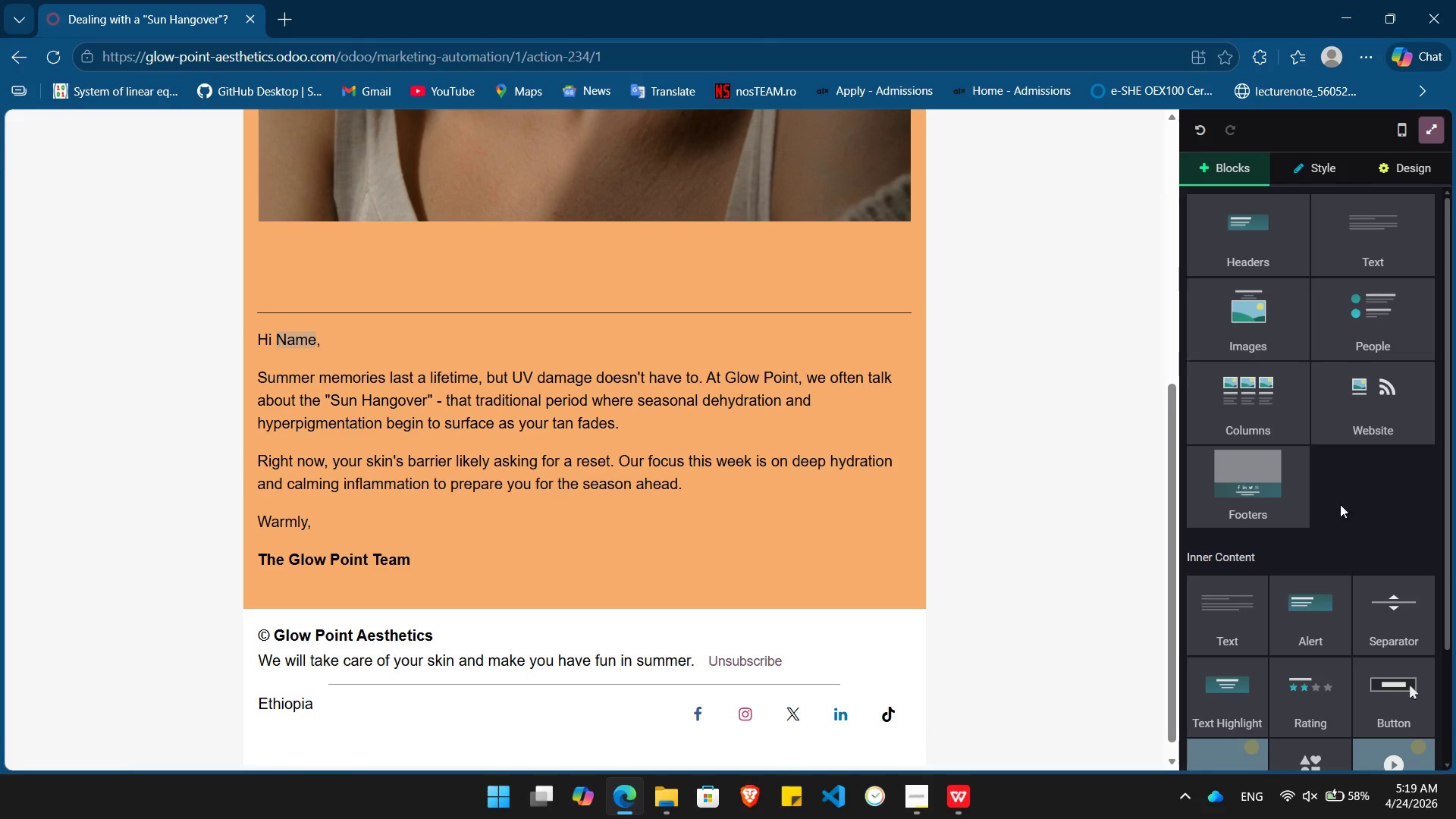 
mouse_move([1326, 528])
 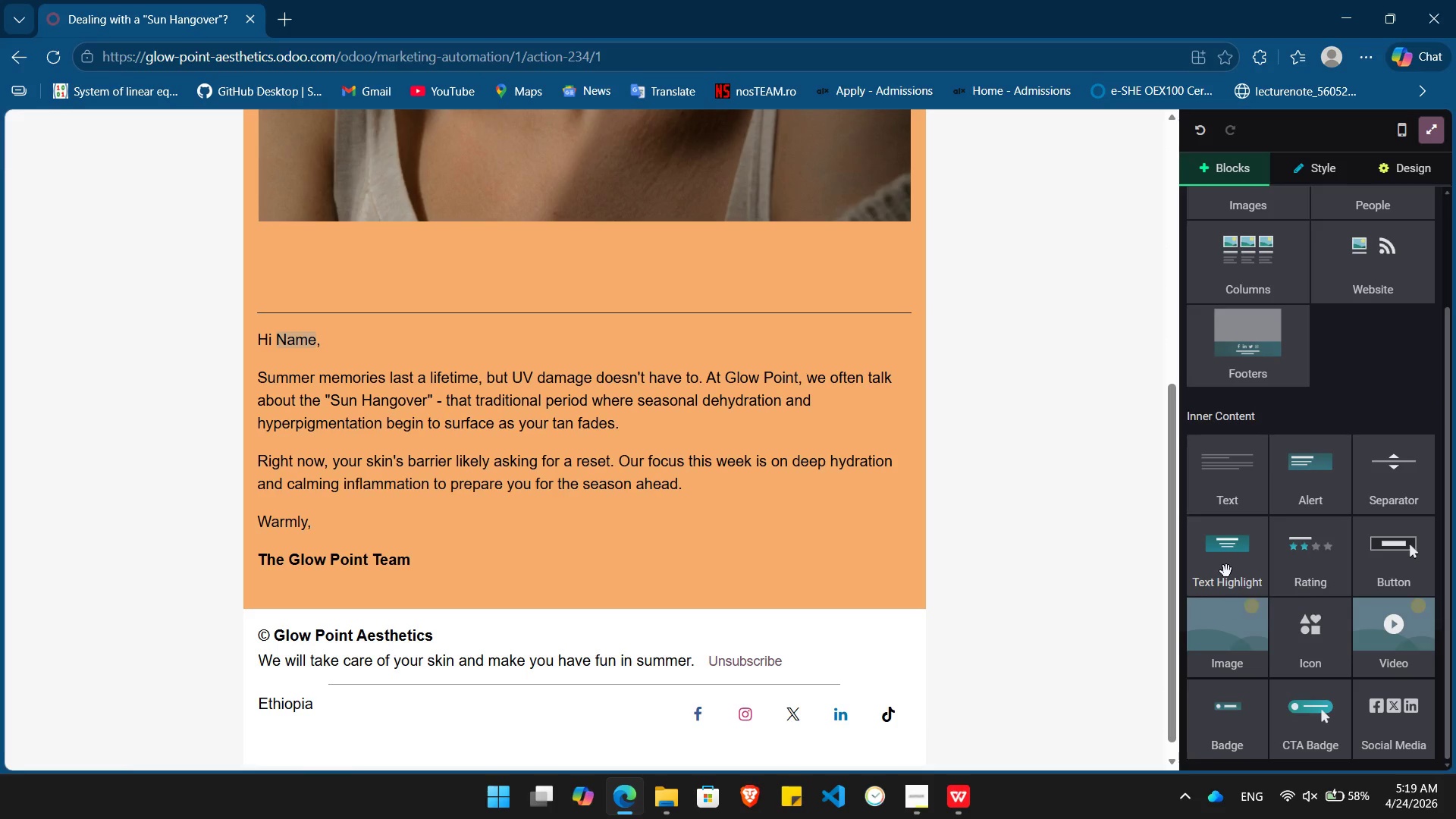 
left_click([1226, 571])
 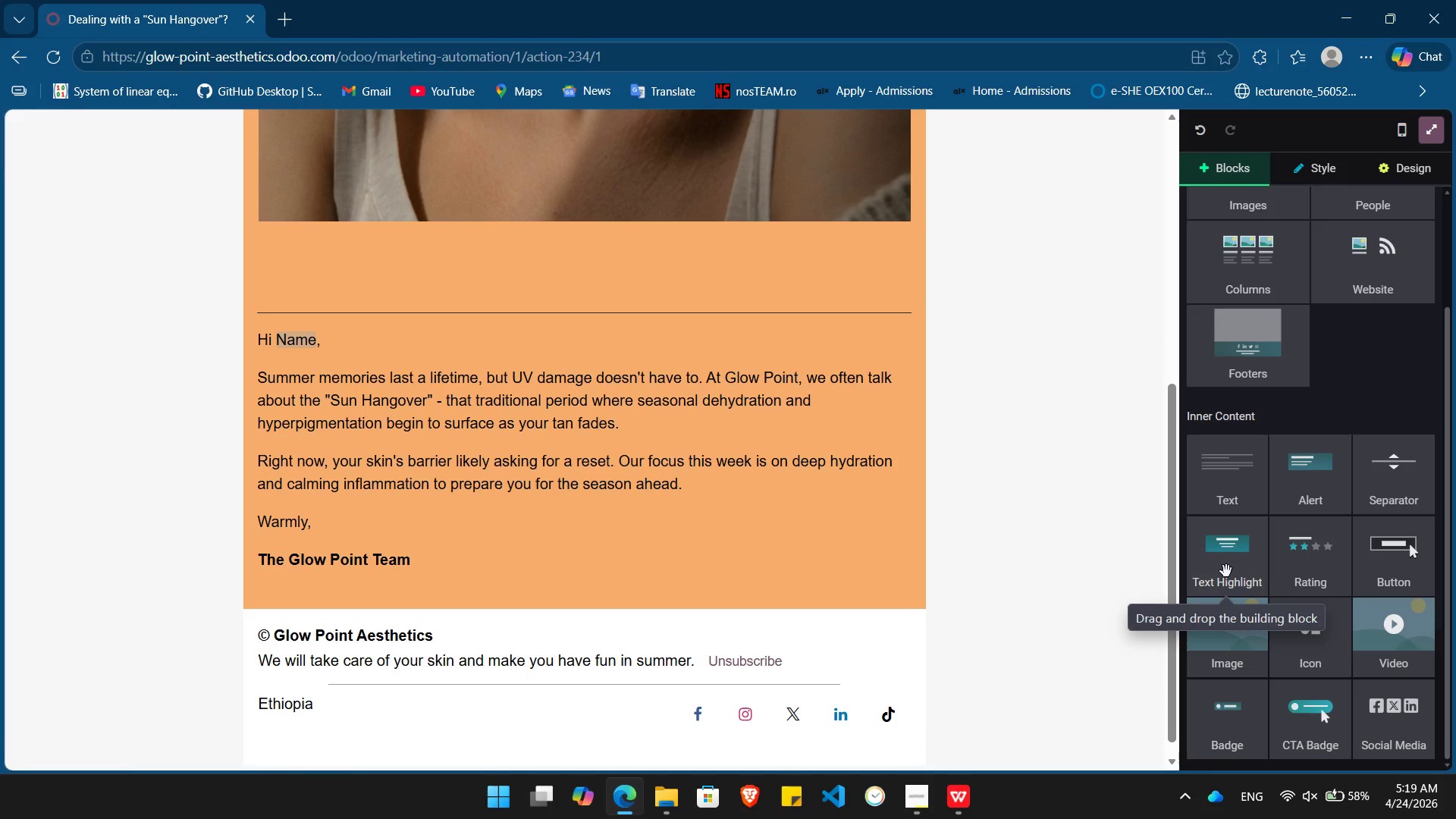 
left_click_drag(start_coordinate=[1226, 571], to_coordinate=[554, 639])
 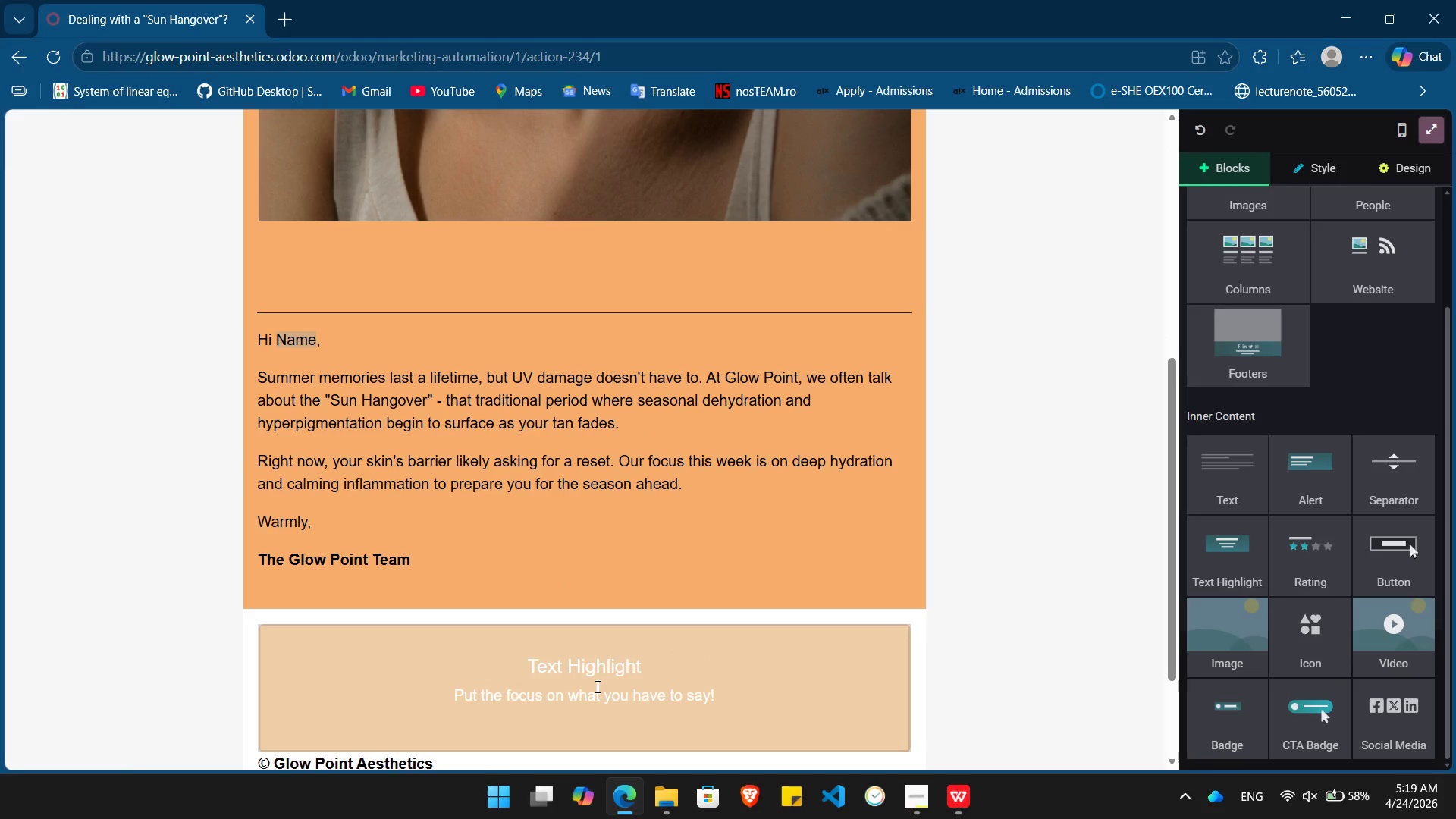 
key(Control+Z)
 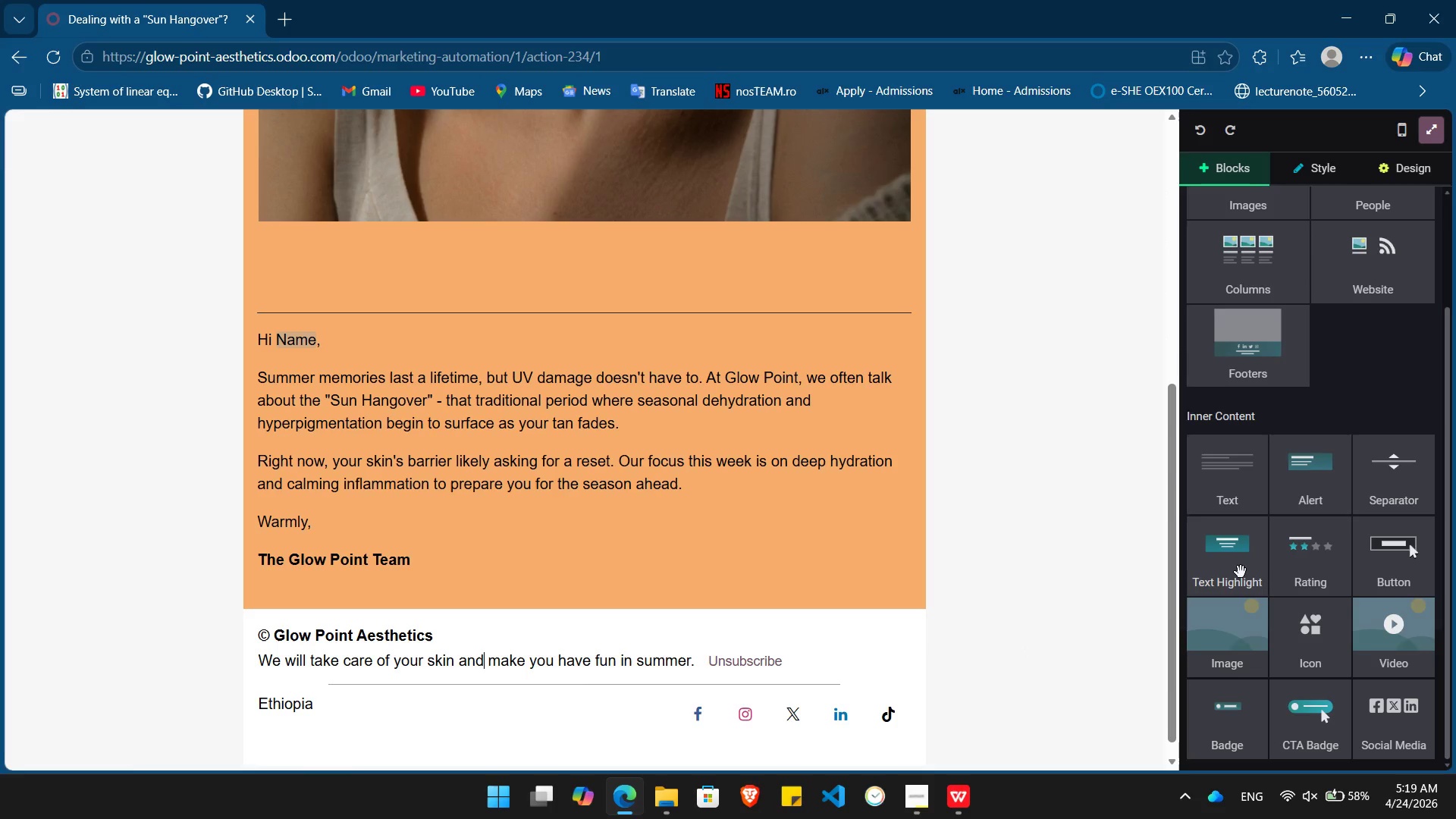 
left_click_drag(start_coordinate=[1235, 565], to_coordinate=[529, 519])
 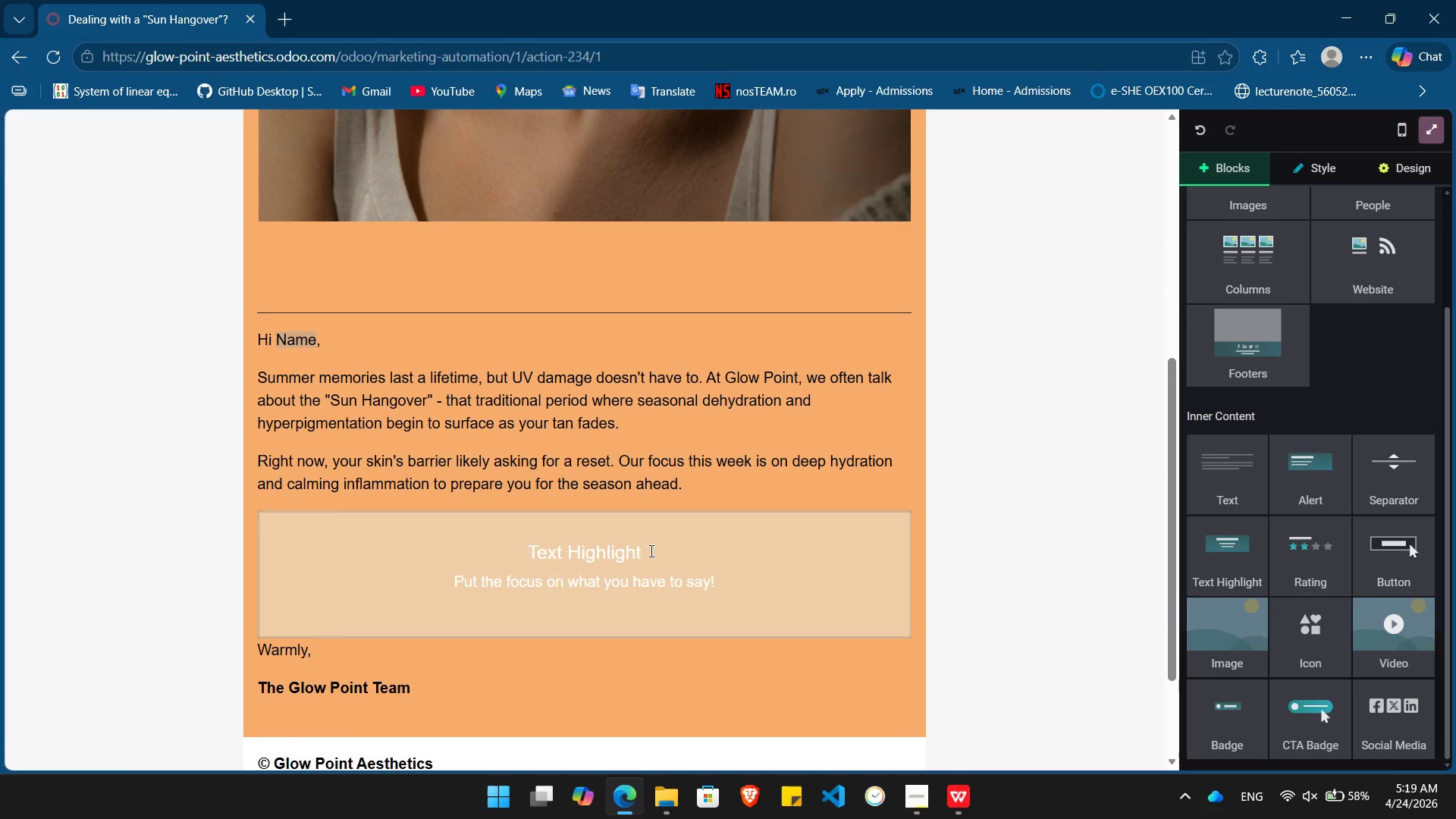 
left_click_drag(start_coordinate=[650, 551], to_coordinate=[537, 548])
 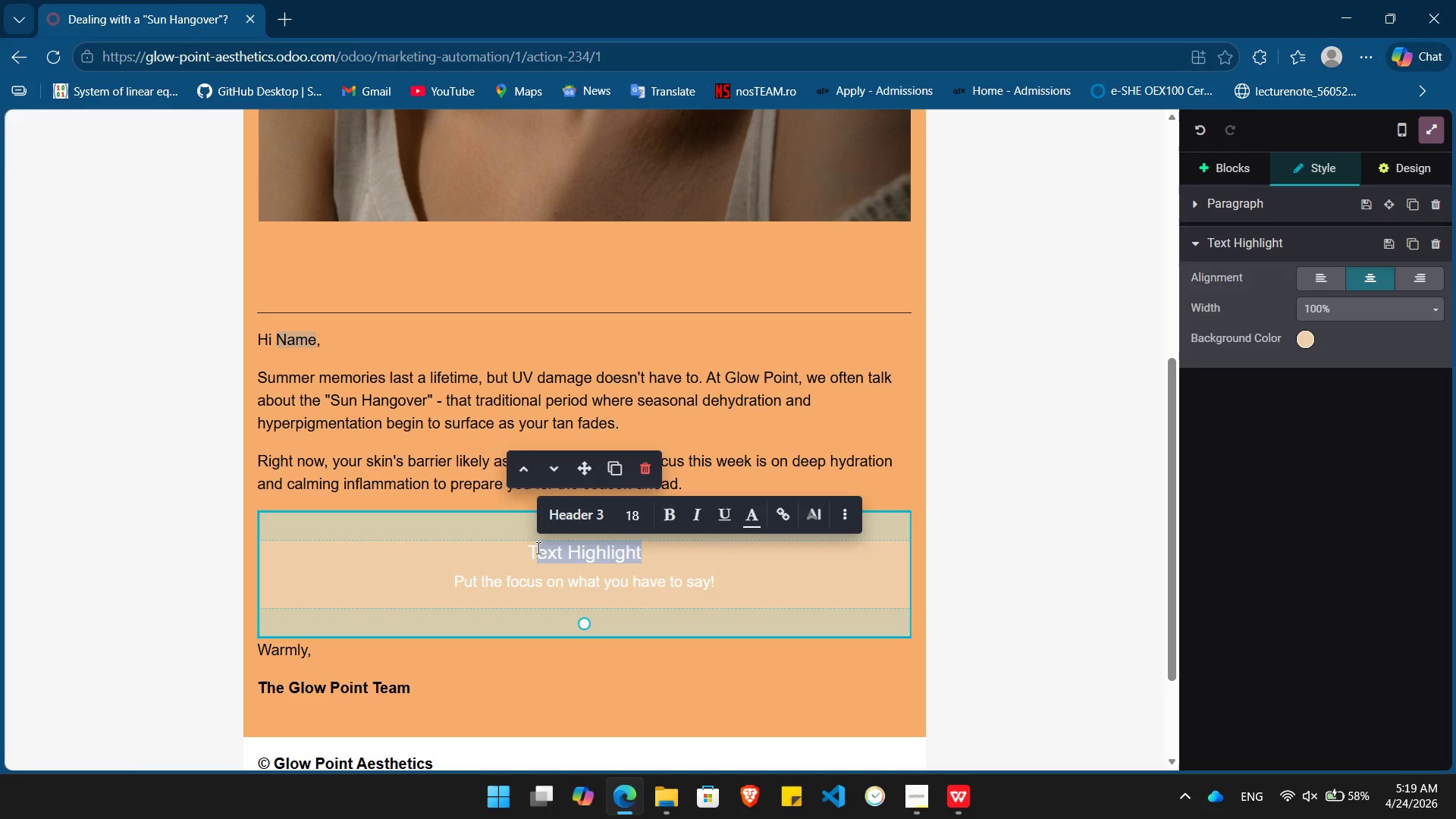 
key(Backspace)
type(onights Rir)
key(Backspace)
type(tual)
 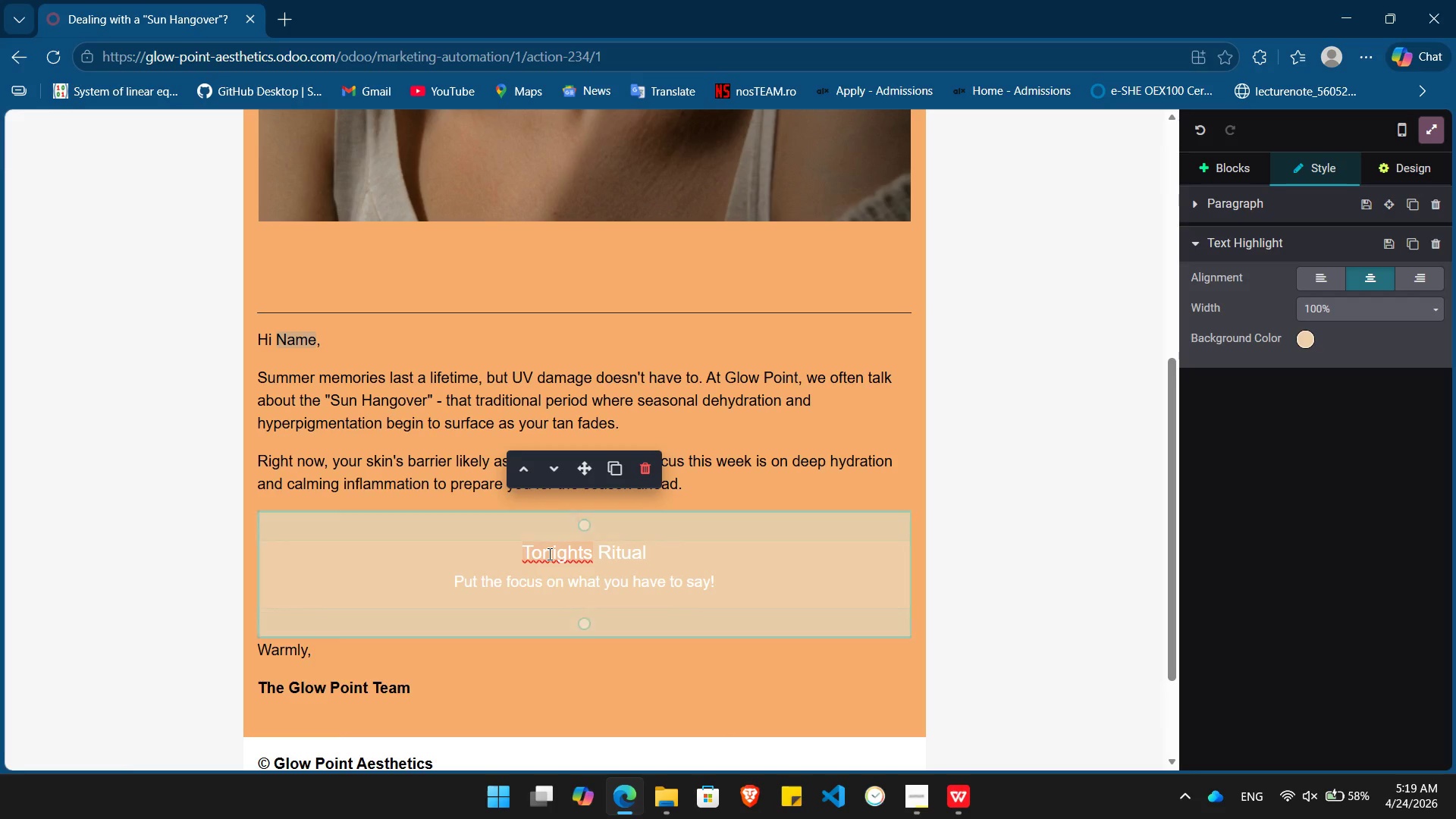 
left_click([548, 554])
 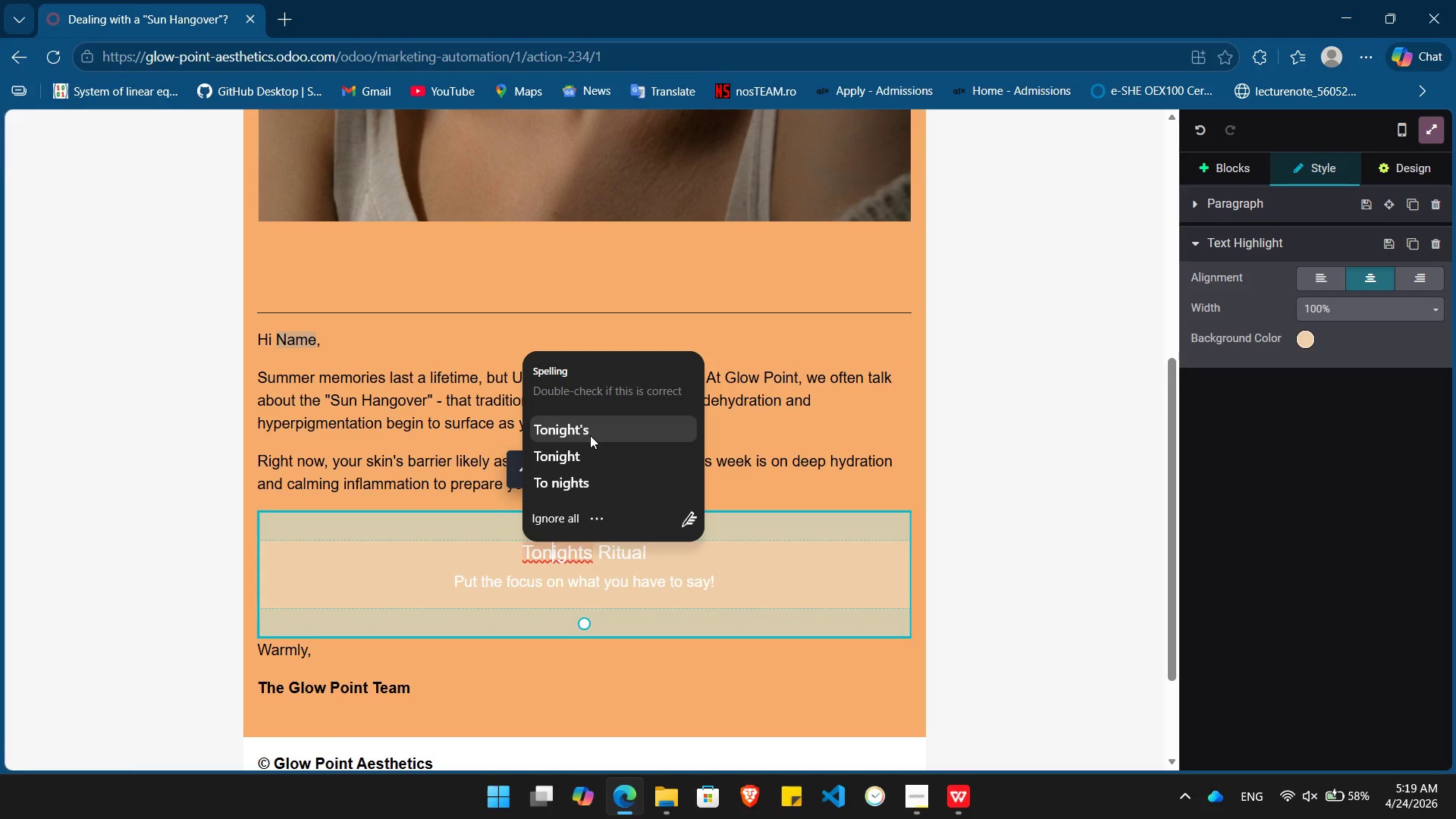 
left_click([590, 435])
 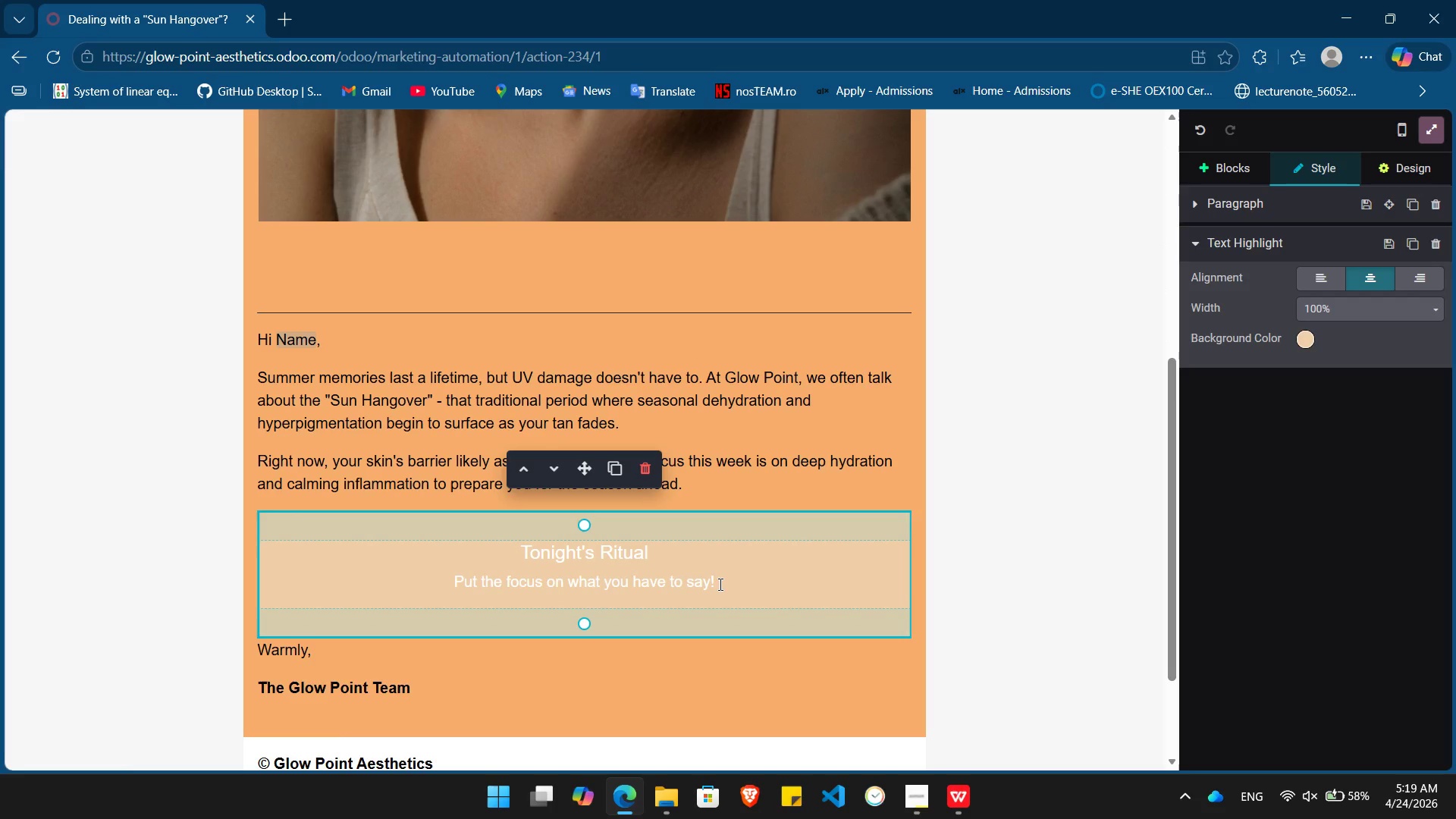 
left_click_drag(start_coordinate=[720, 584], to_coordinate=[459, 588])
 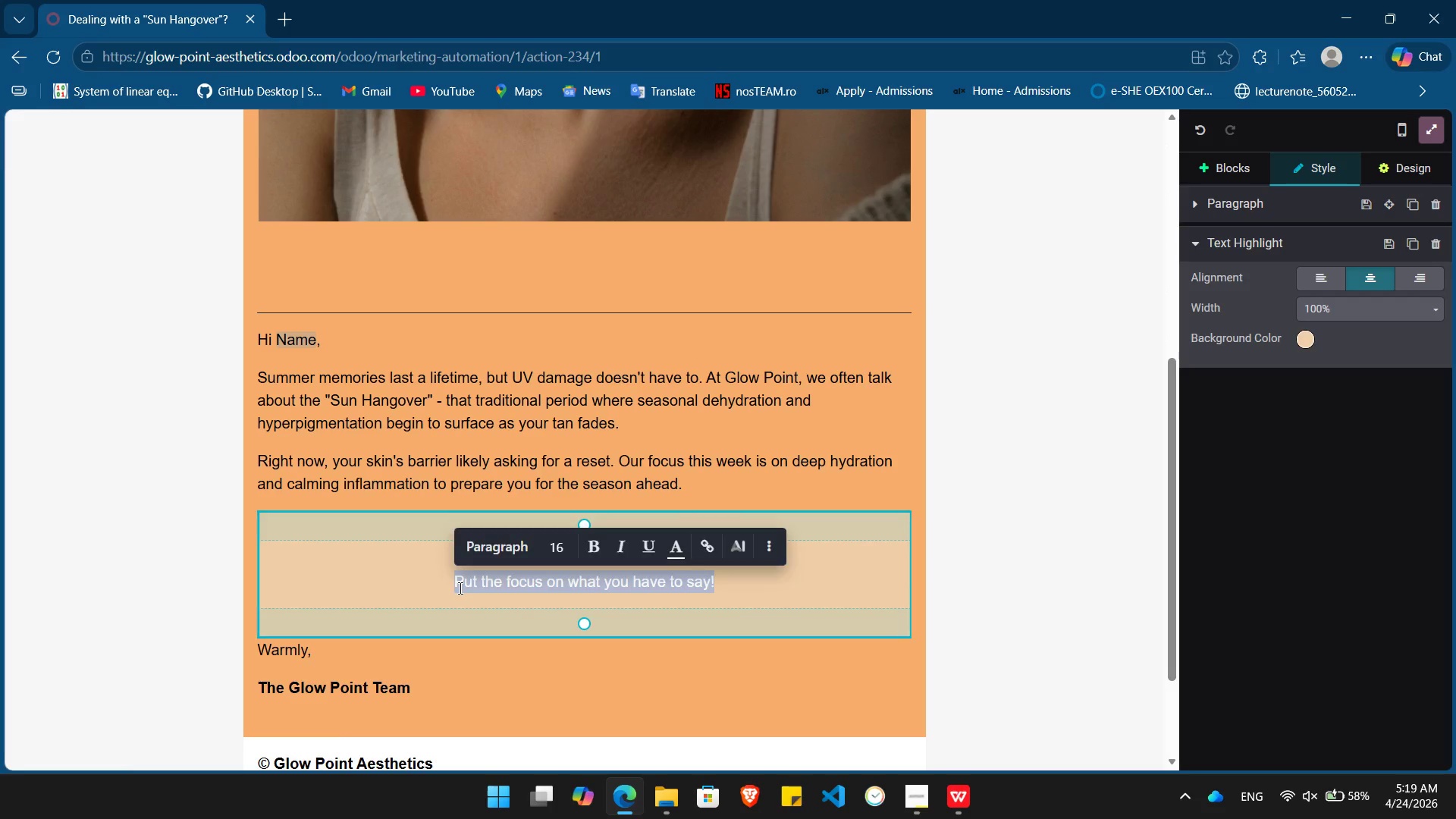 
key(Backspace)
 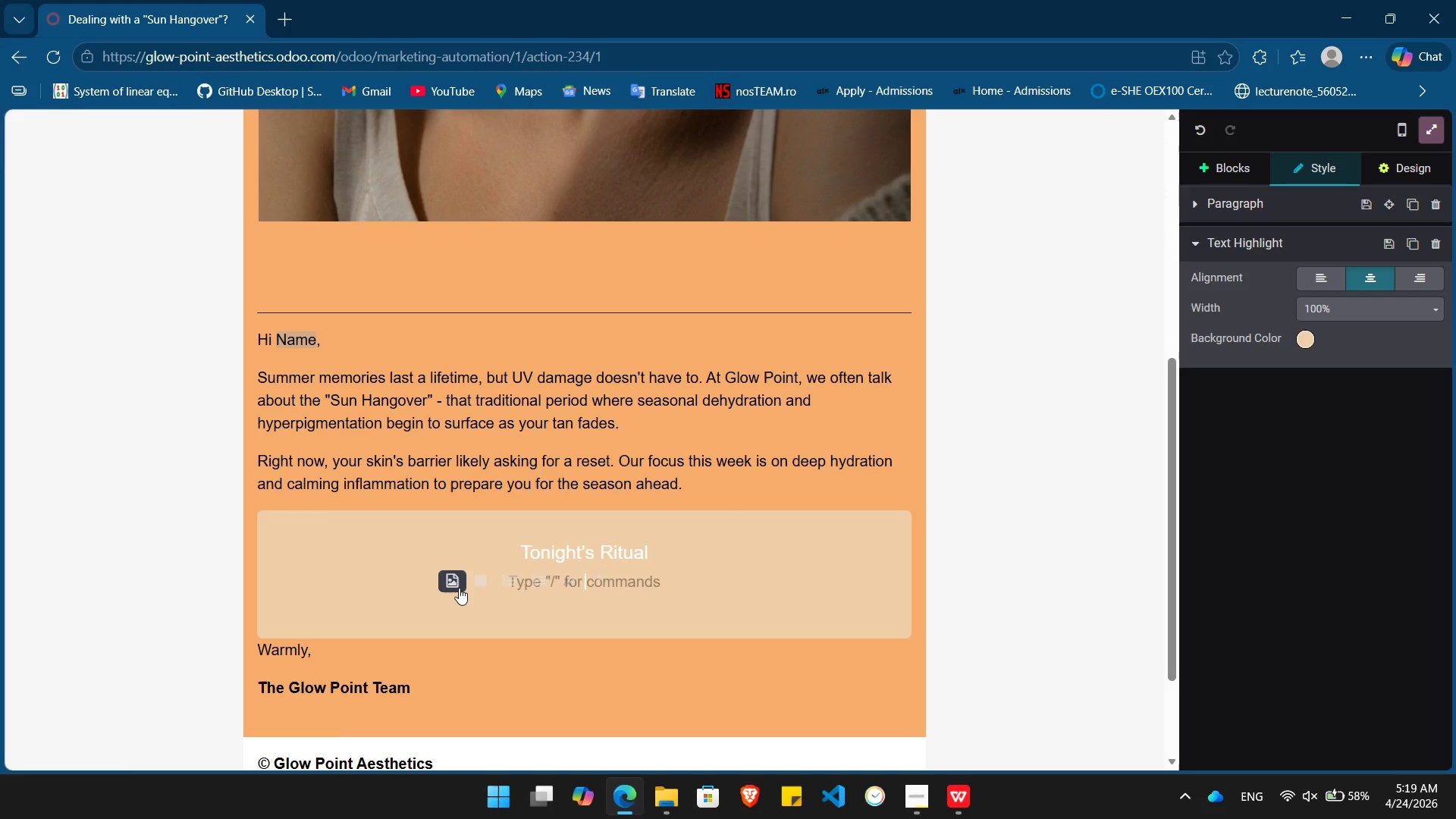 
type(Switch)
 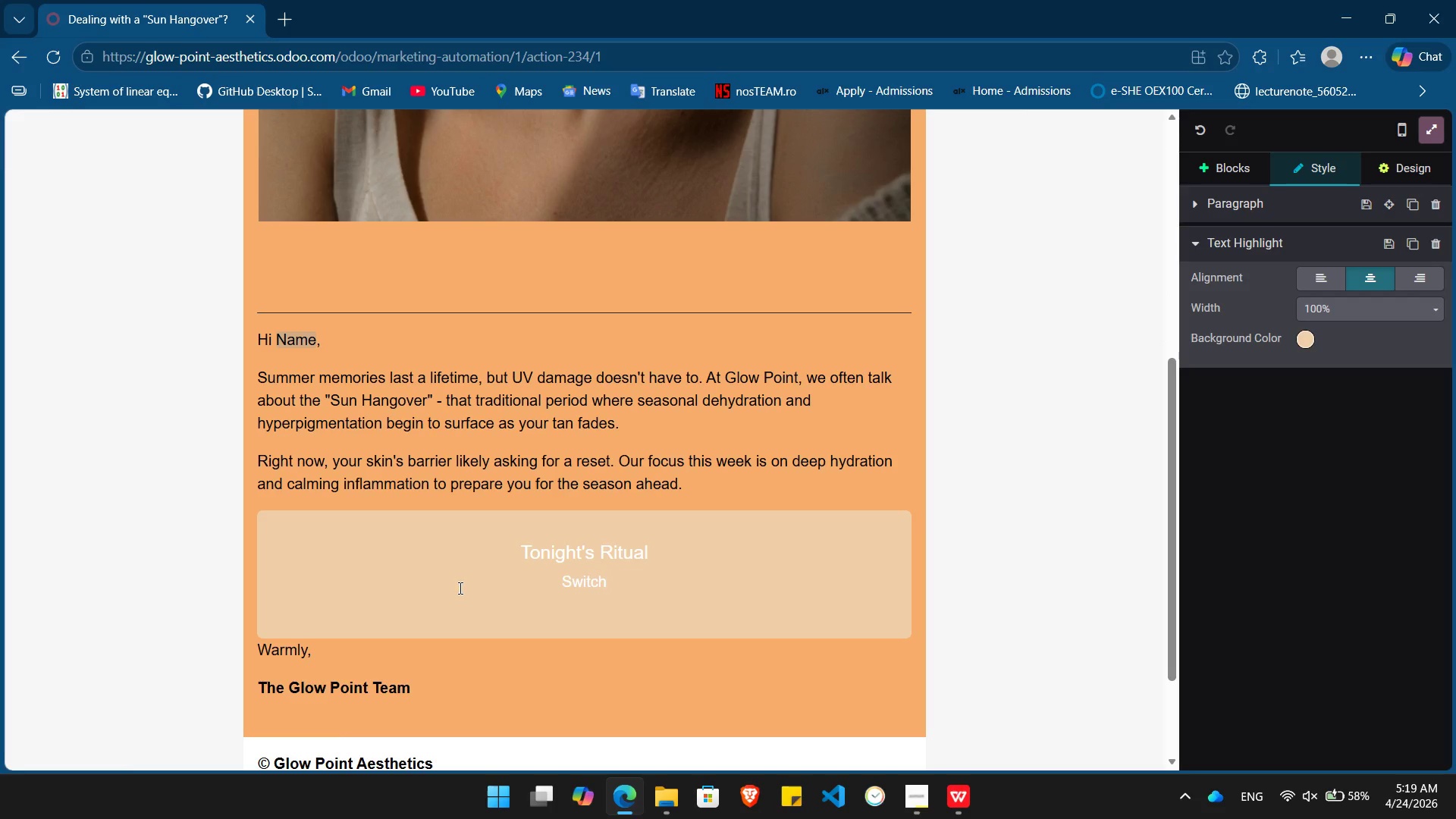 
type( to a silk pillowcase.)
 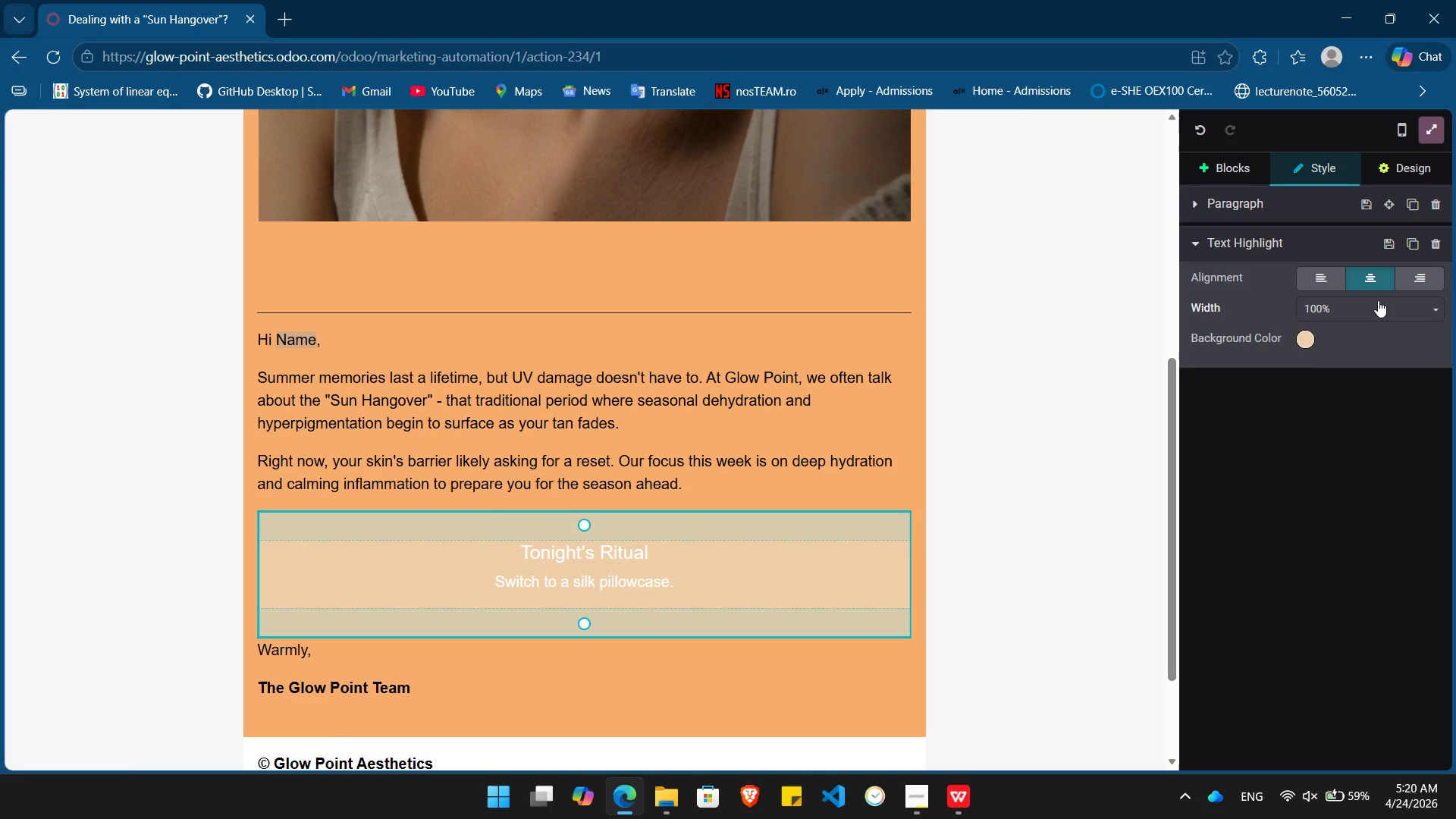 
wait(6.59)
 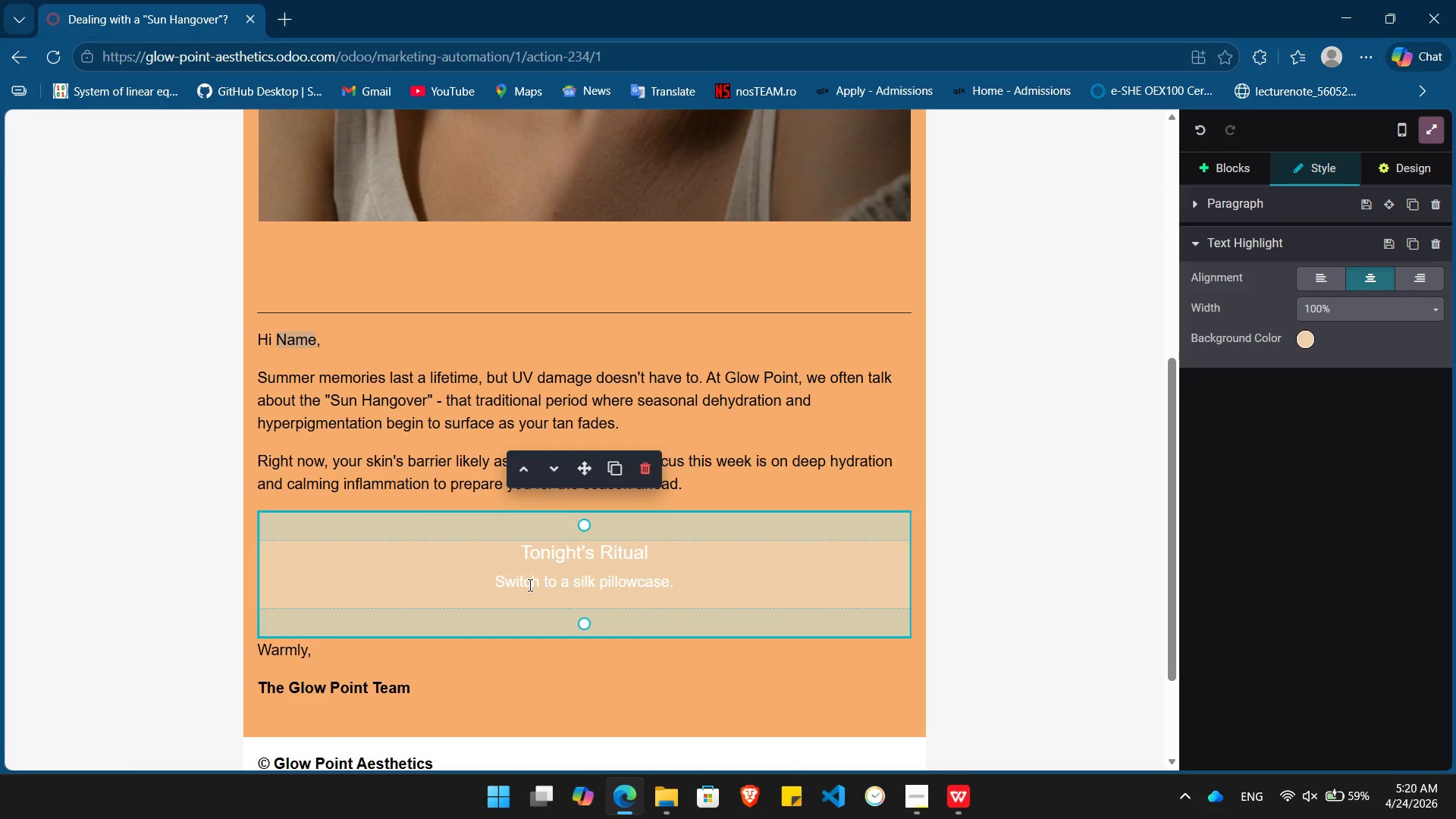 
left_click_drag(start_coordinate=[683, 585], to_coordinate=[521, 548])
 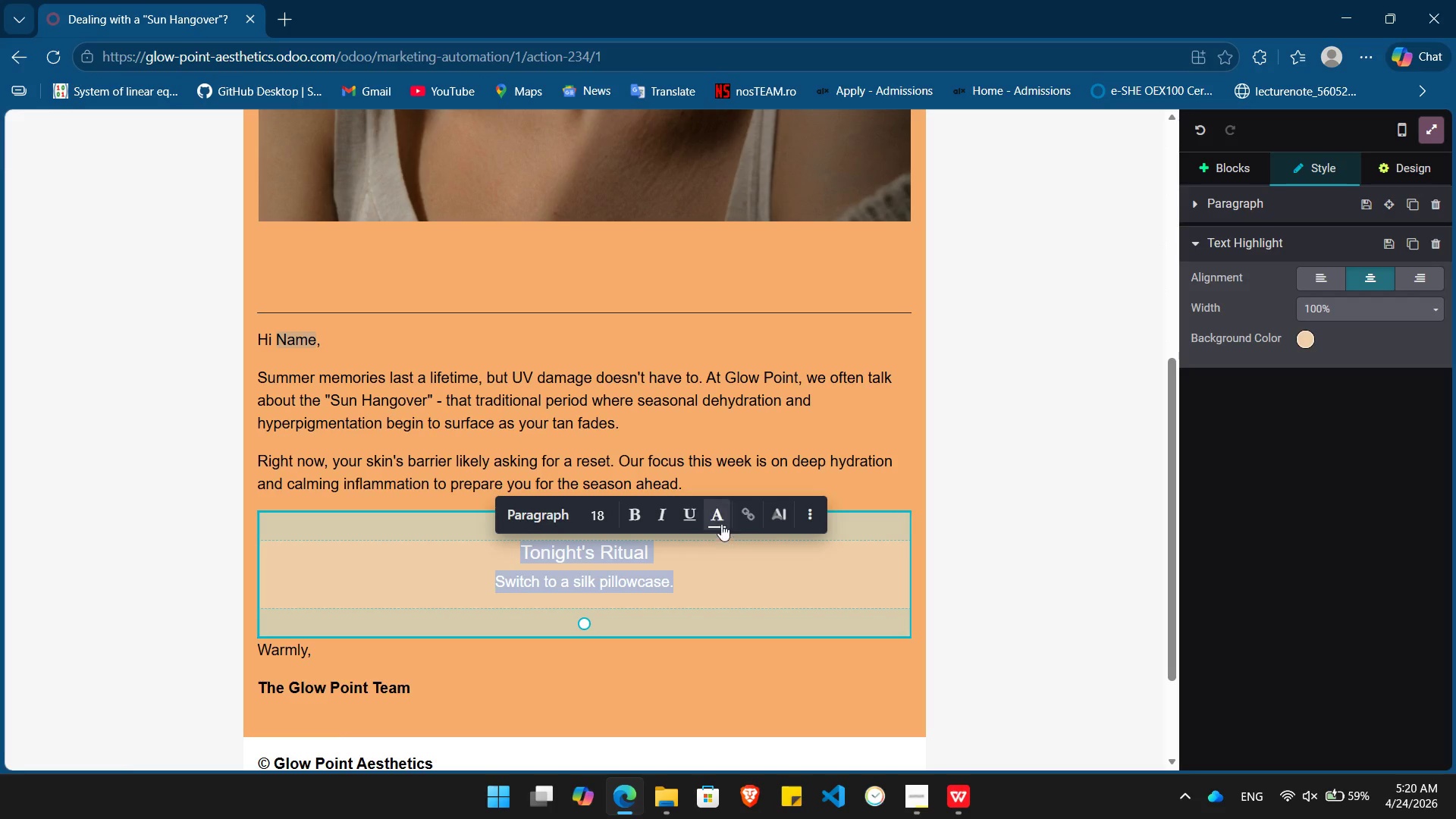 
left_click([715, 517])
 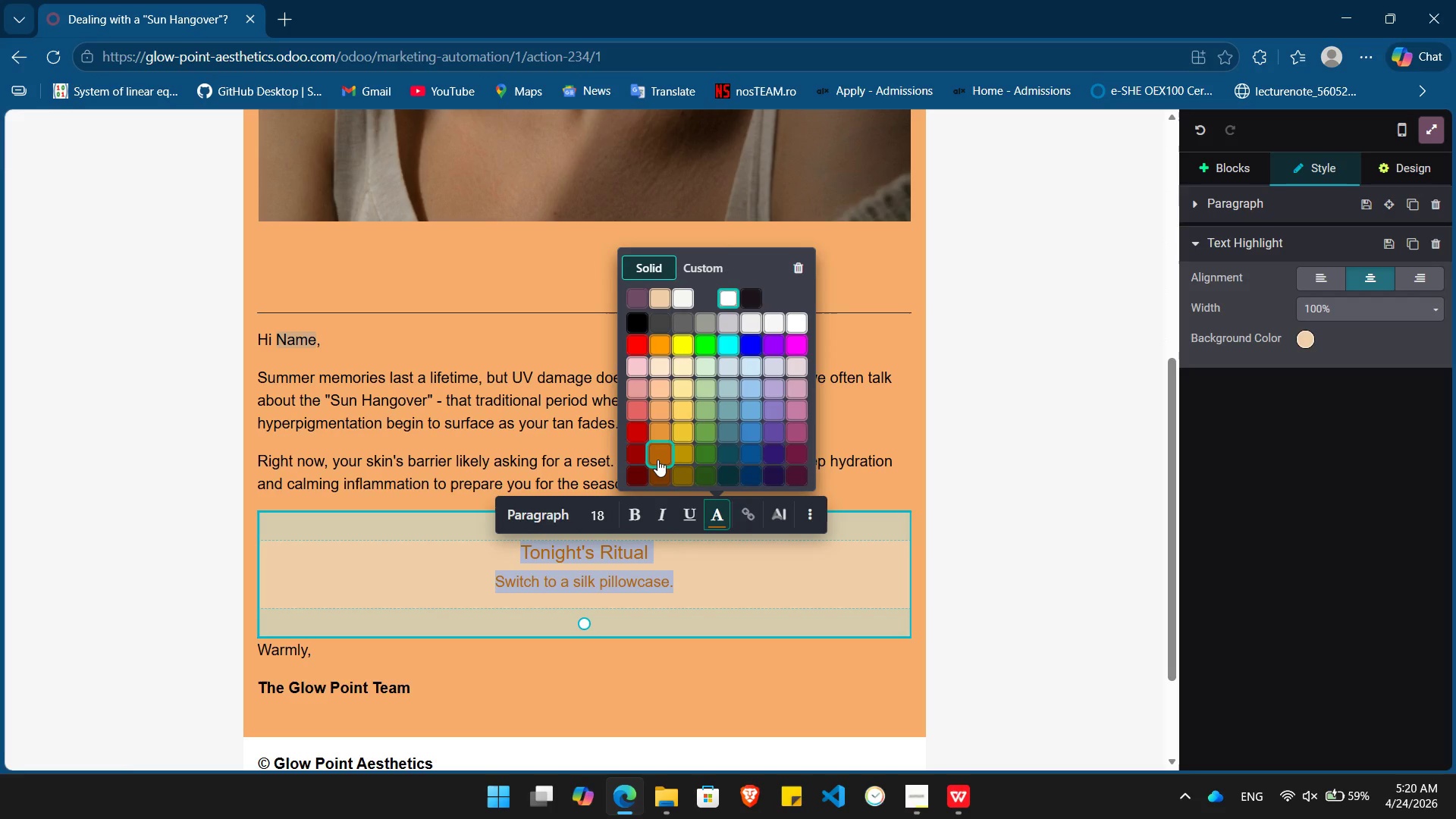 
left_click([657, 460])
 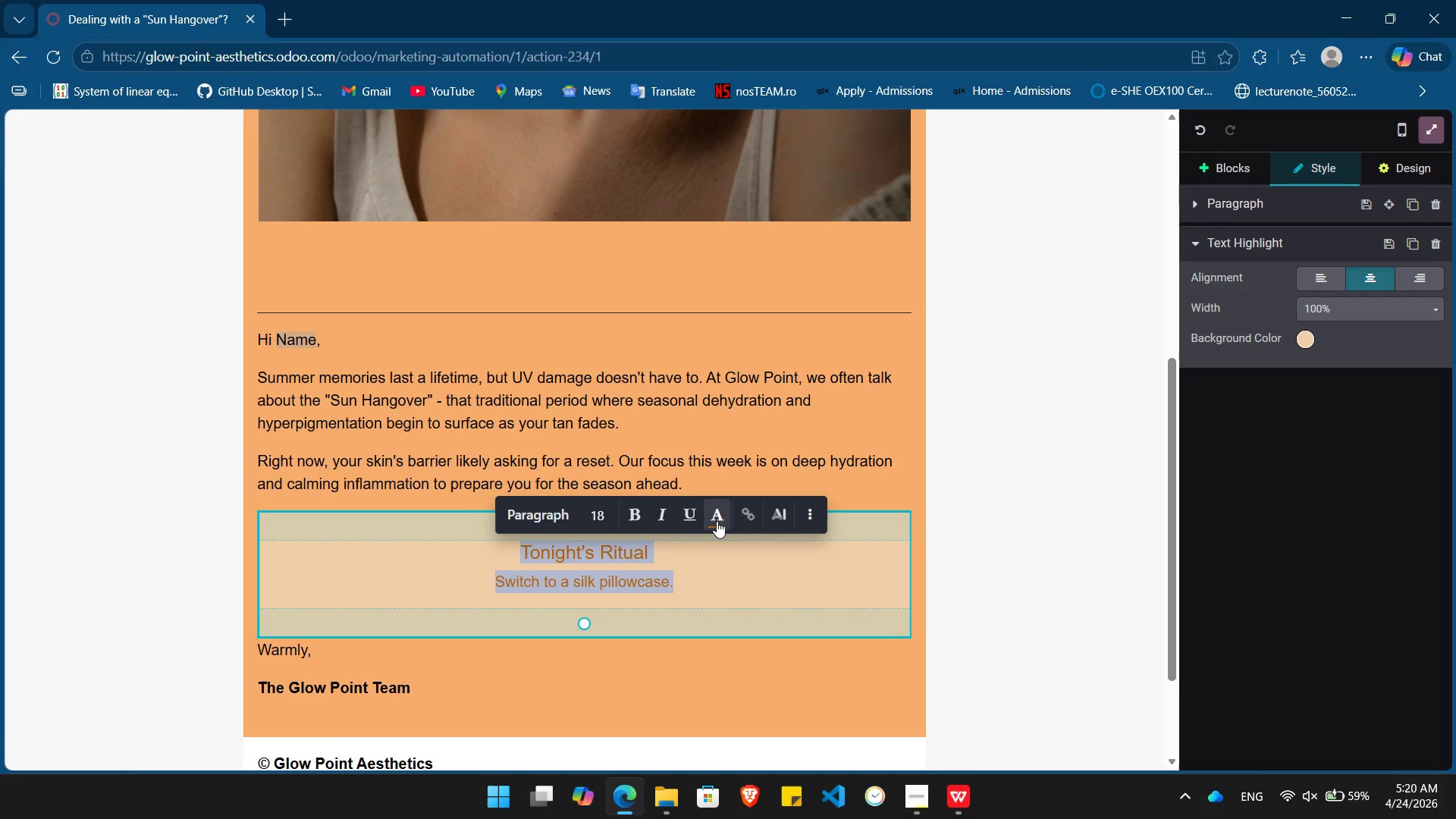 
left_click([714, 521])
 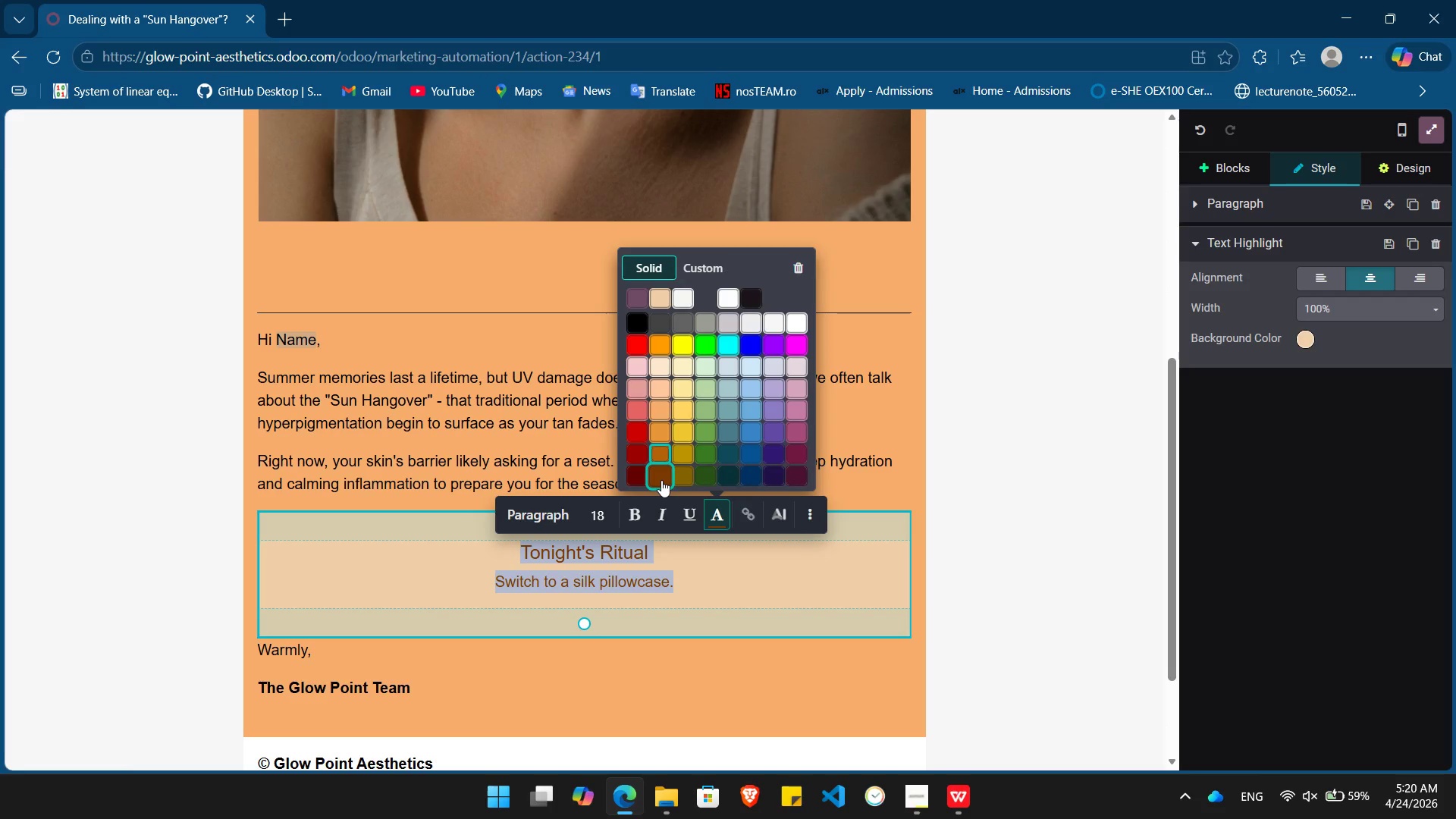 
left_click([661, 480])
 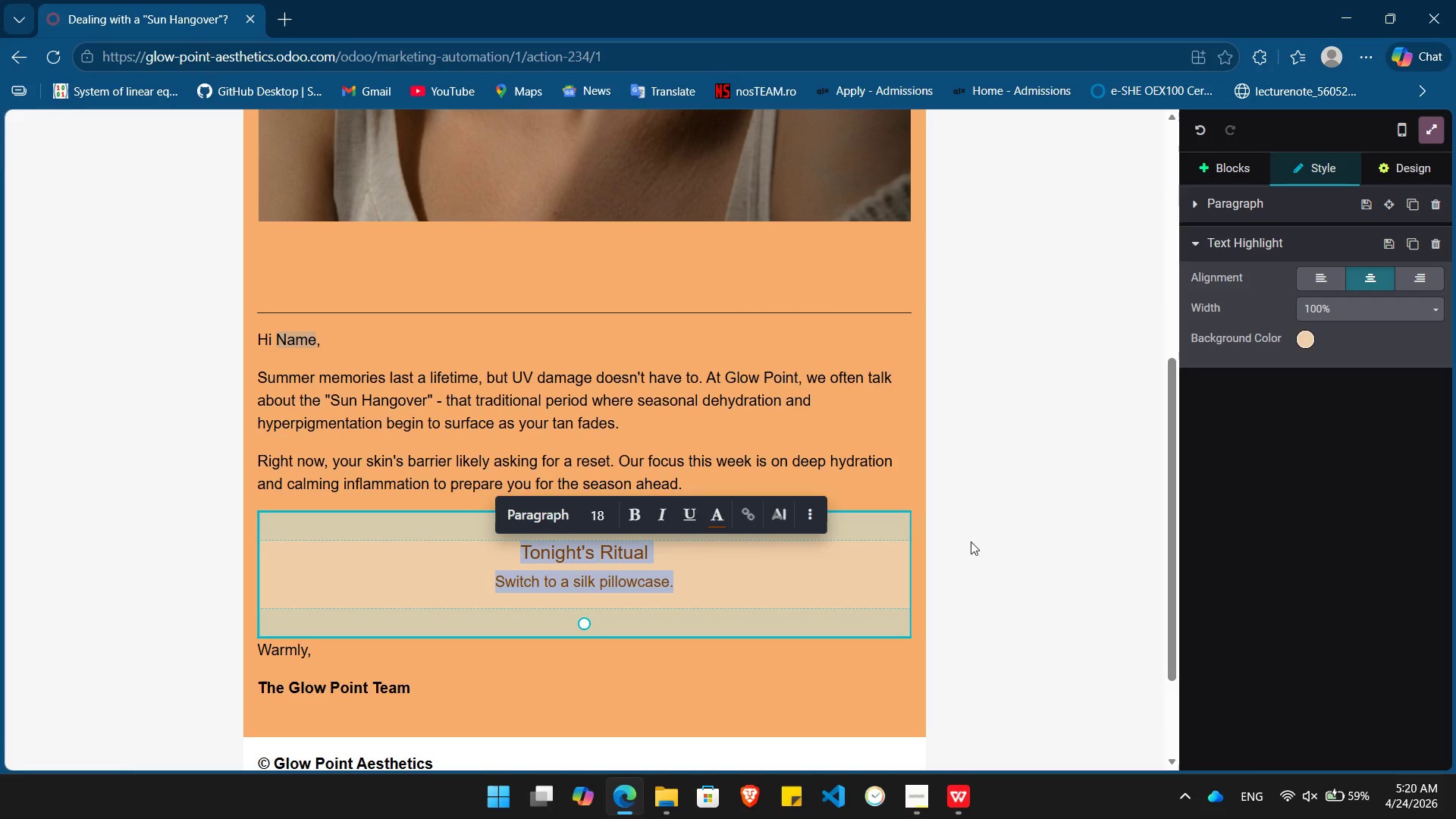 
left_click([977, 544])
 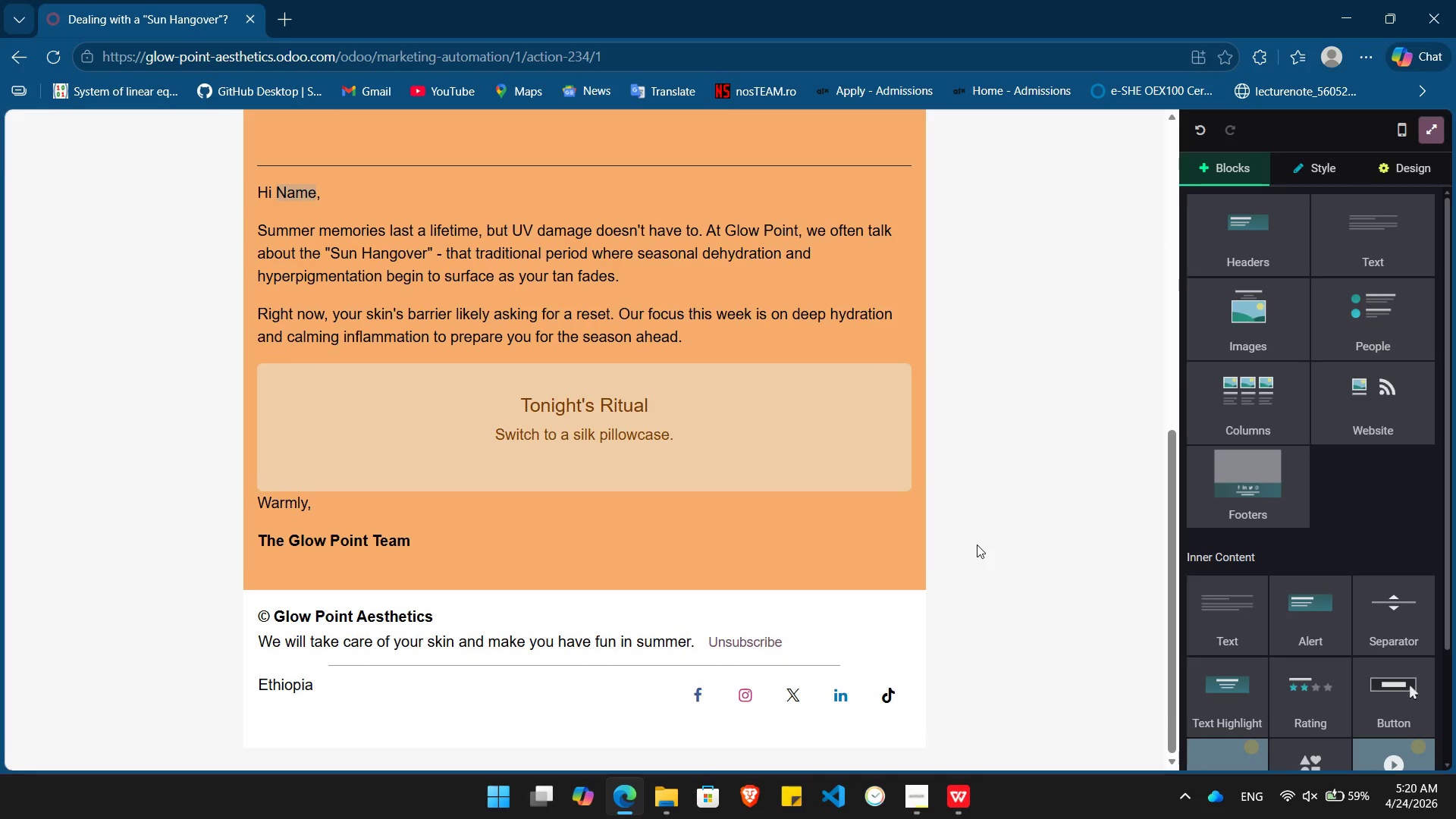 
wait(6.38)
 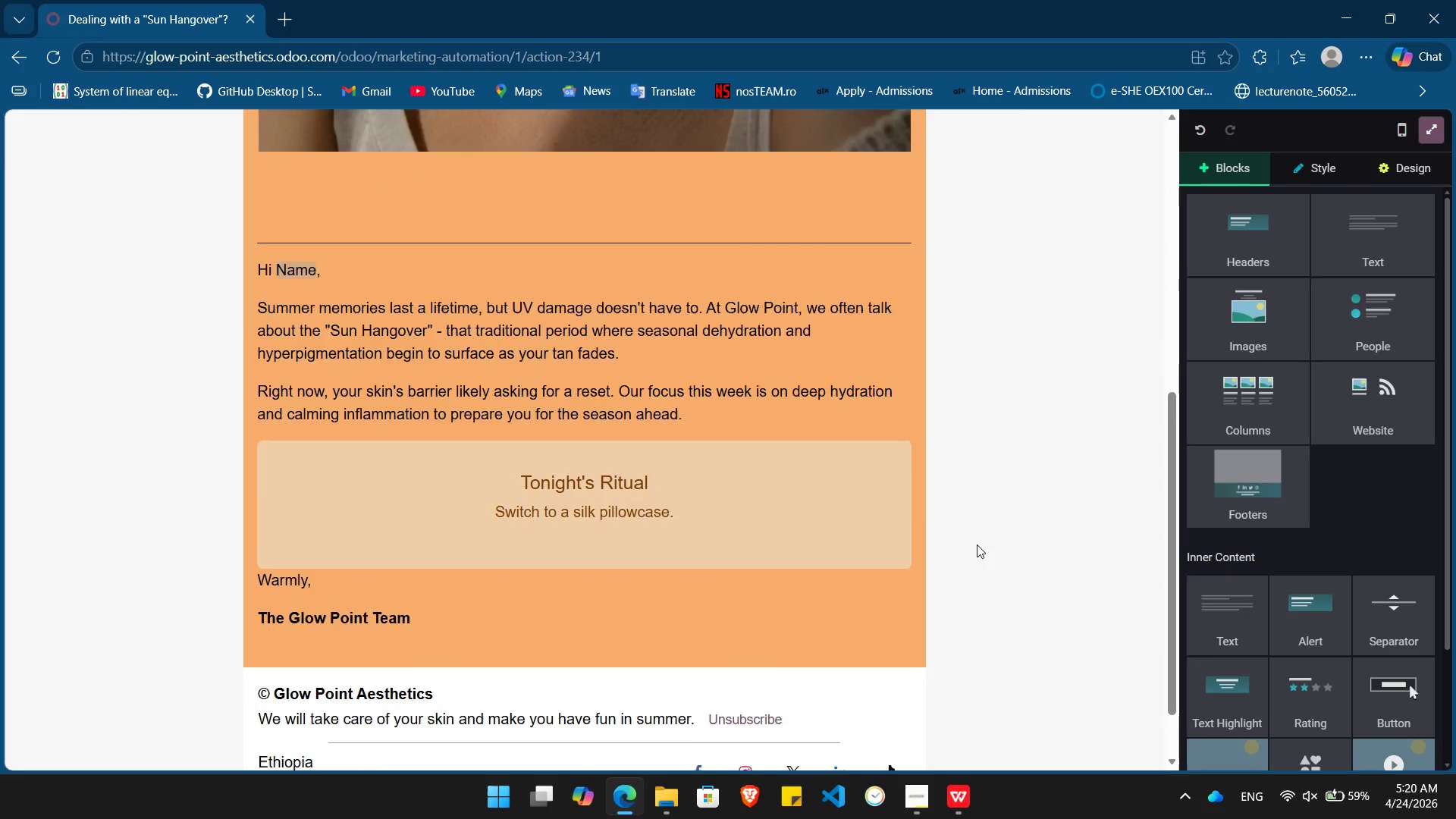 
key(PrintScreen)
 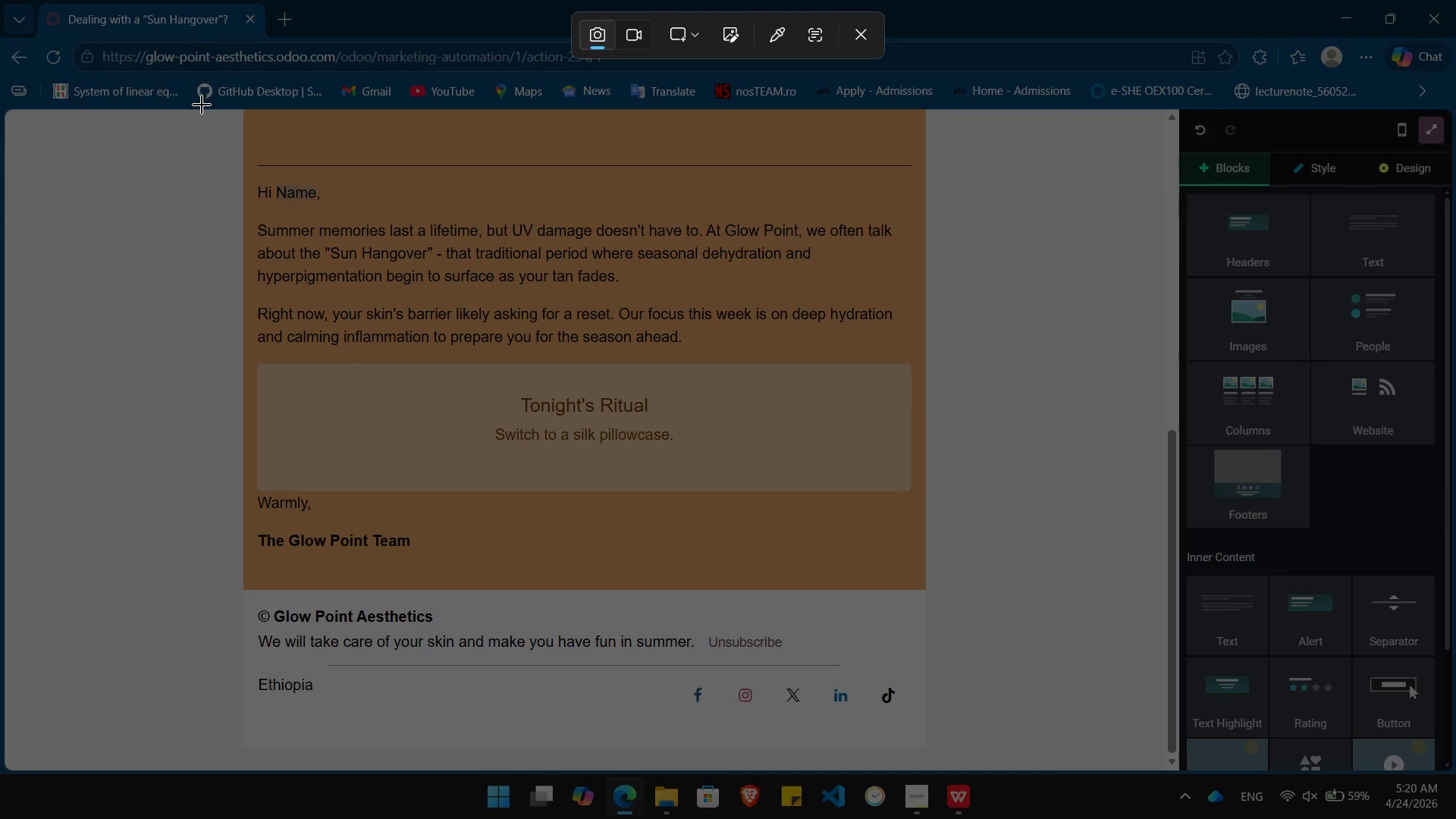 
left_click_drag(start_coordinate=[202, 110], to_coordinate=[1455, 776])
 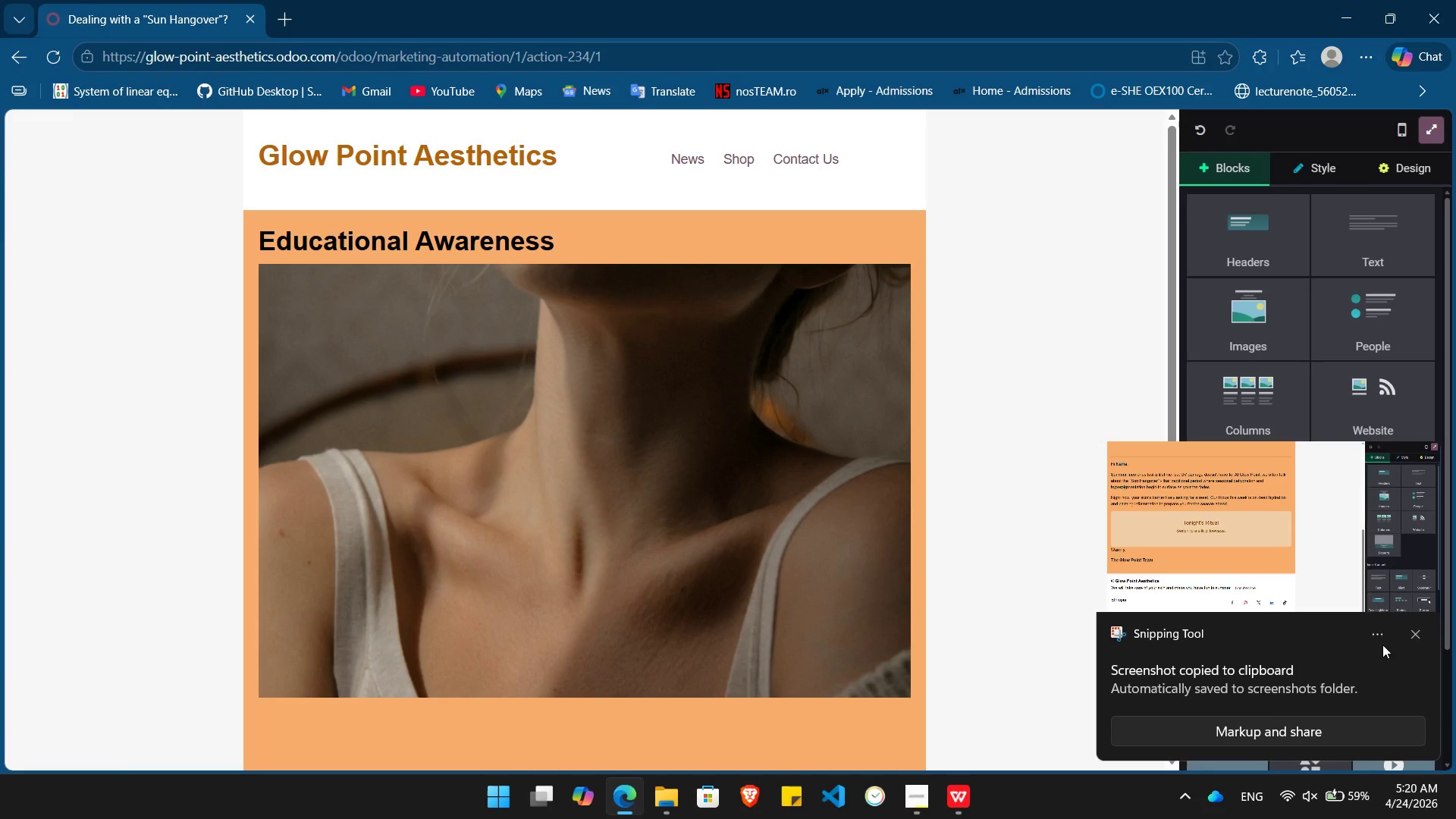 
left_click([1413, 634])
 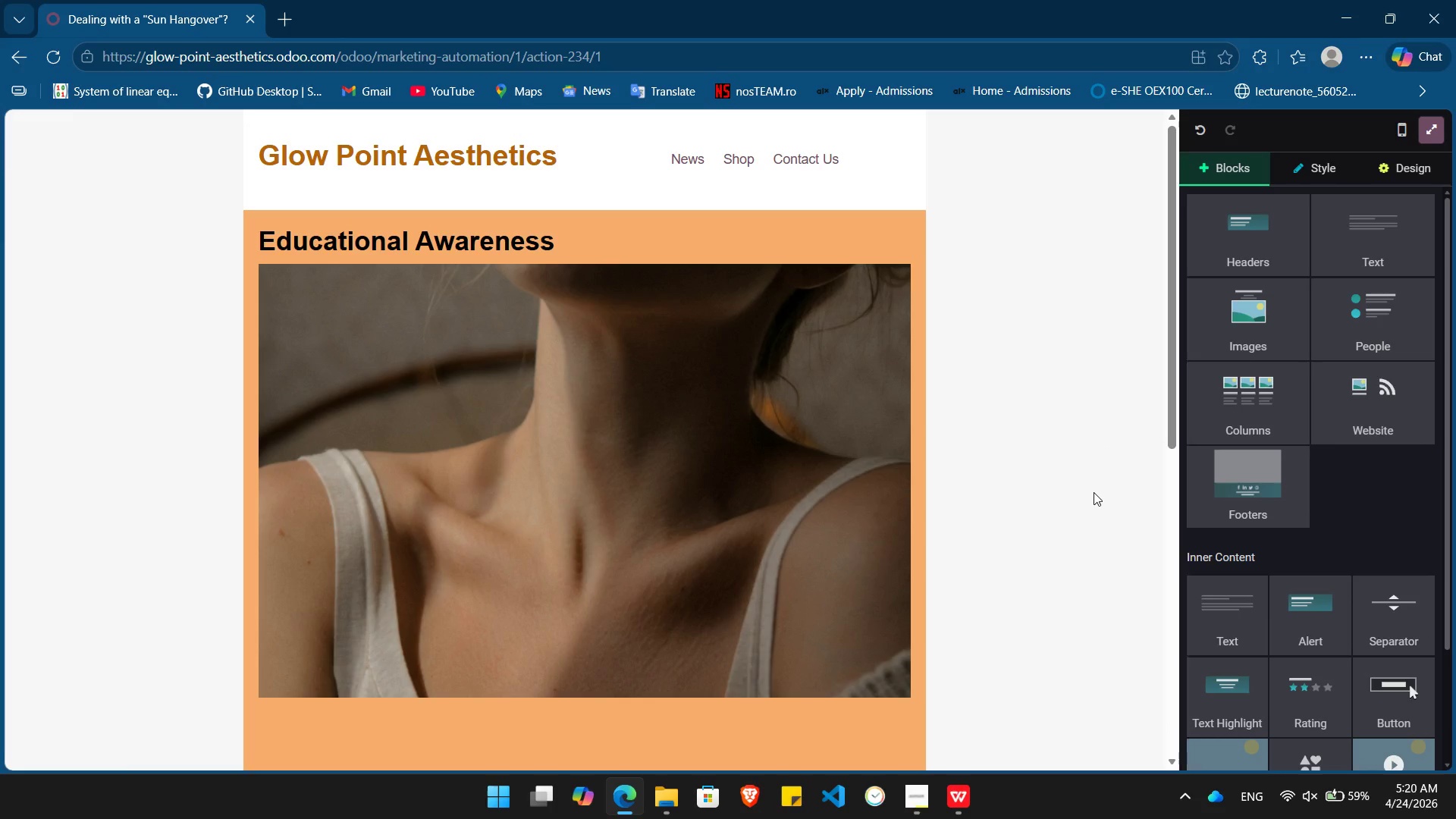 
key(PrintScreen)
 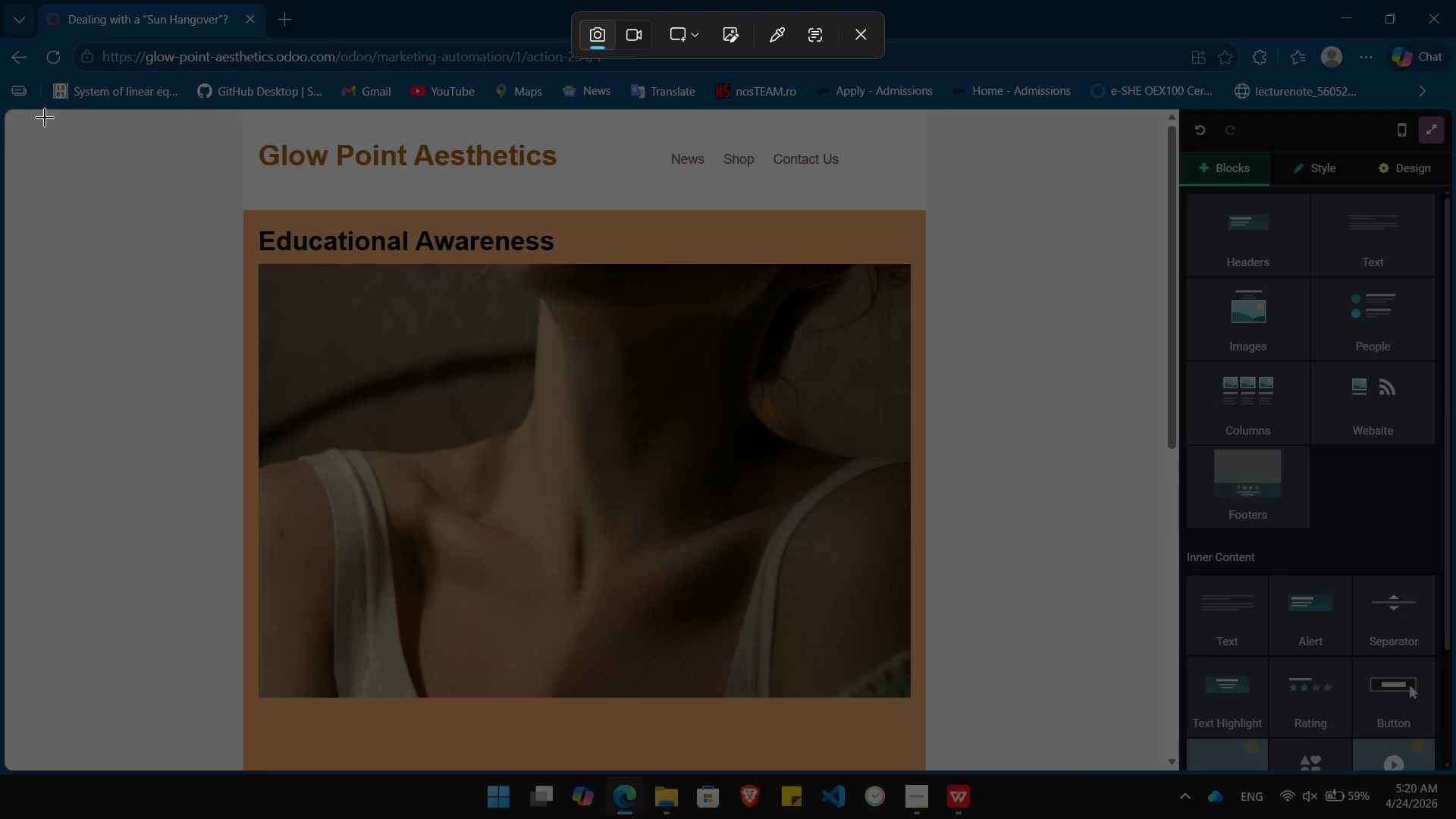 
left_click_drag(start_coordinate=[74, 115], to_coordinate=[1455, 770])
 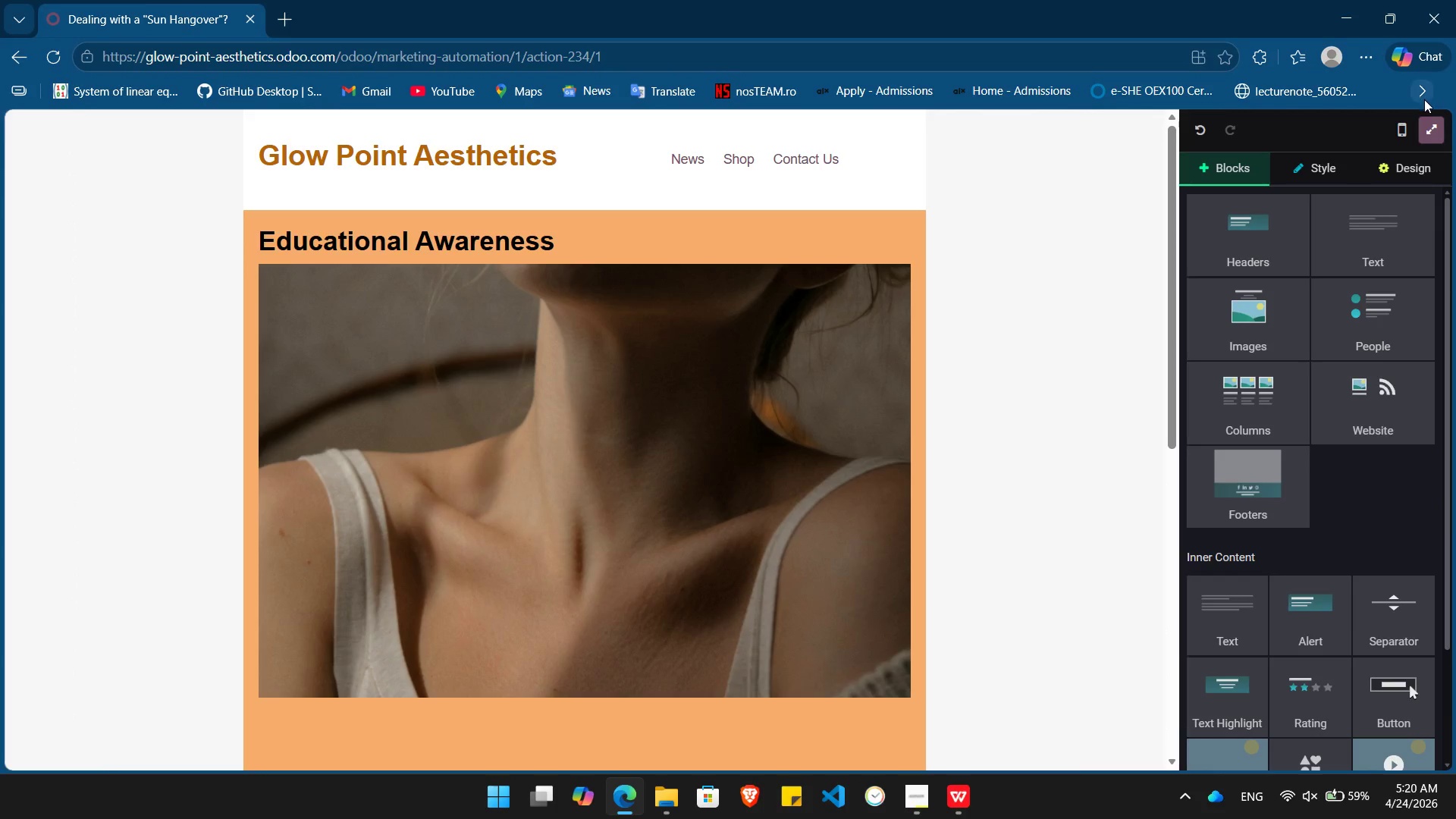 
left_click([1436, 133])
 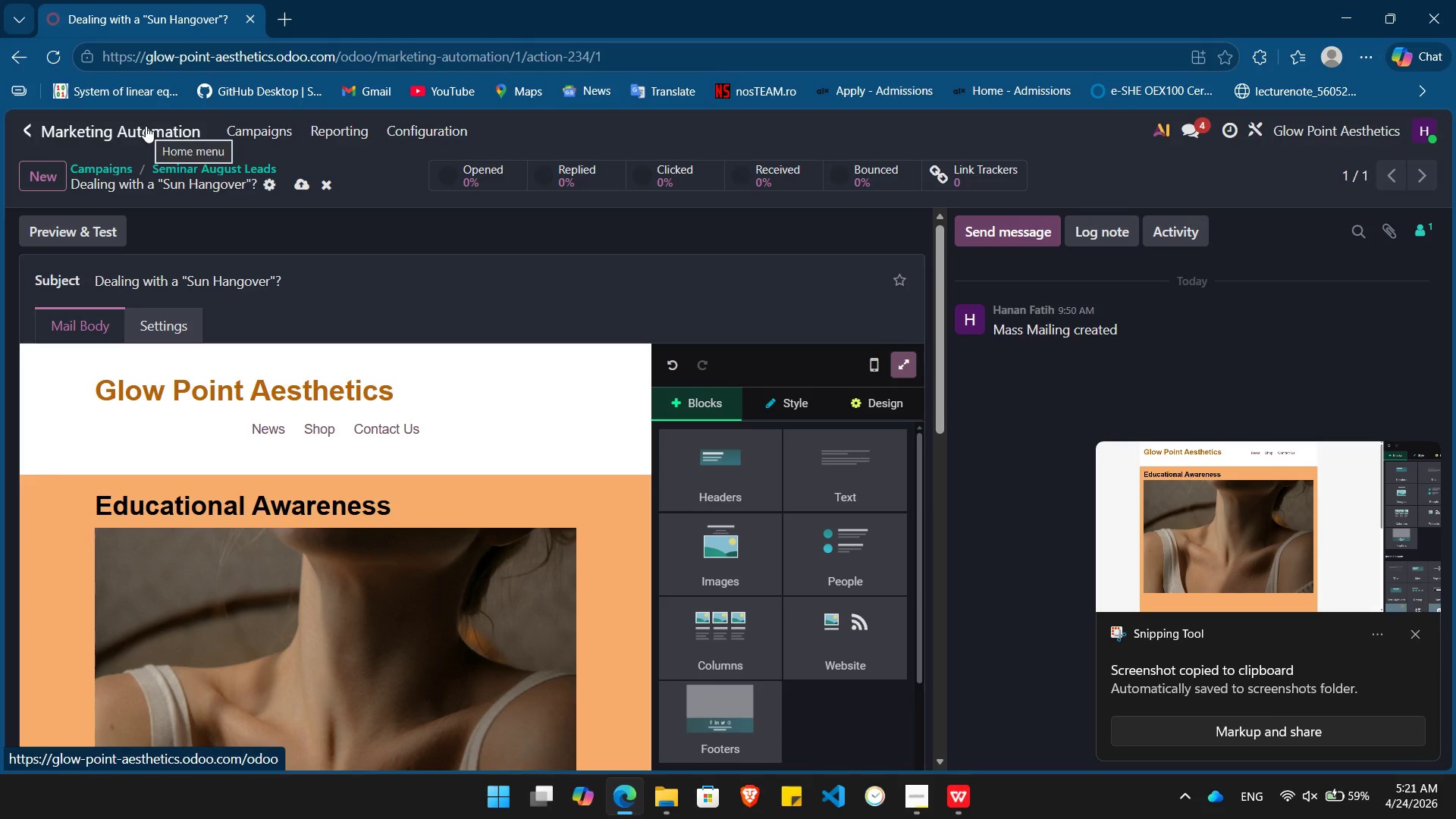 
left_click([258, 130])
 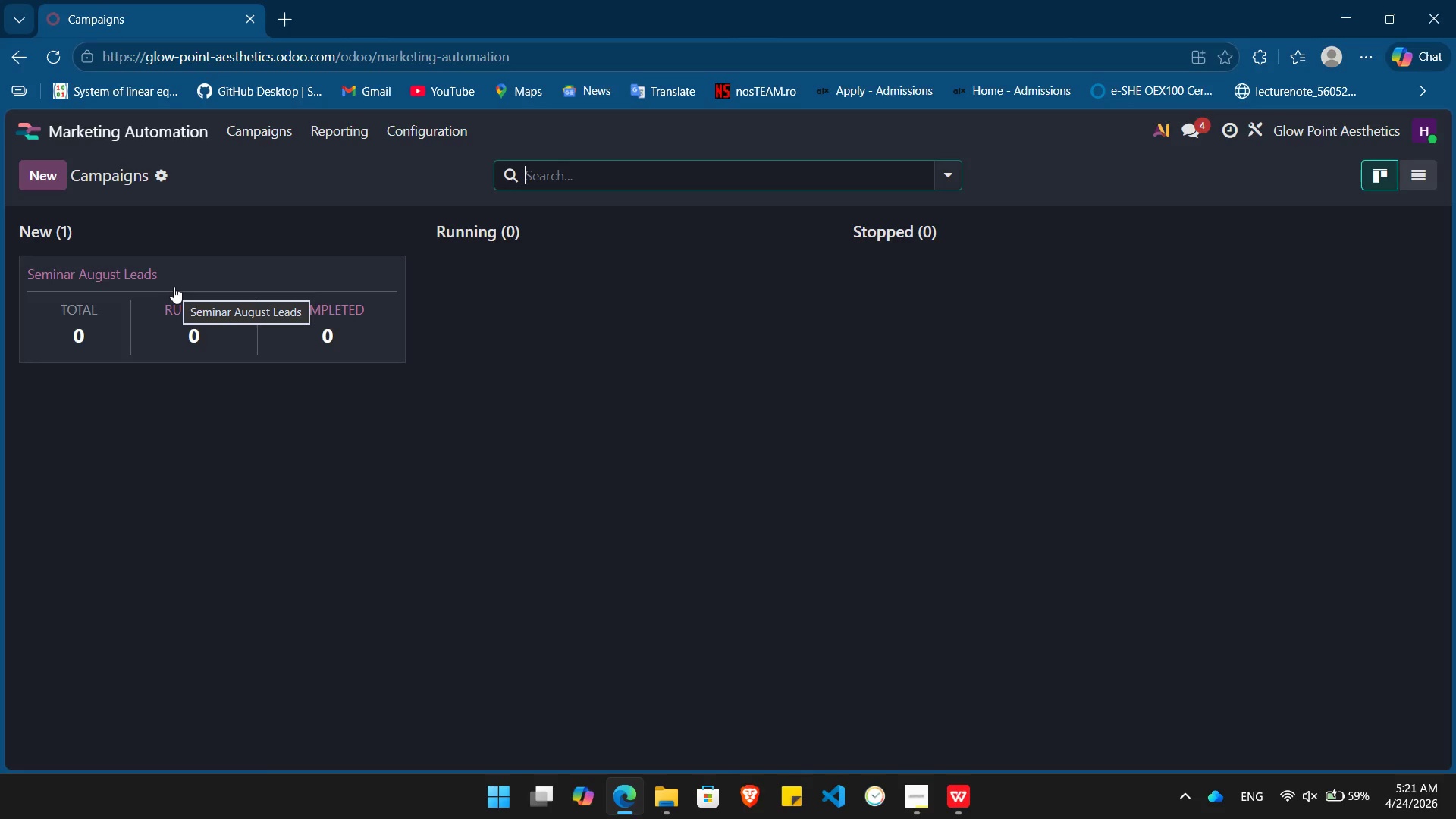 
wait(9.89)
 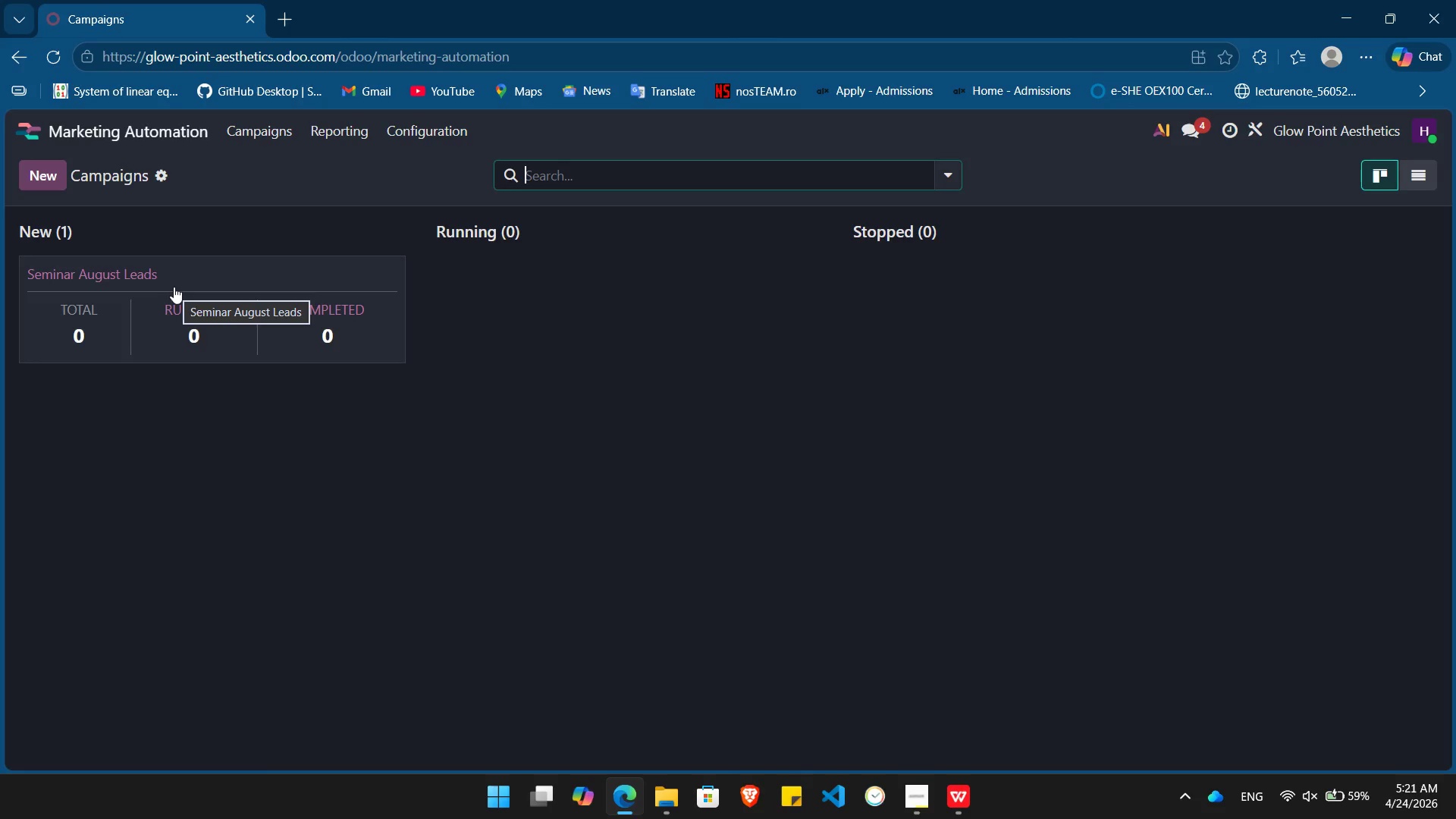 
left_click([170, 300])
 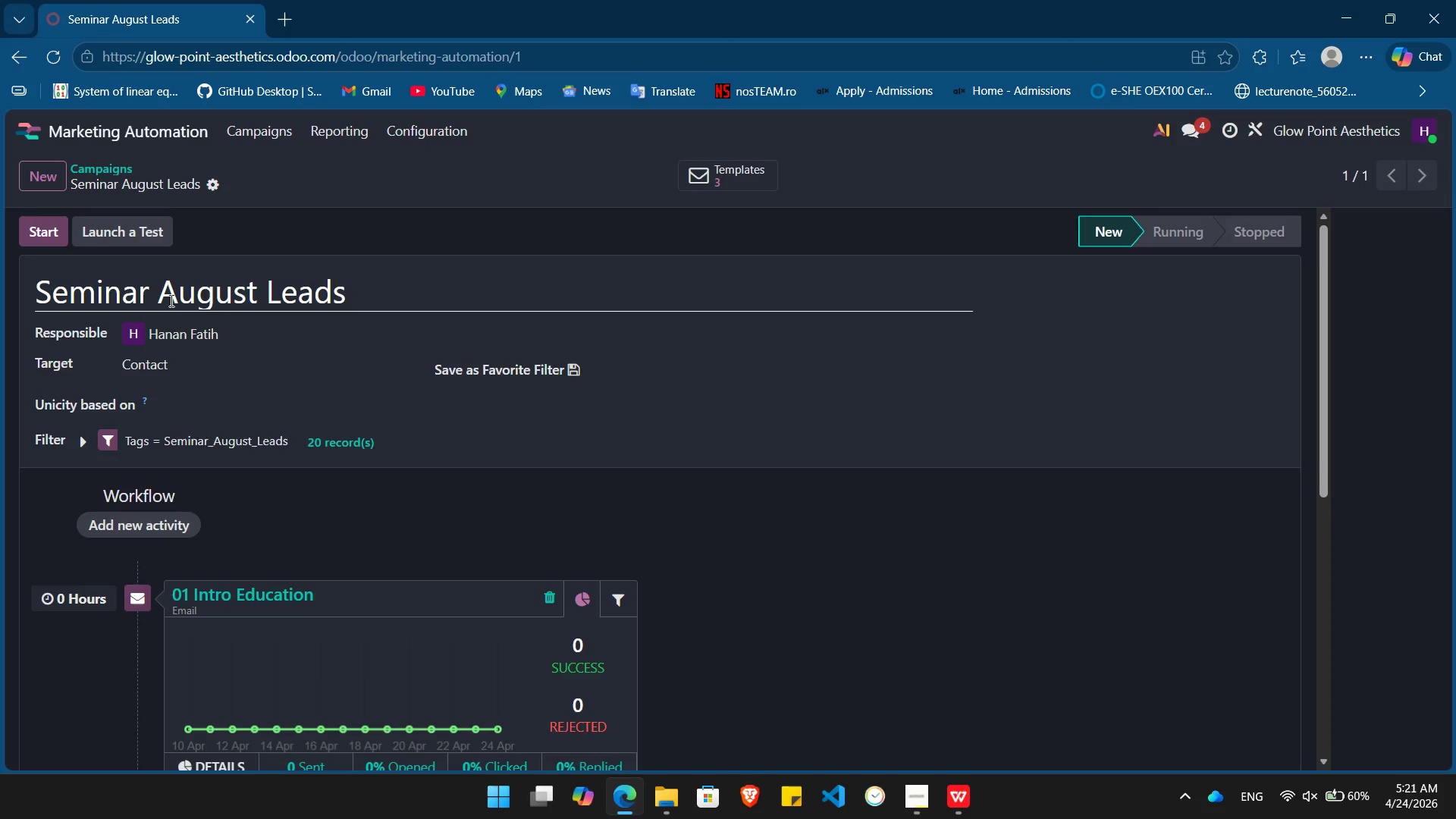 
wait(8.39)
 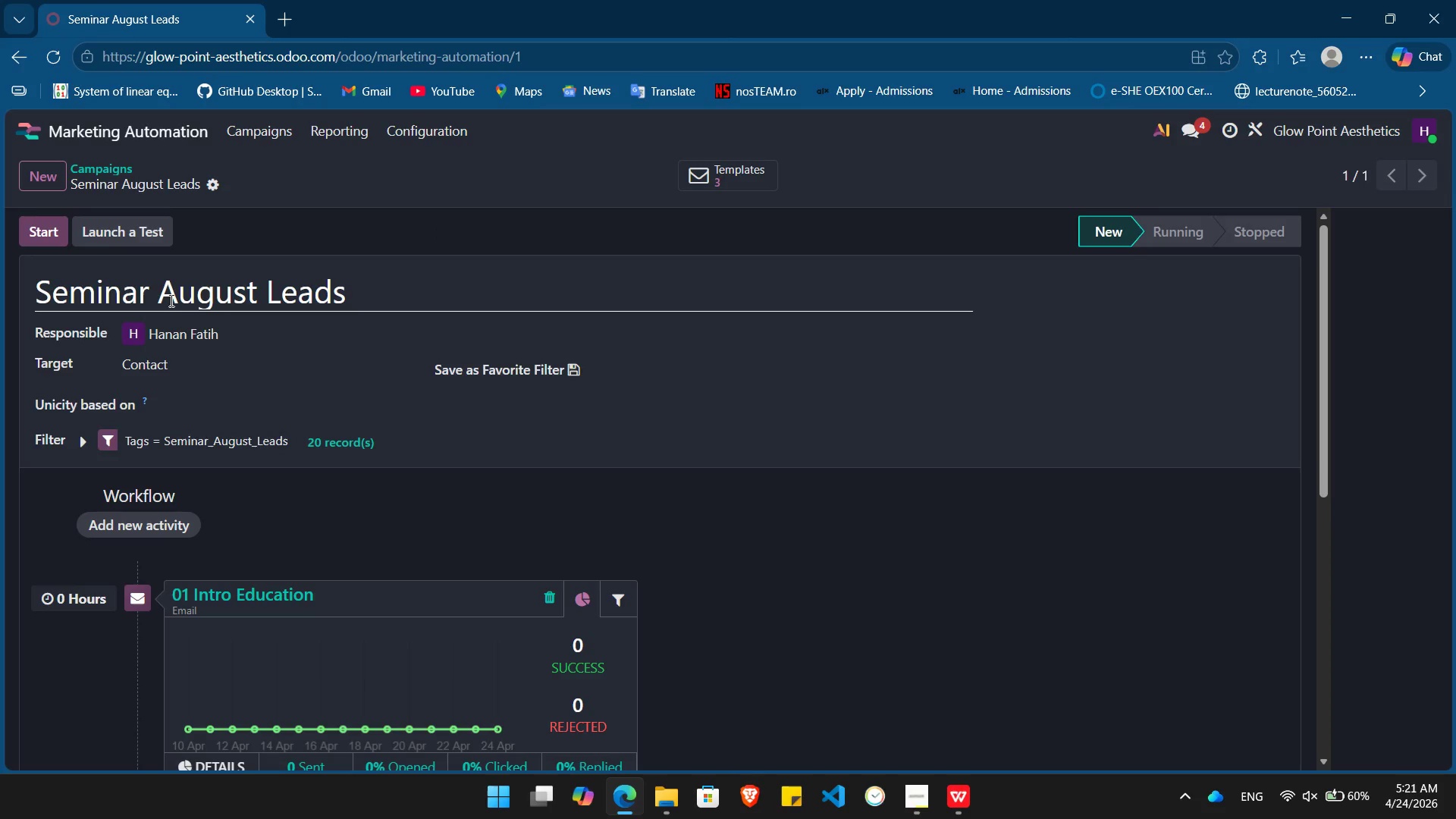 
left_click([381, 294])
 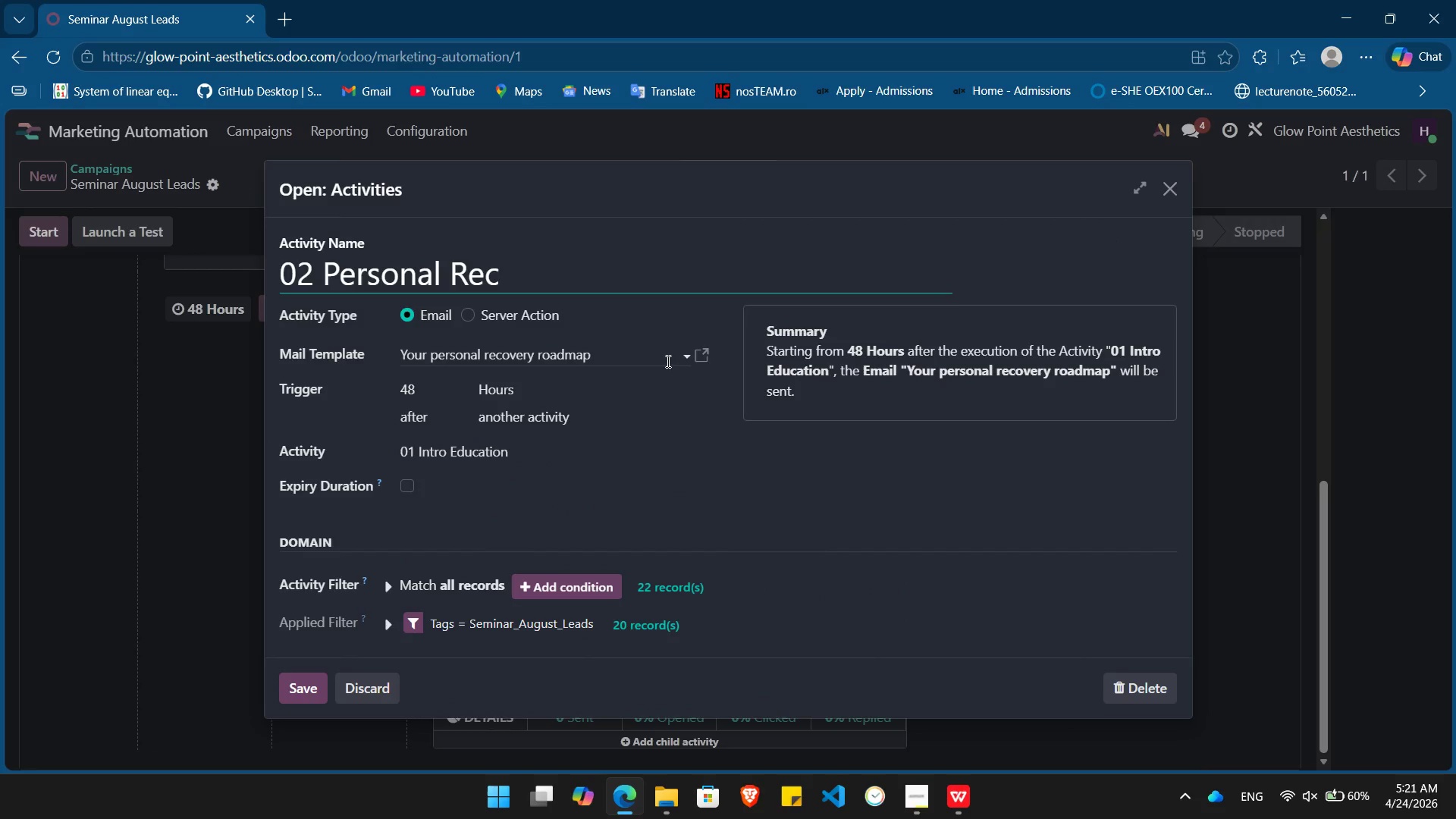 
left_click([708, 353])
 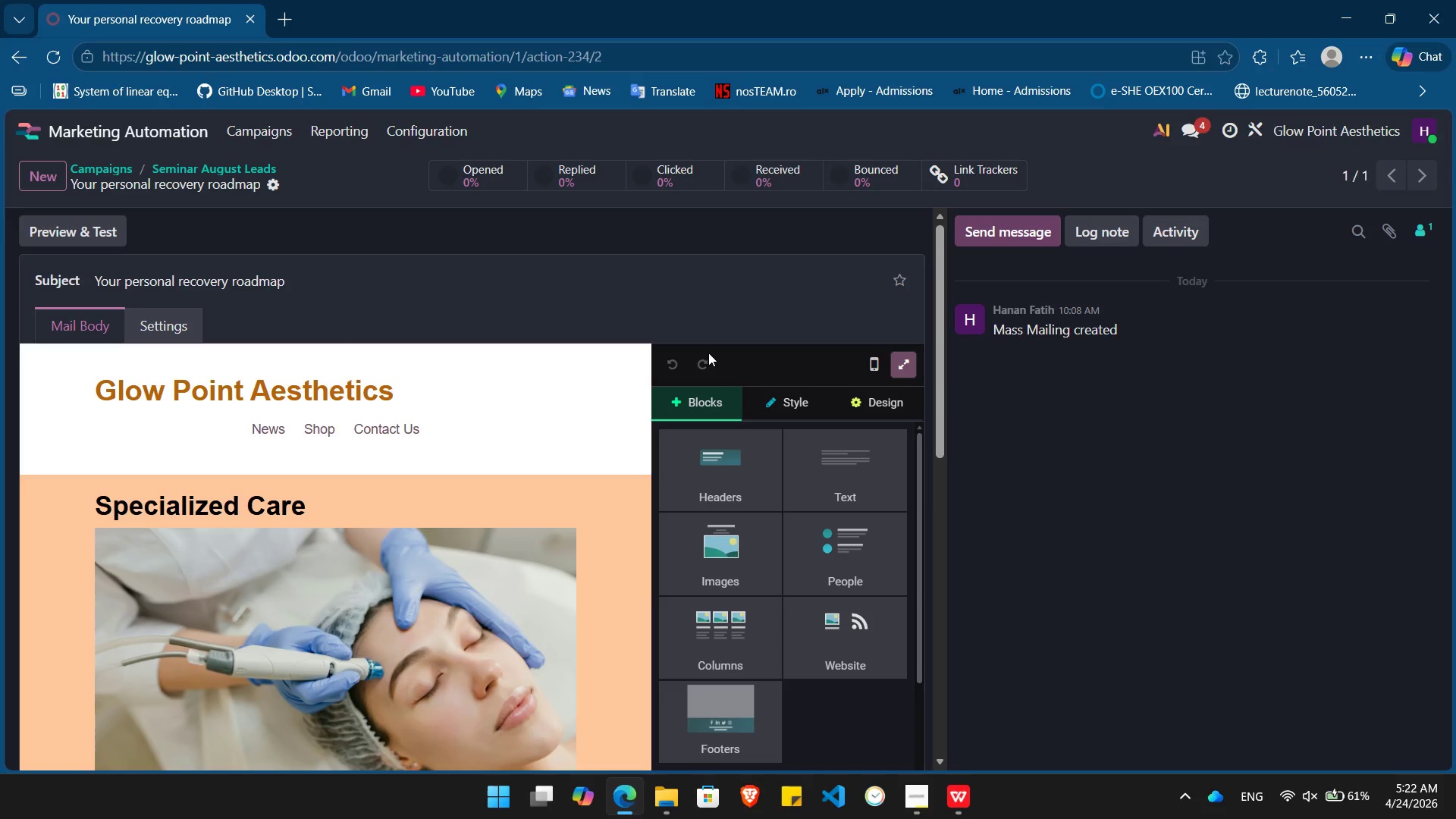 
wait(61.38)
 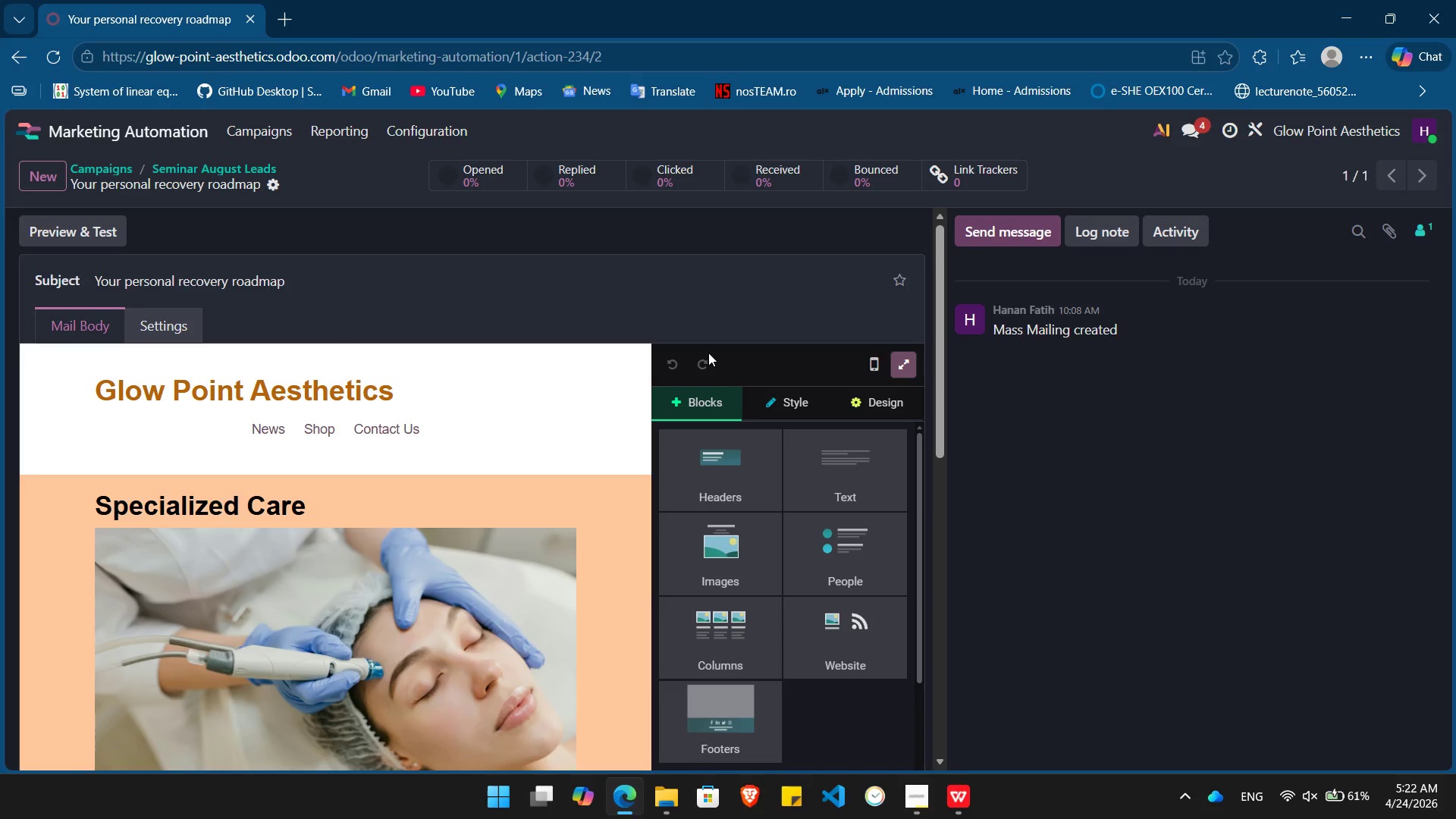 
left_click([899, 369])
 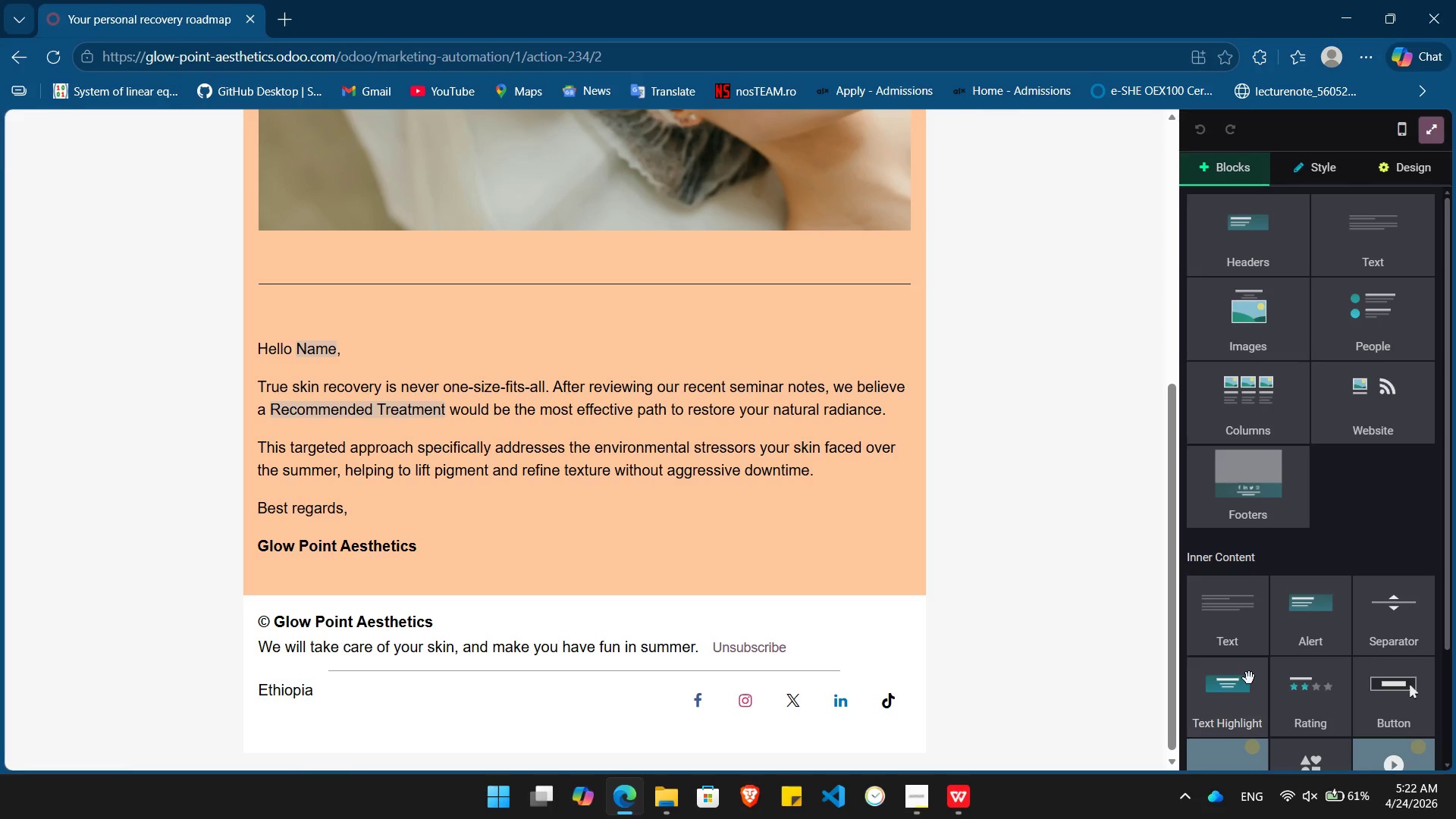 
wait(31.06)
 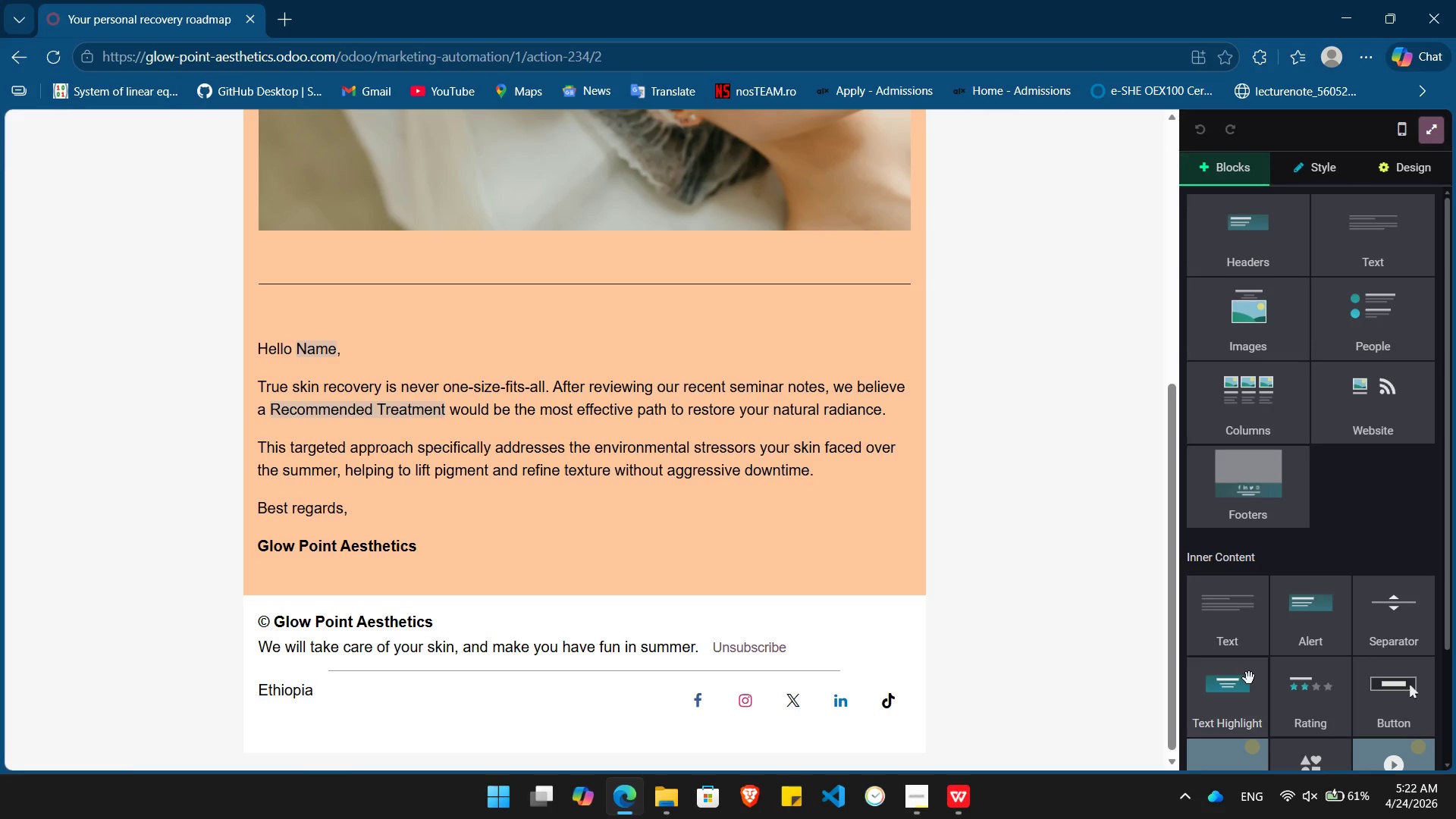 
mouse_move([1263, 706])
 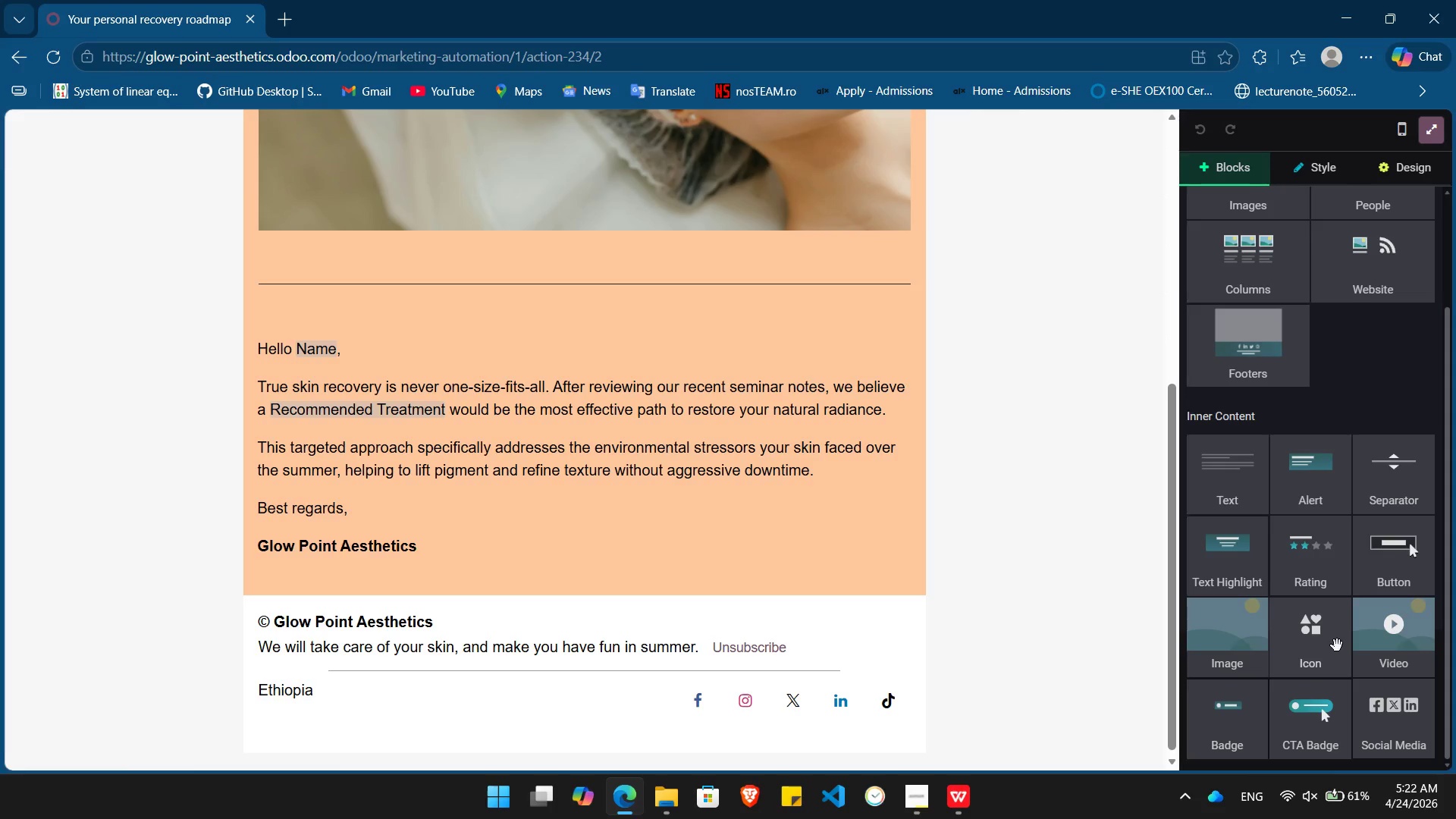 
mouse_move([1344, 639])
 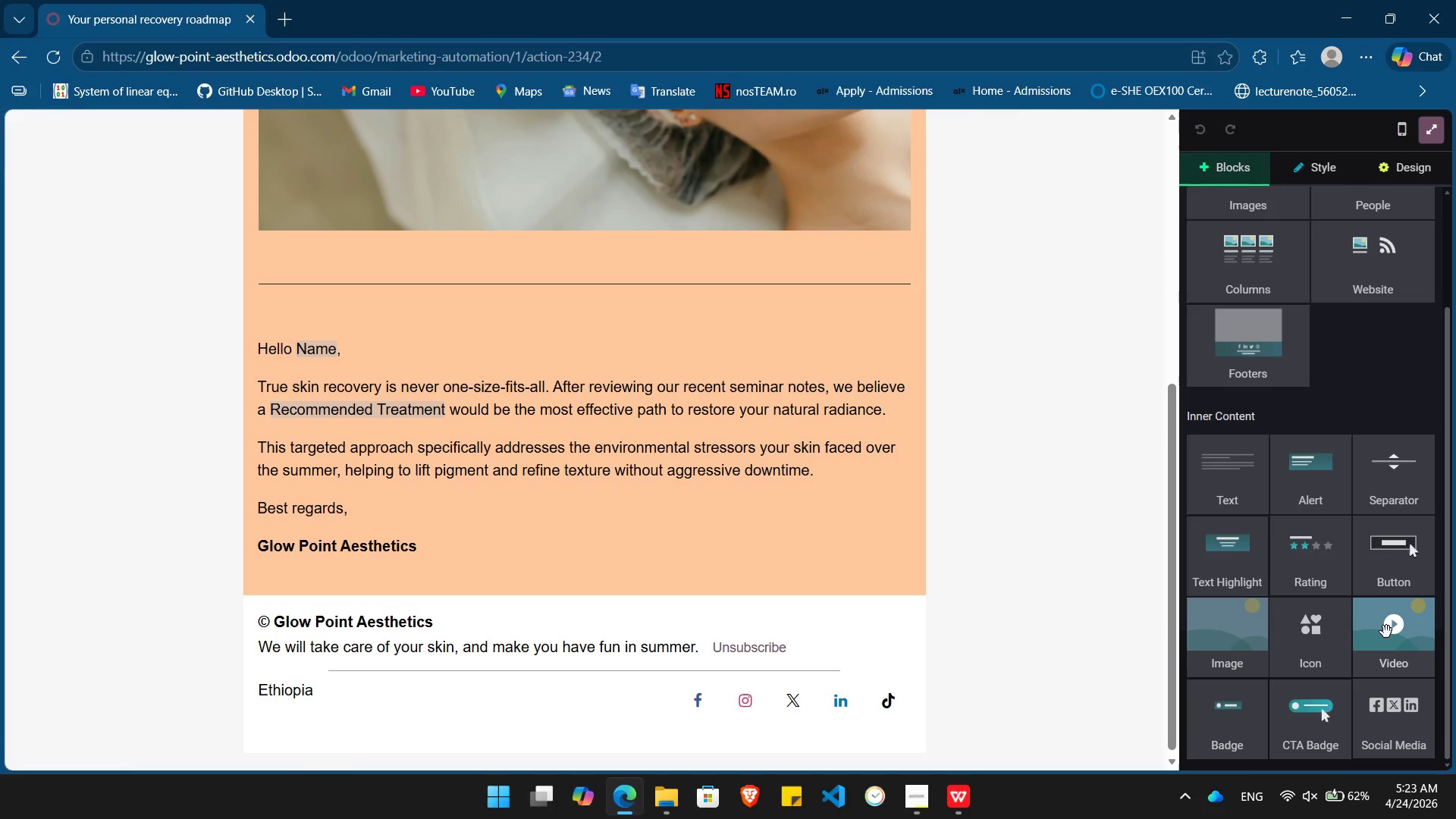 
mouse_move([1361, 634])
 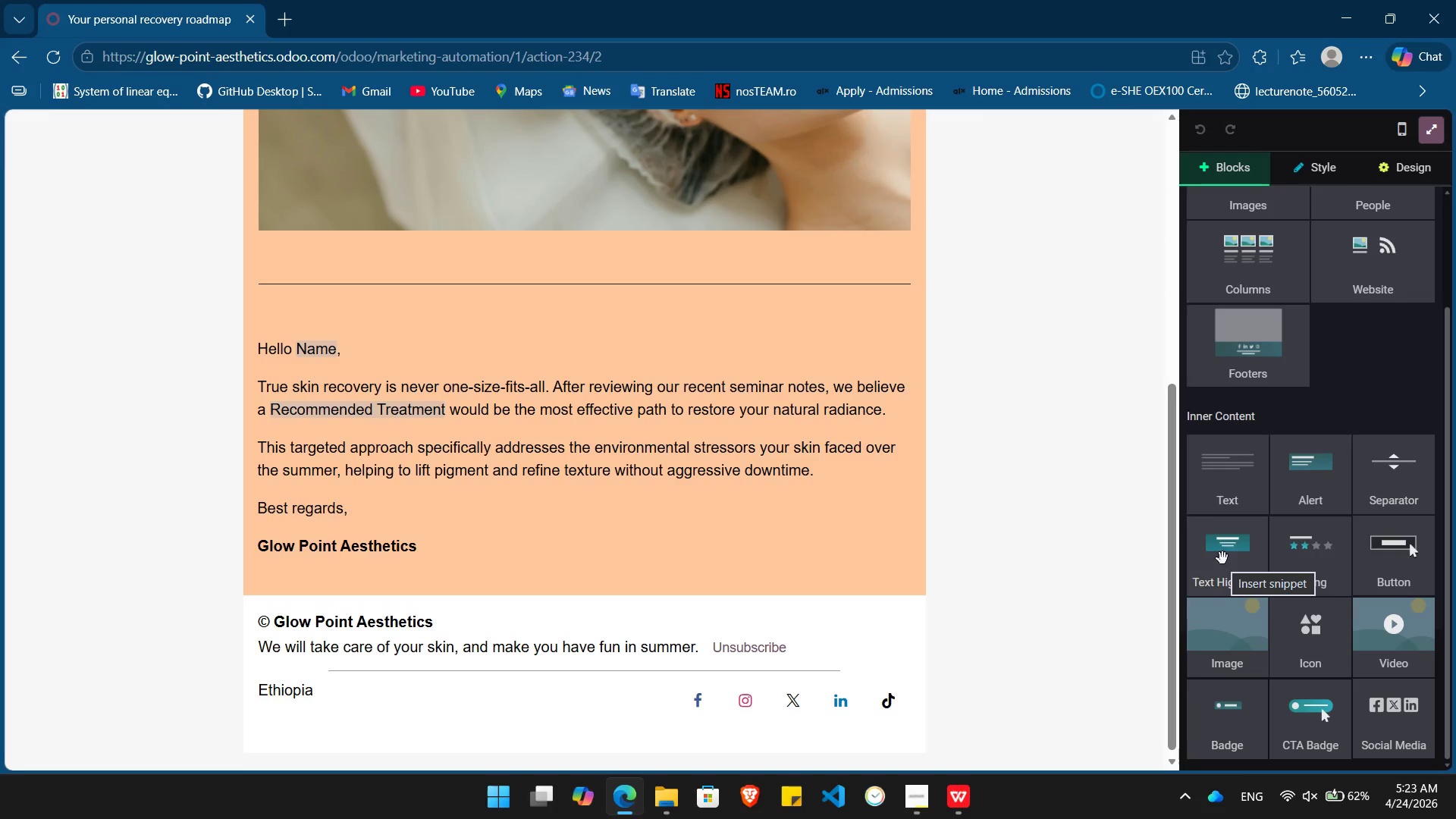 
mouse_move([1227, 477])
 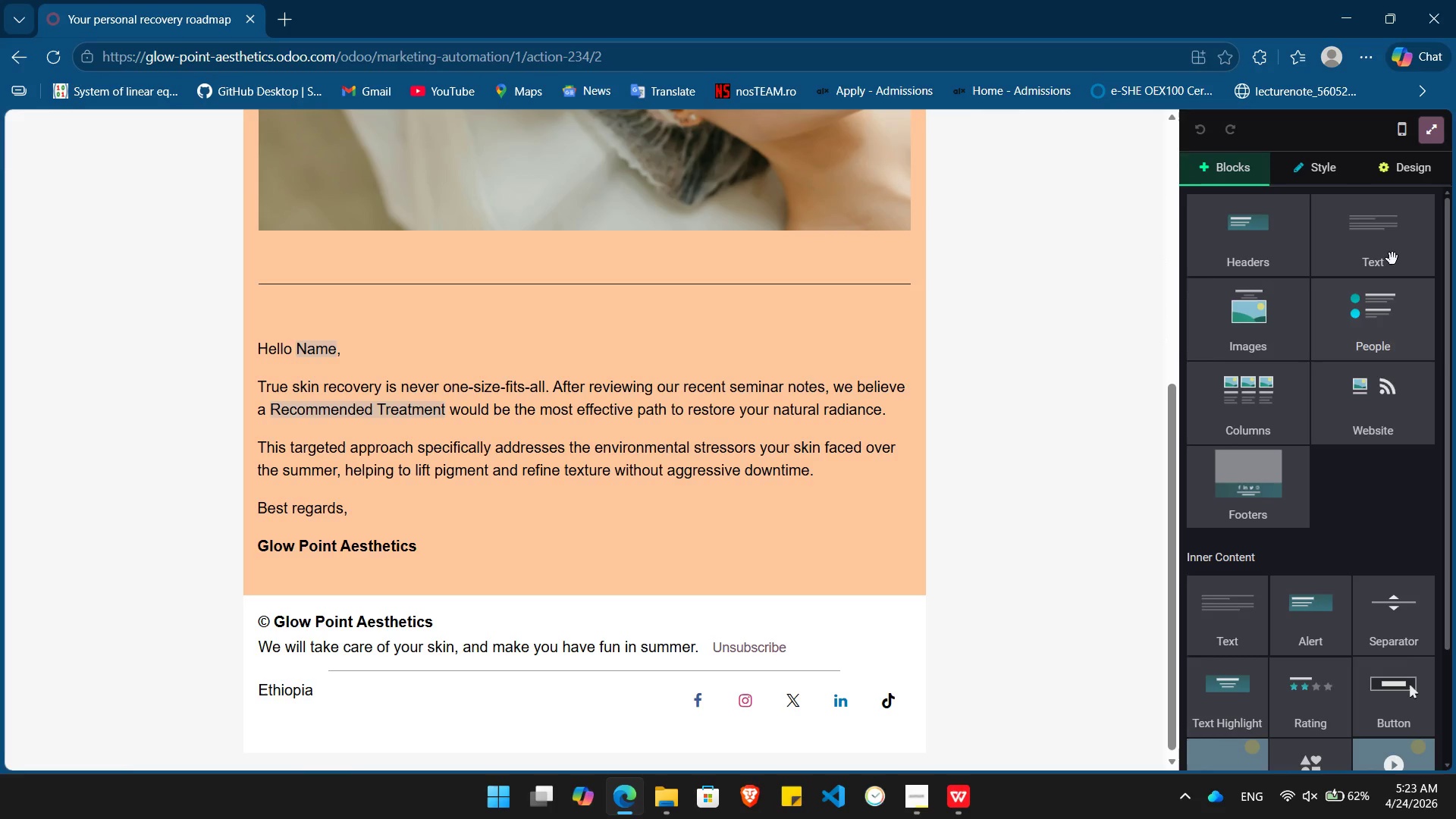 
wait(7.54)
 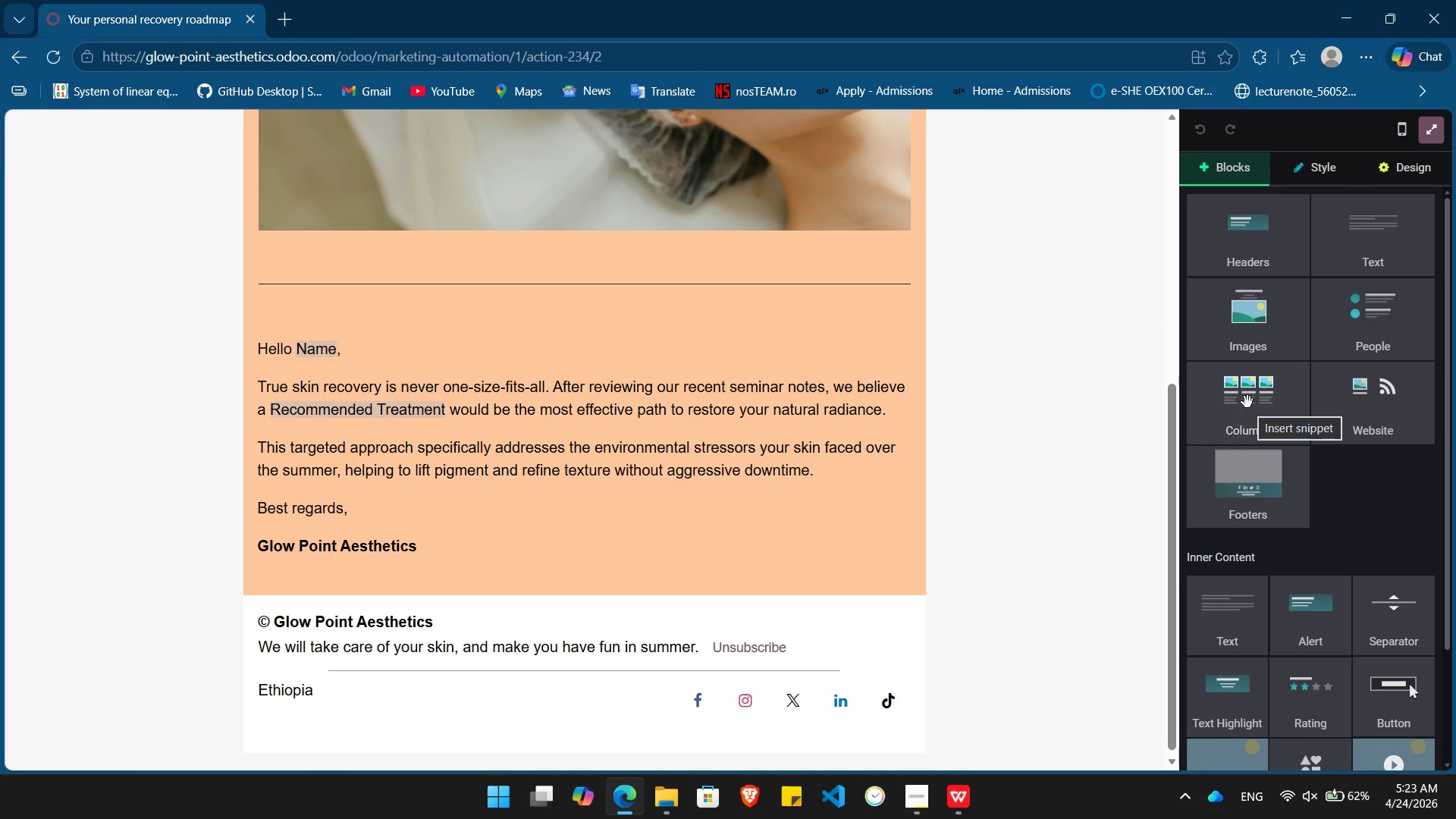 
left_click([1270, 229])
 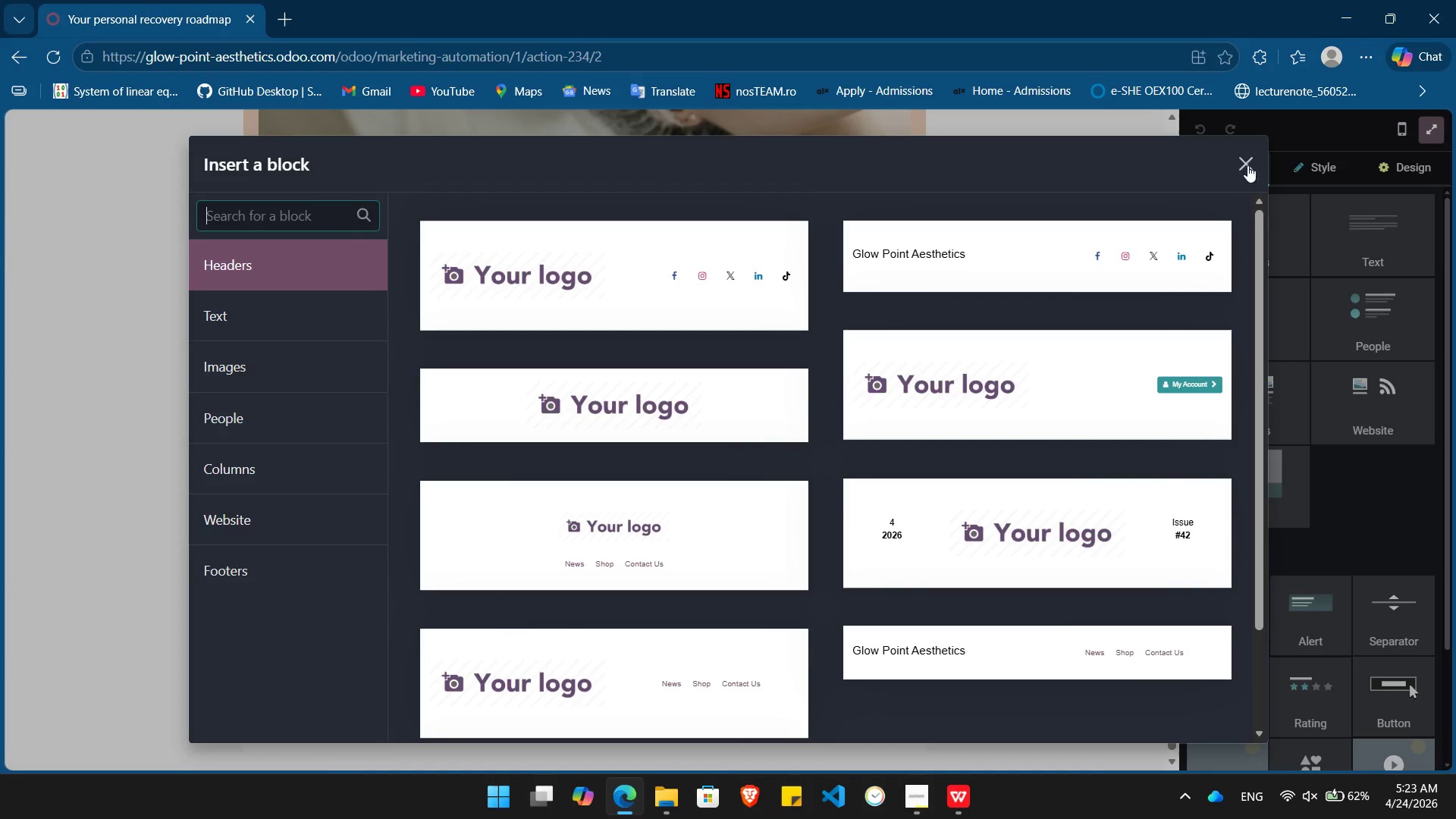 
left_click([1251, 169])
 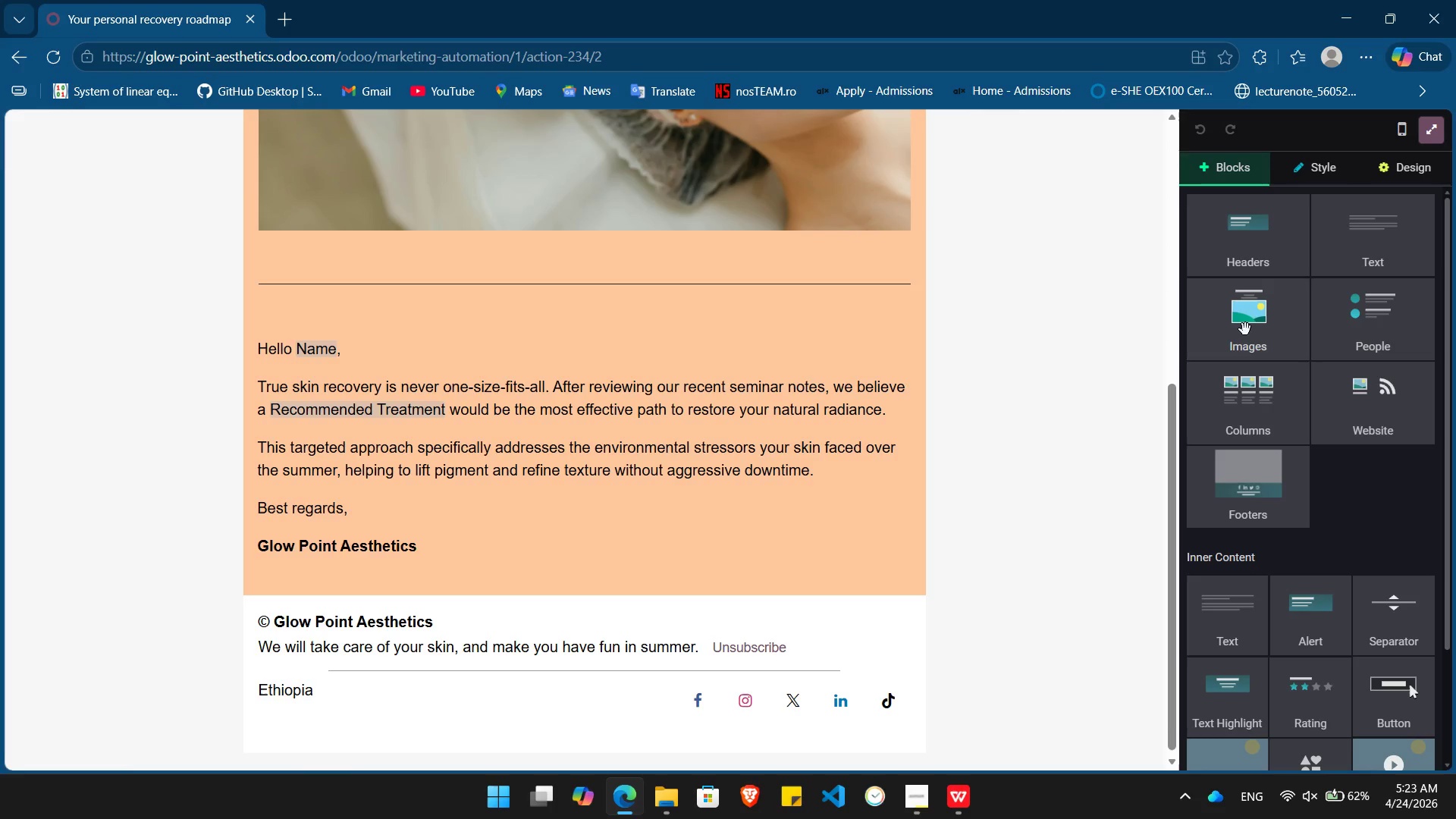 
left_click([1245, 329])
 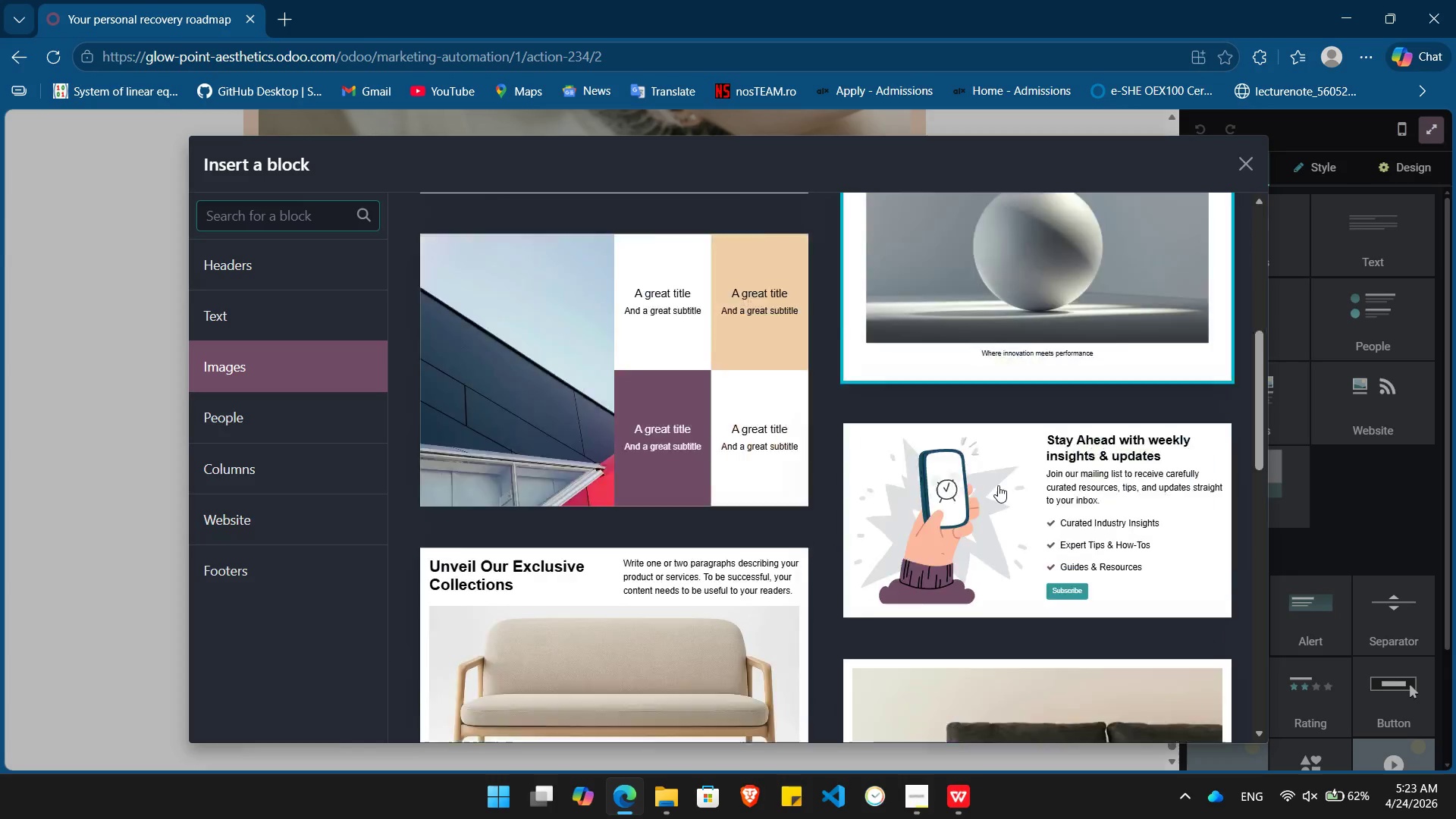 
wait(7.11)
 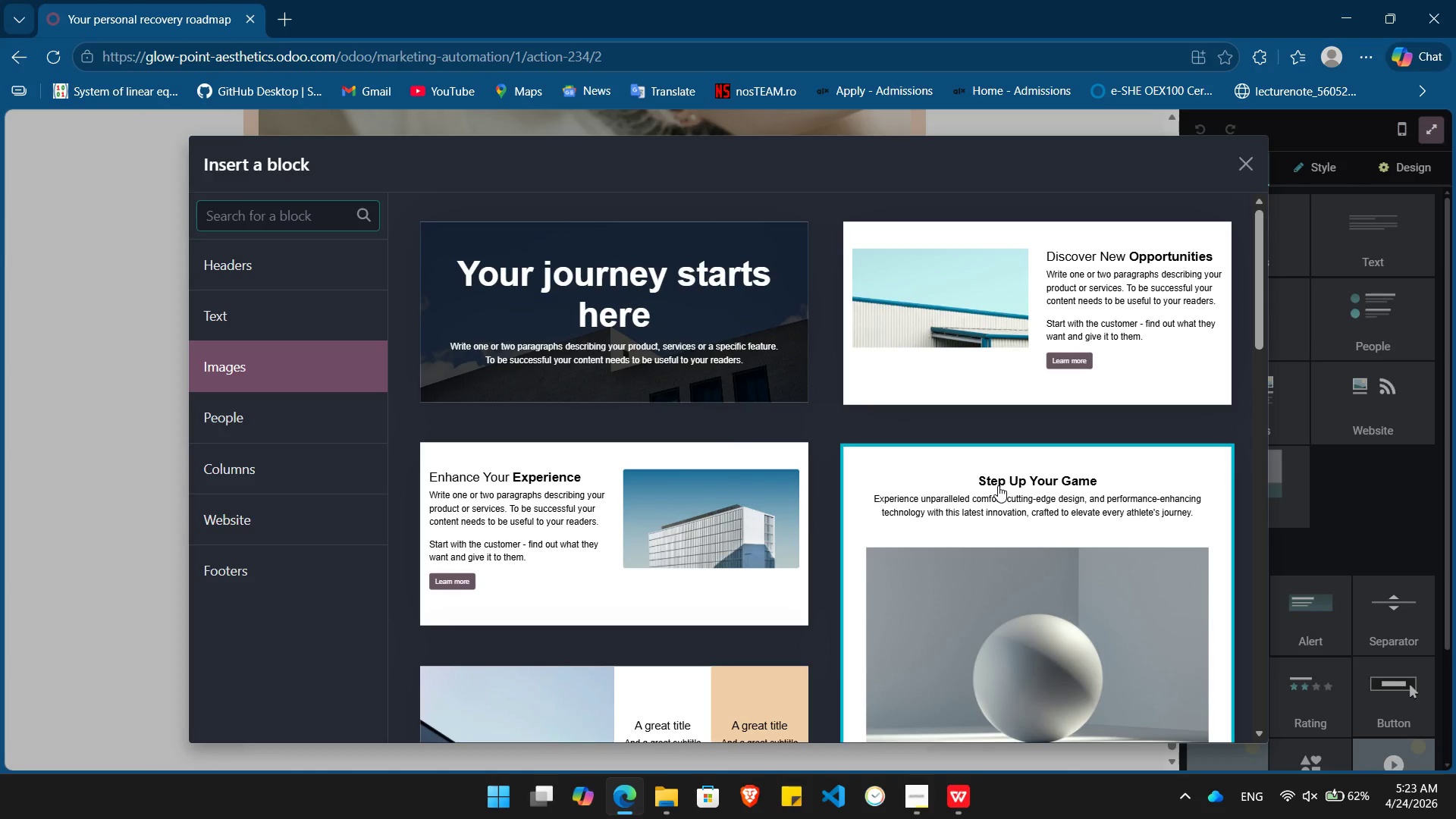 
left_click([1250, 162])
 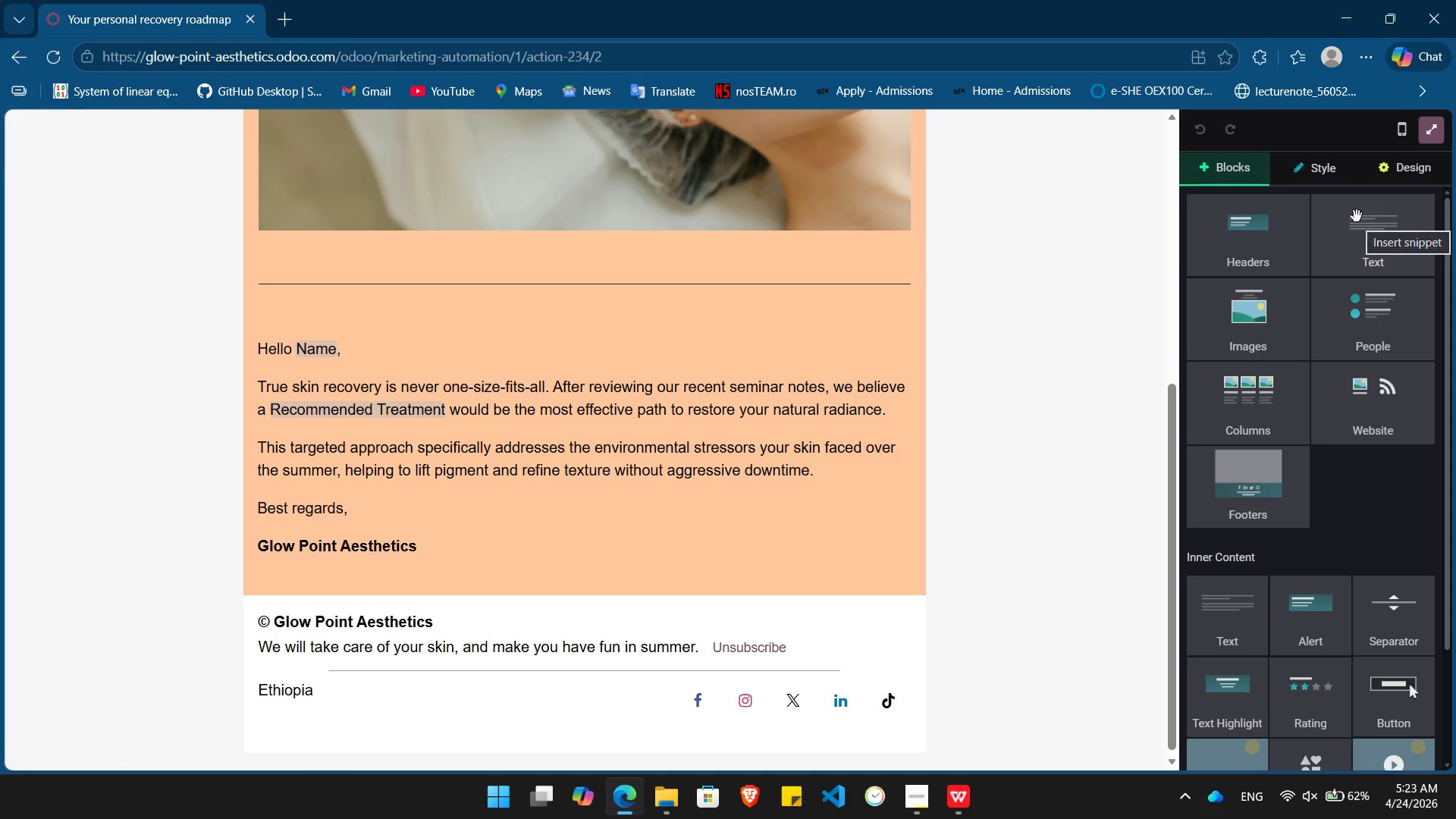 
left_click([1357, 216])
 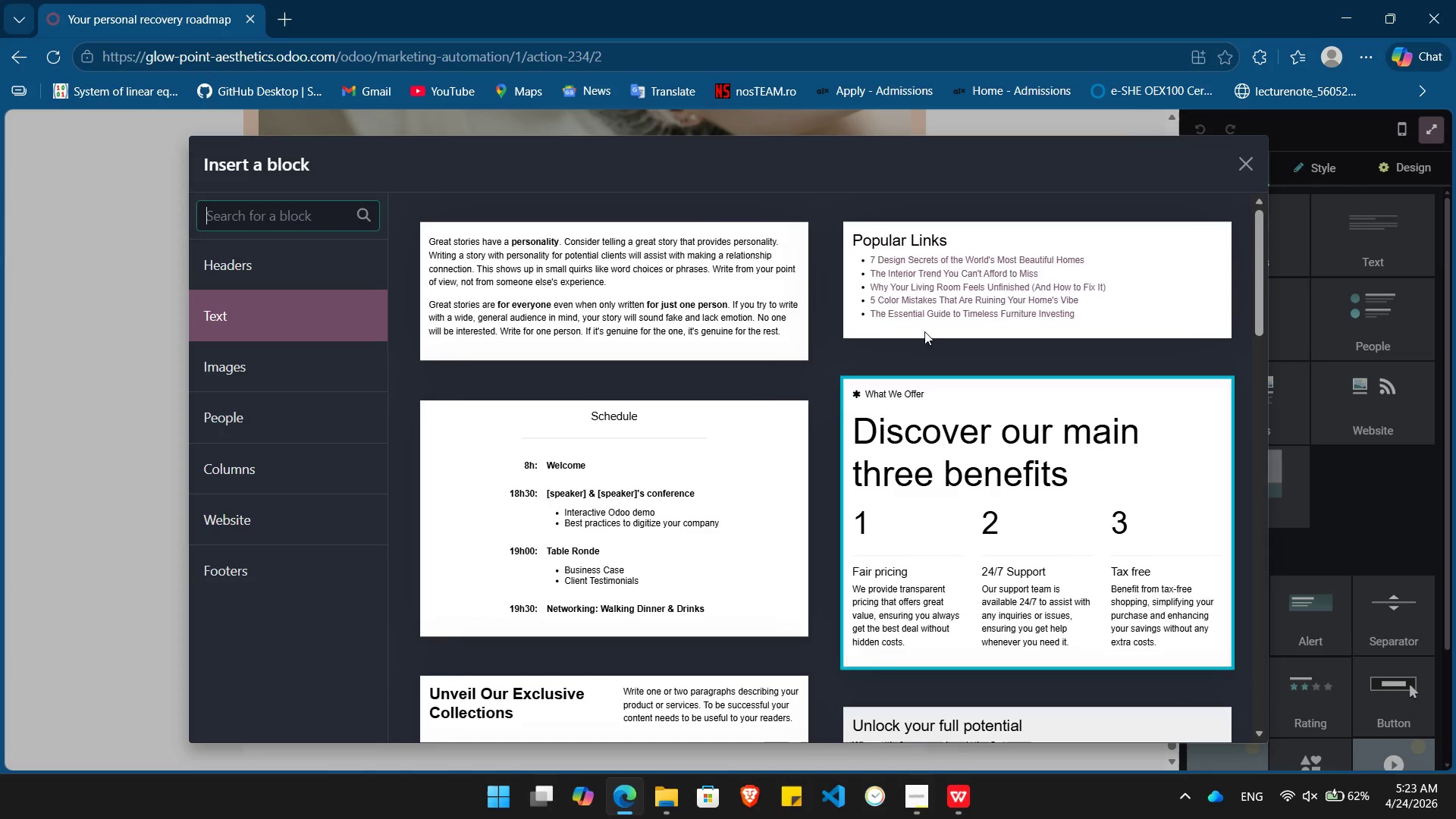 
left_click([959, 271])
 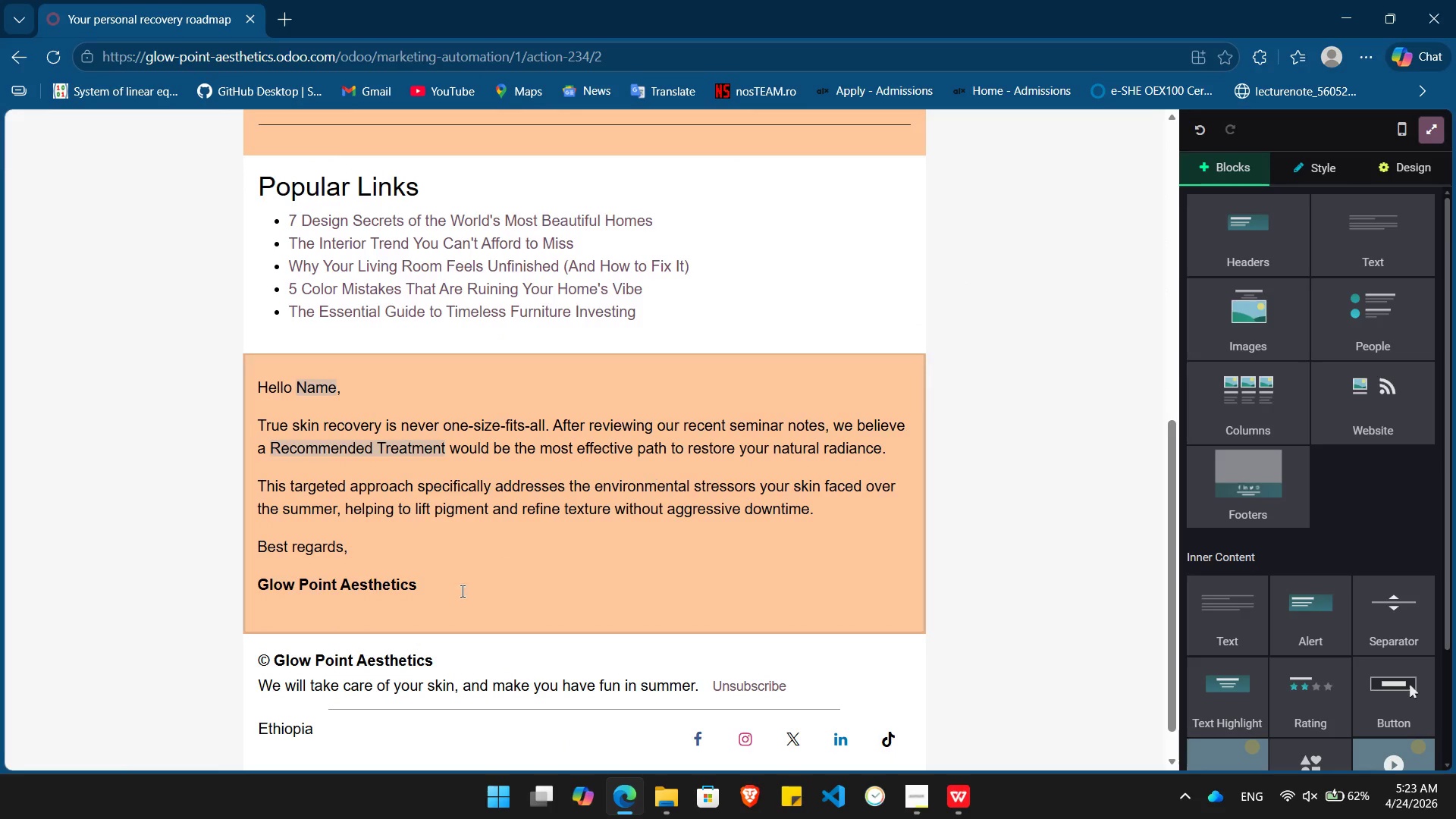 
wait(5.09)
 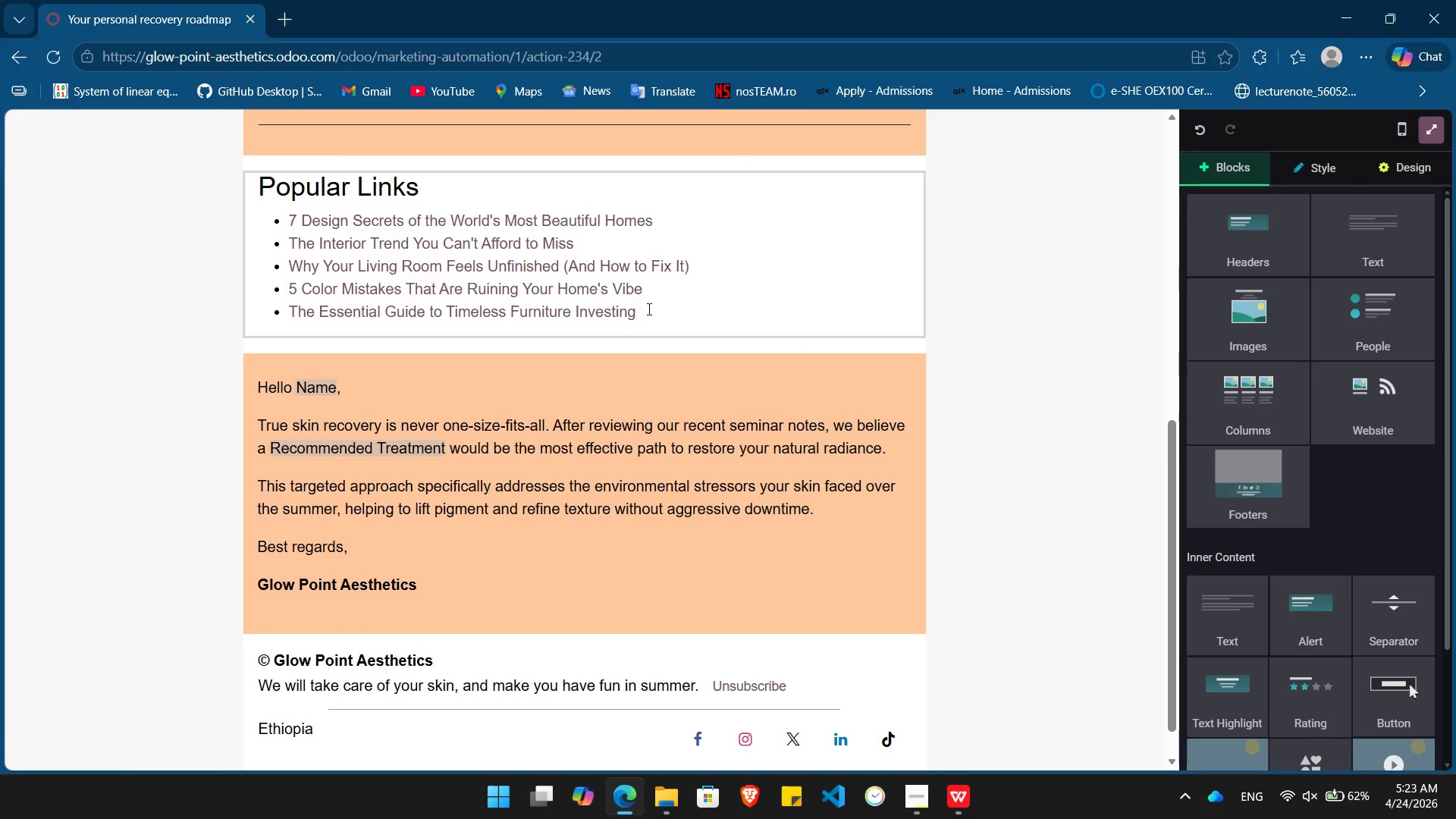 
left_click_drag(start_coordinate=[431, 588], to_coordinate=[249, 544])
 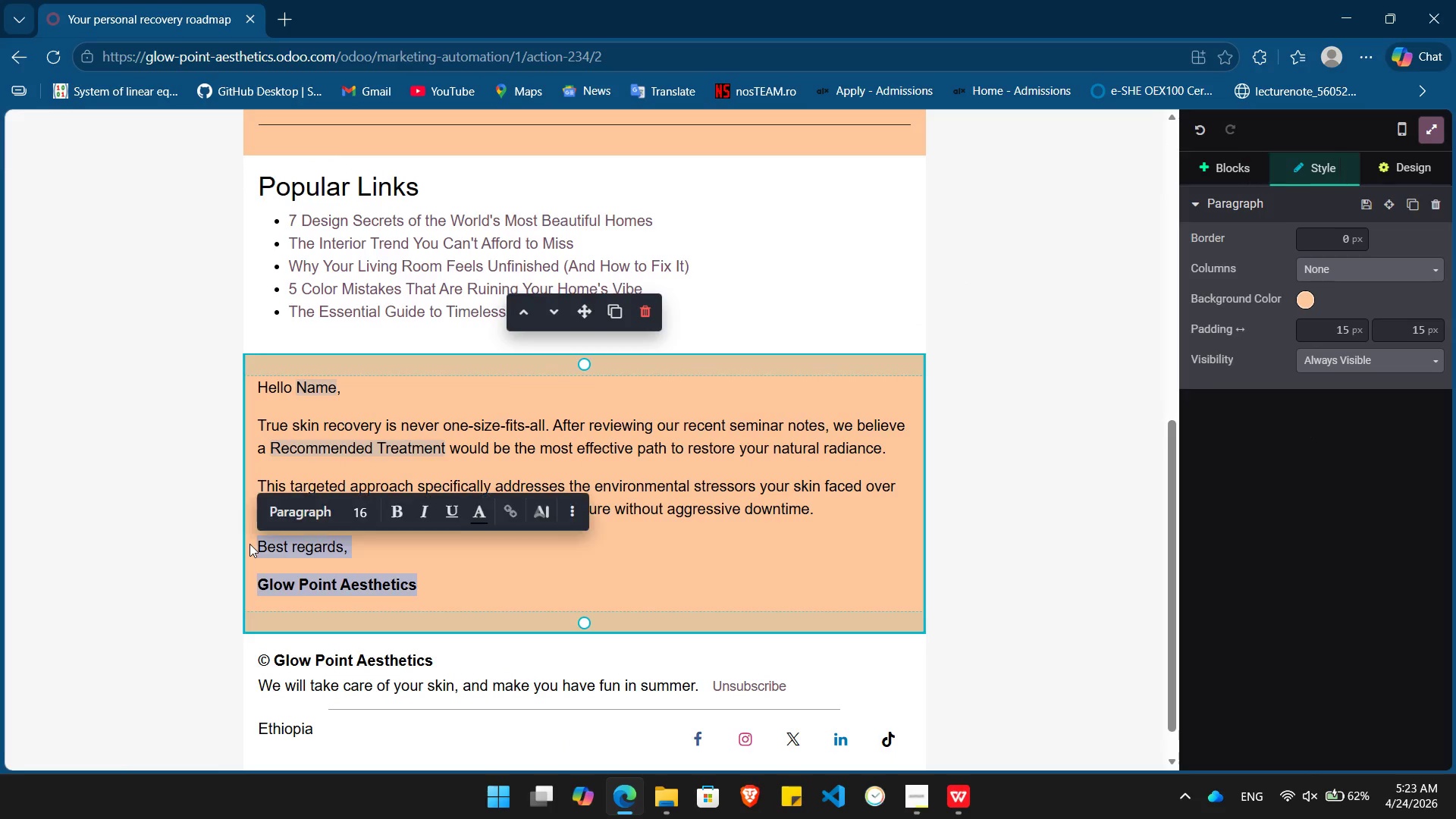 
key(Control+X)
 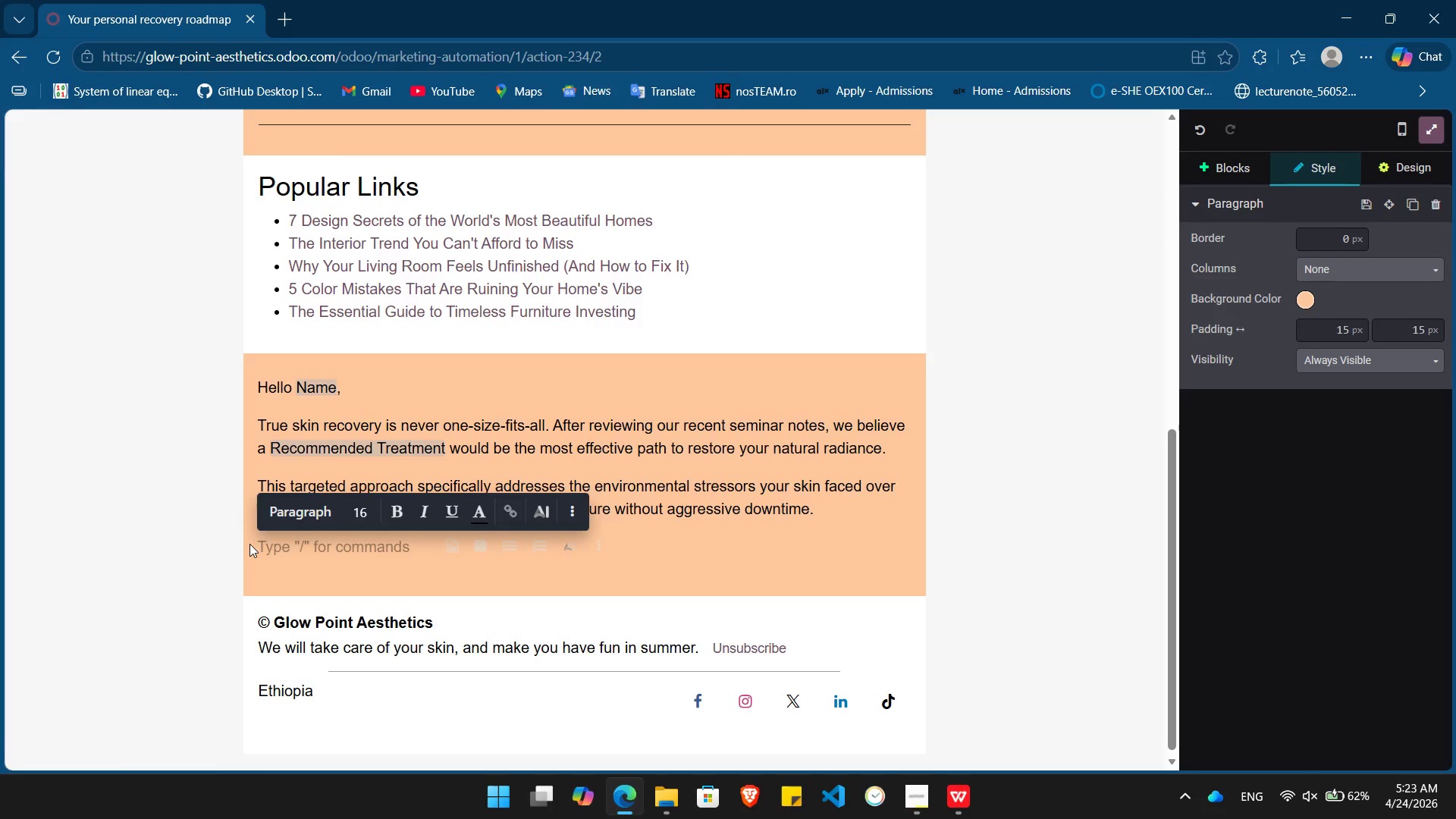 
key(Backspace)
 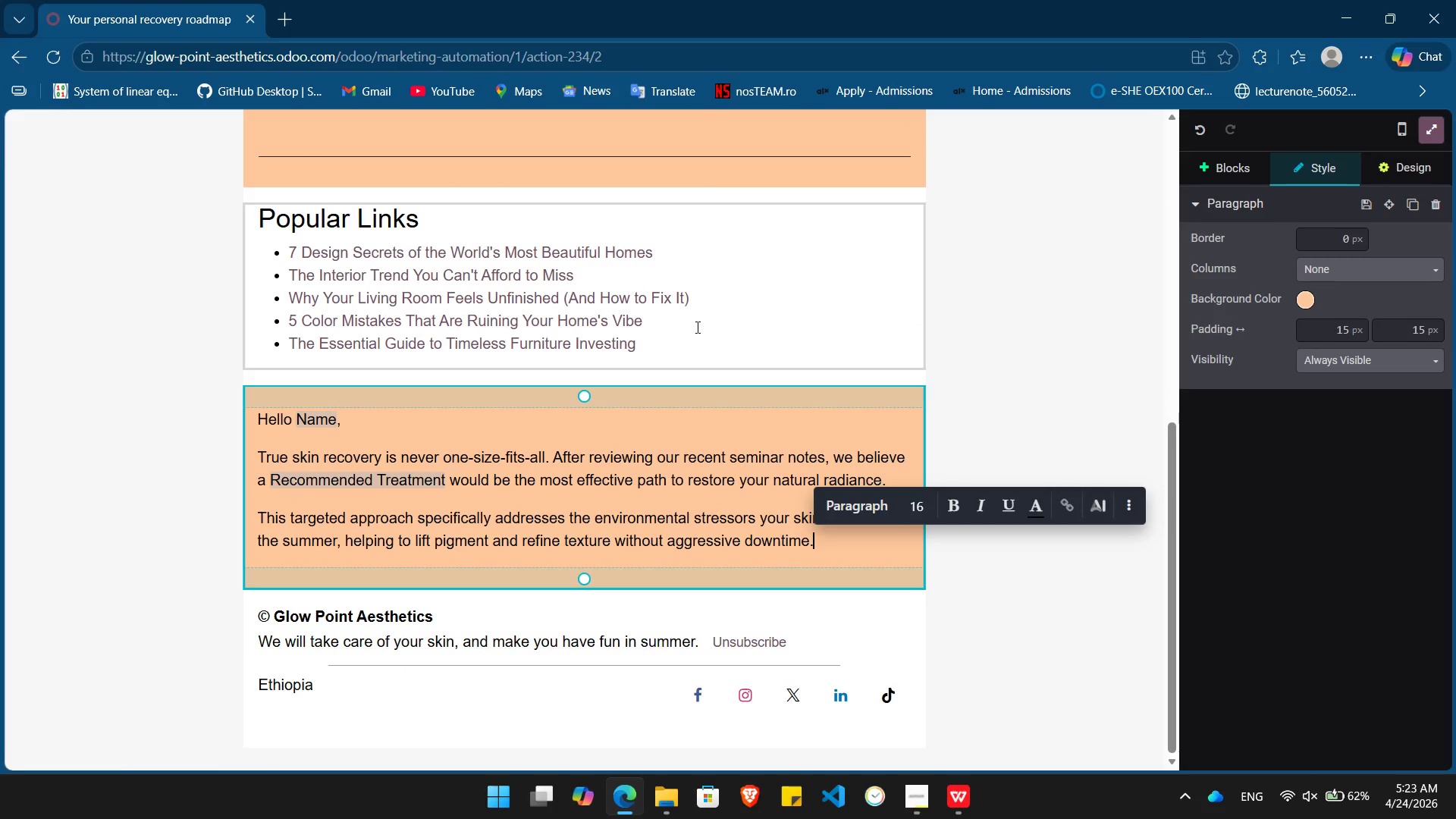 
left_click([692, 337])
 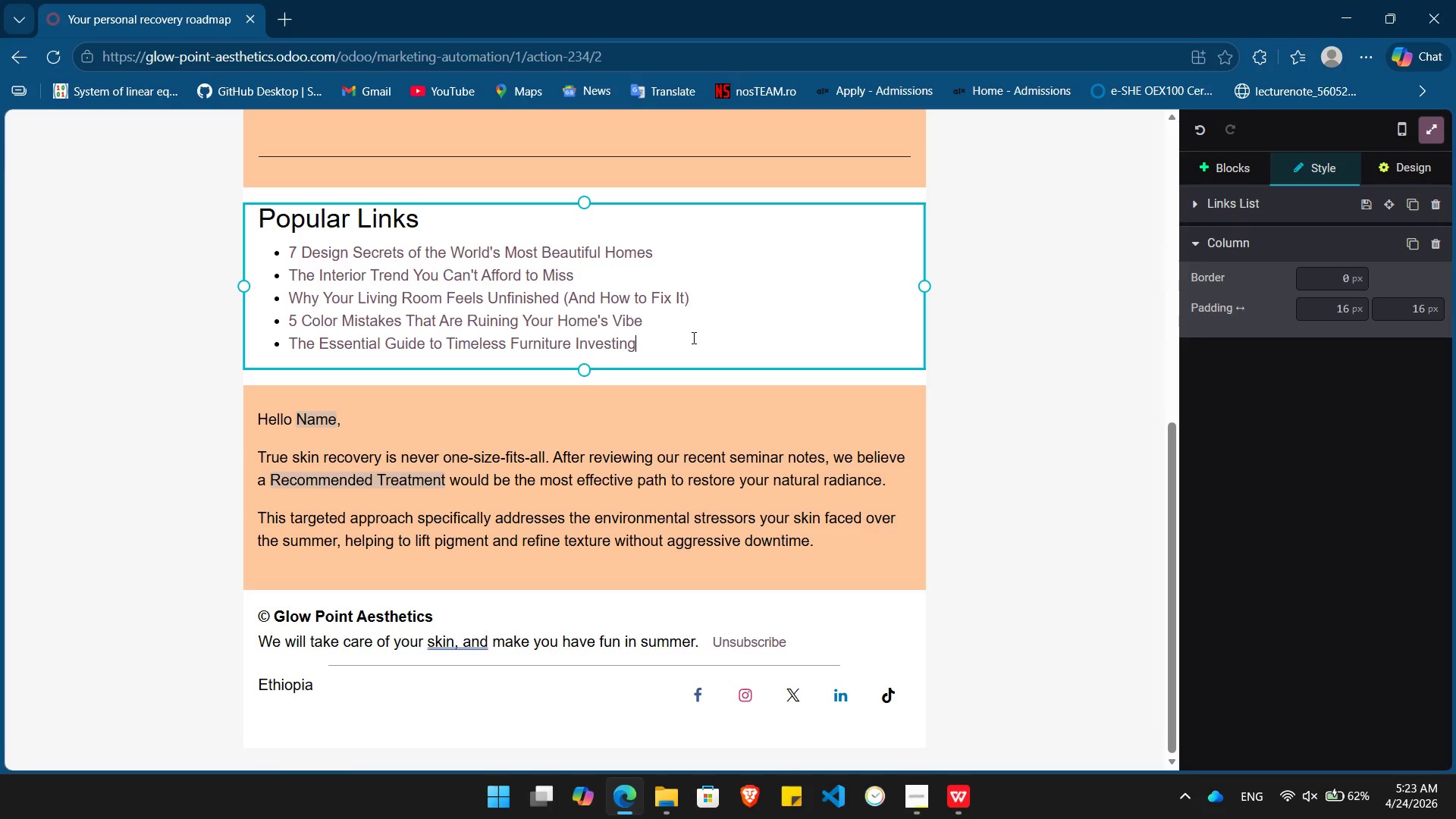 
key(Enter)
 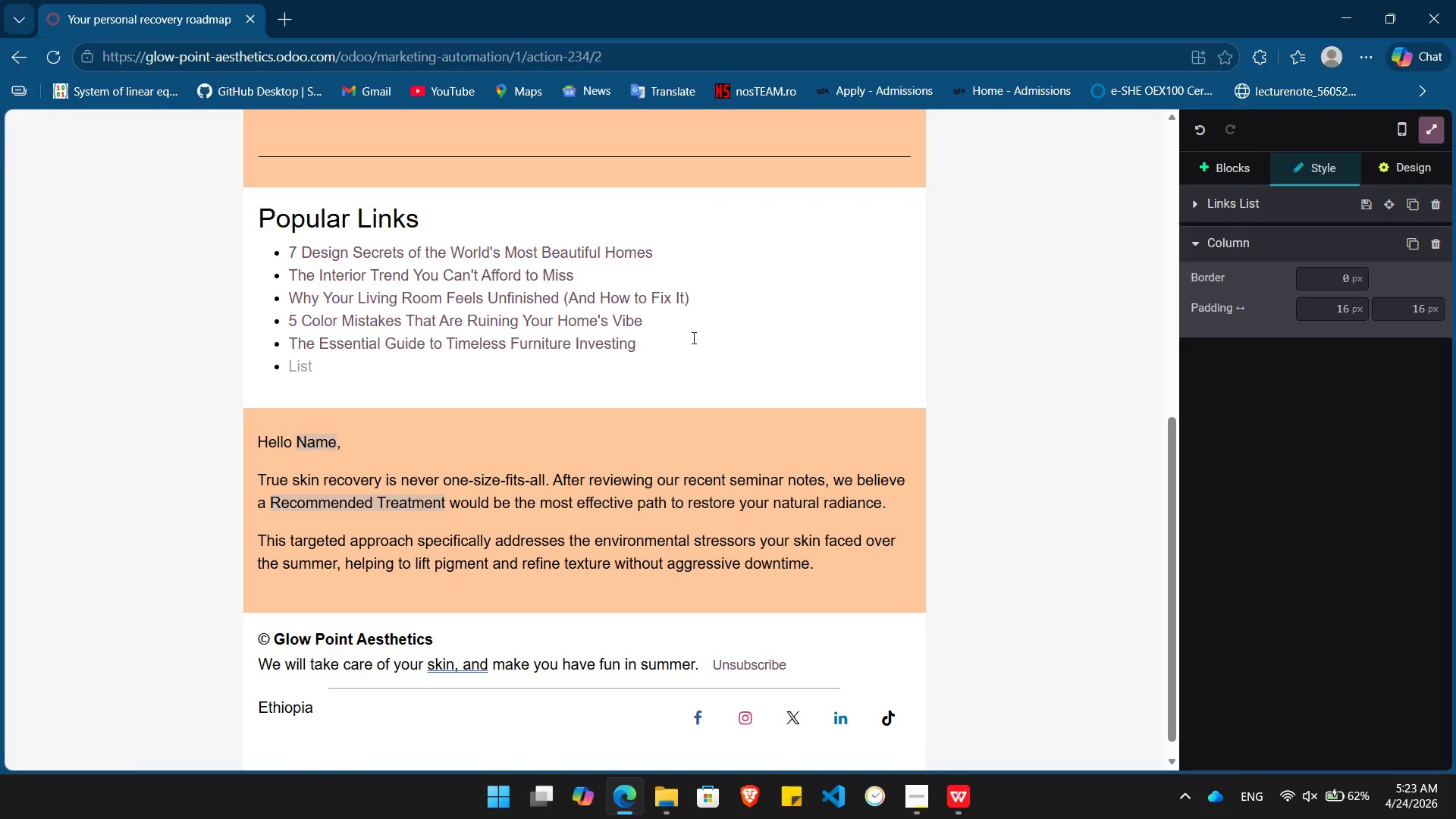 
key(Backspace)
 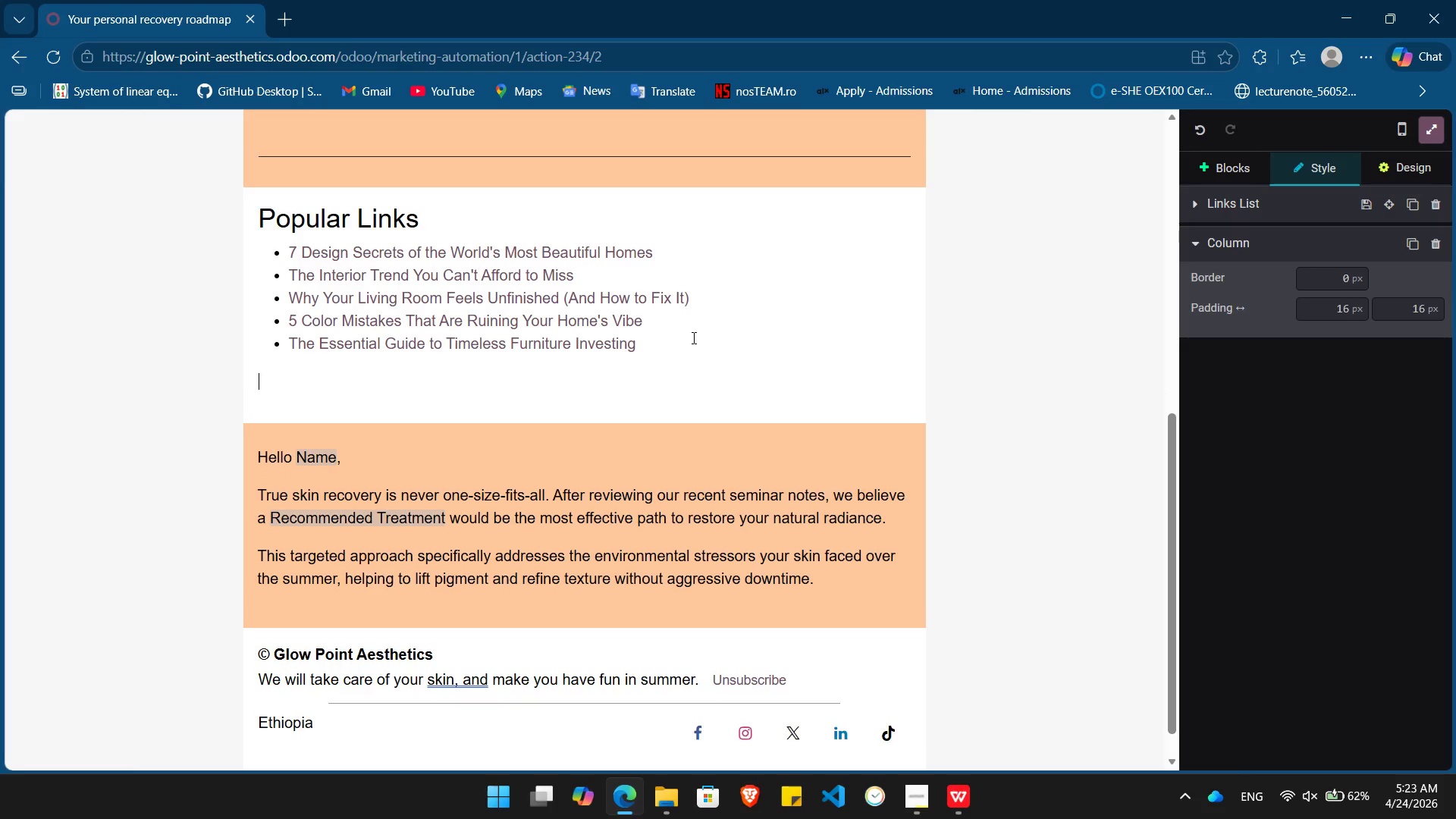 
key(Backspace)
 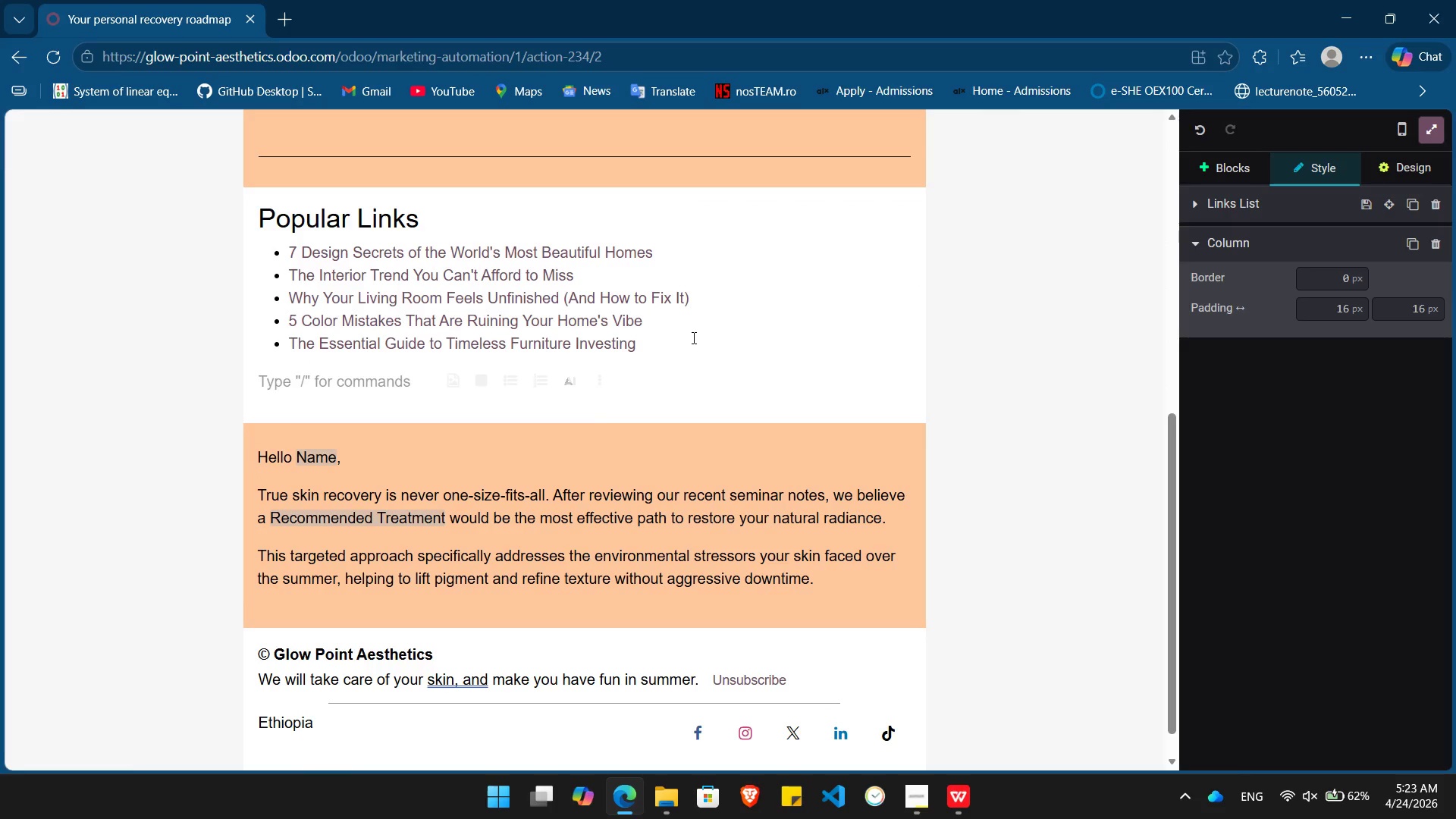 
key(Control+V)
 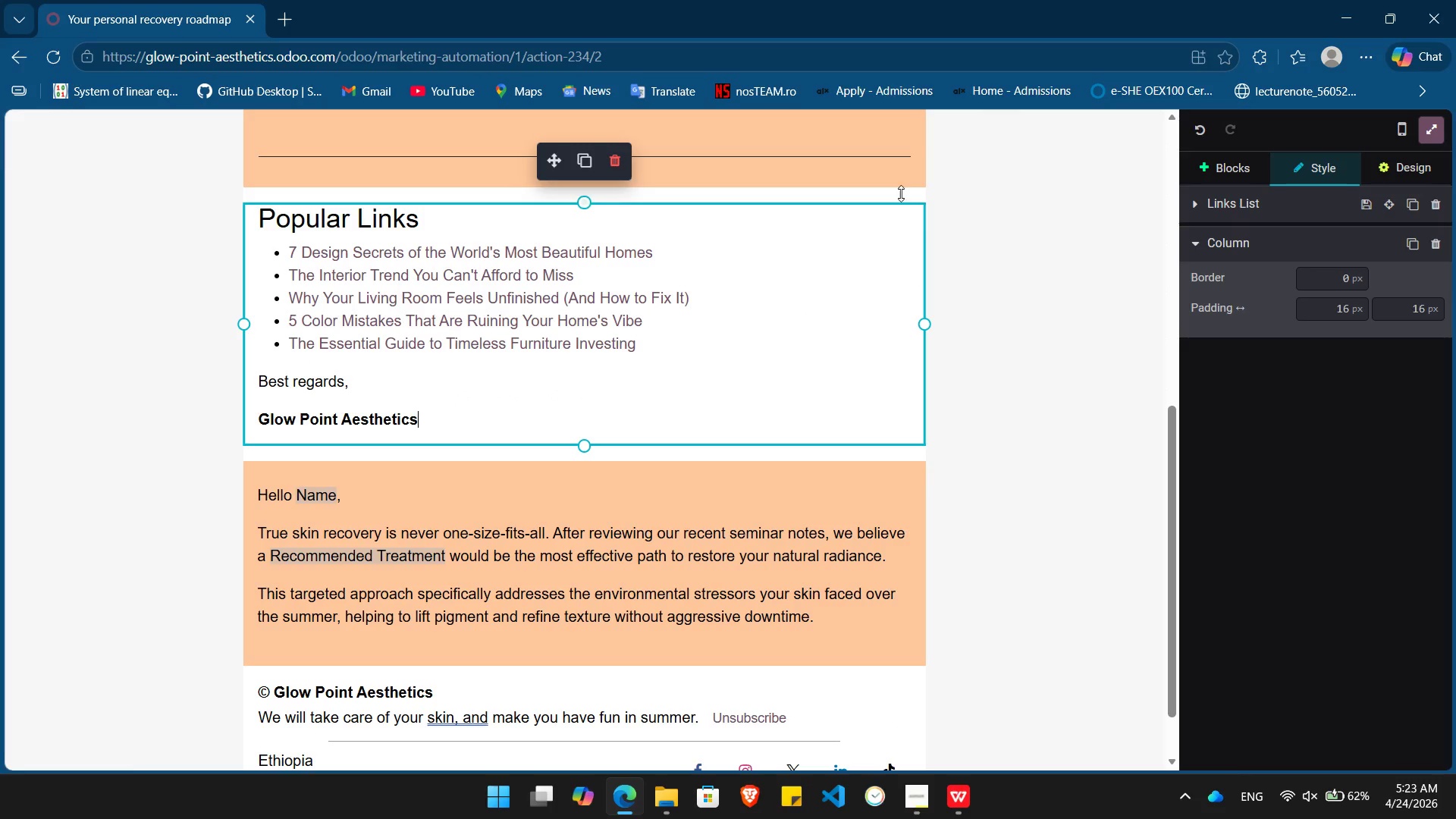 
left_click([906, 196])
 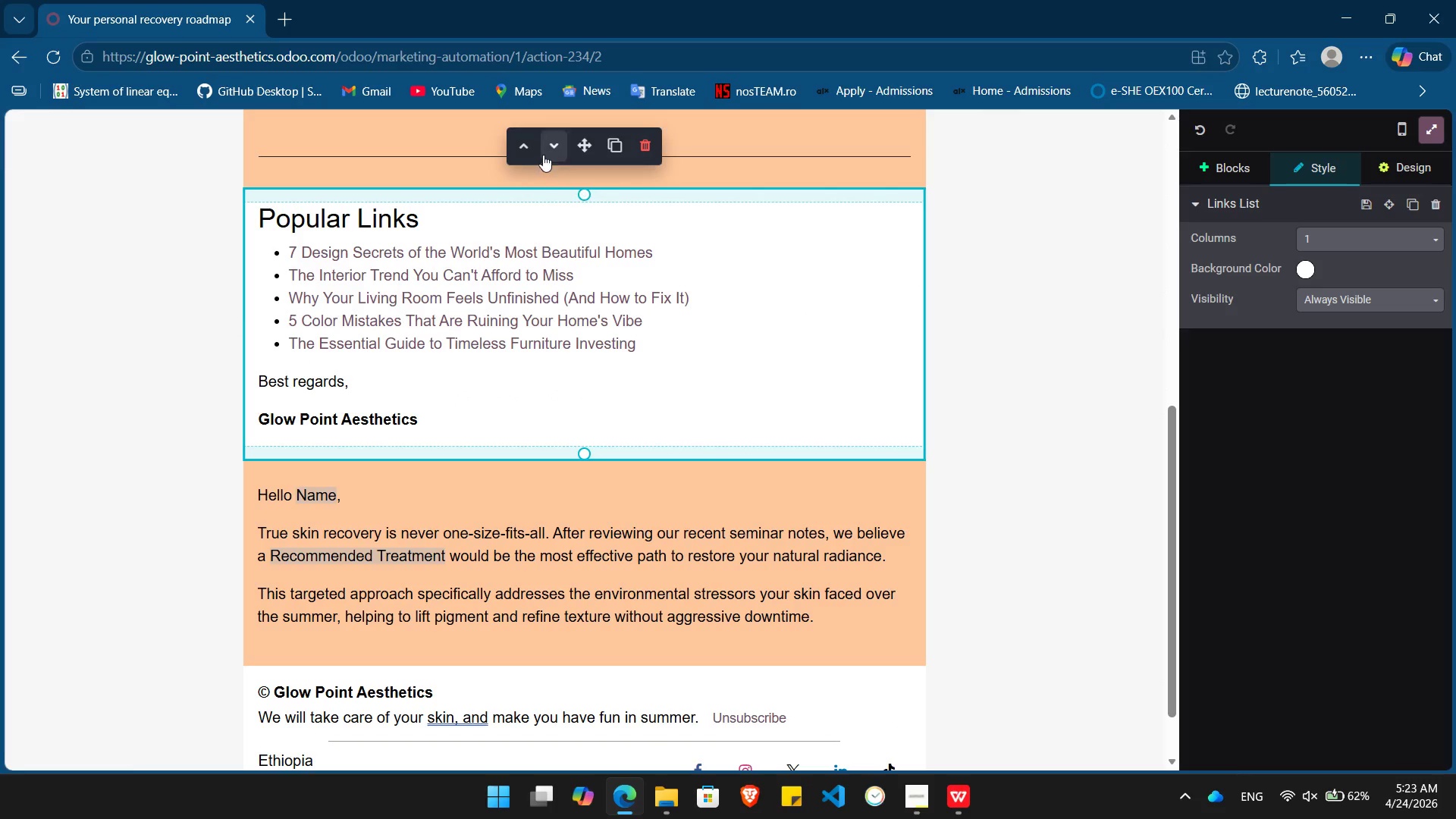 
left_click([550, 149])
 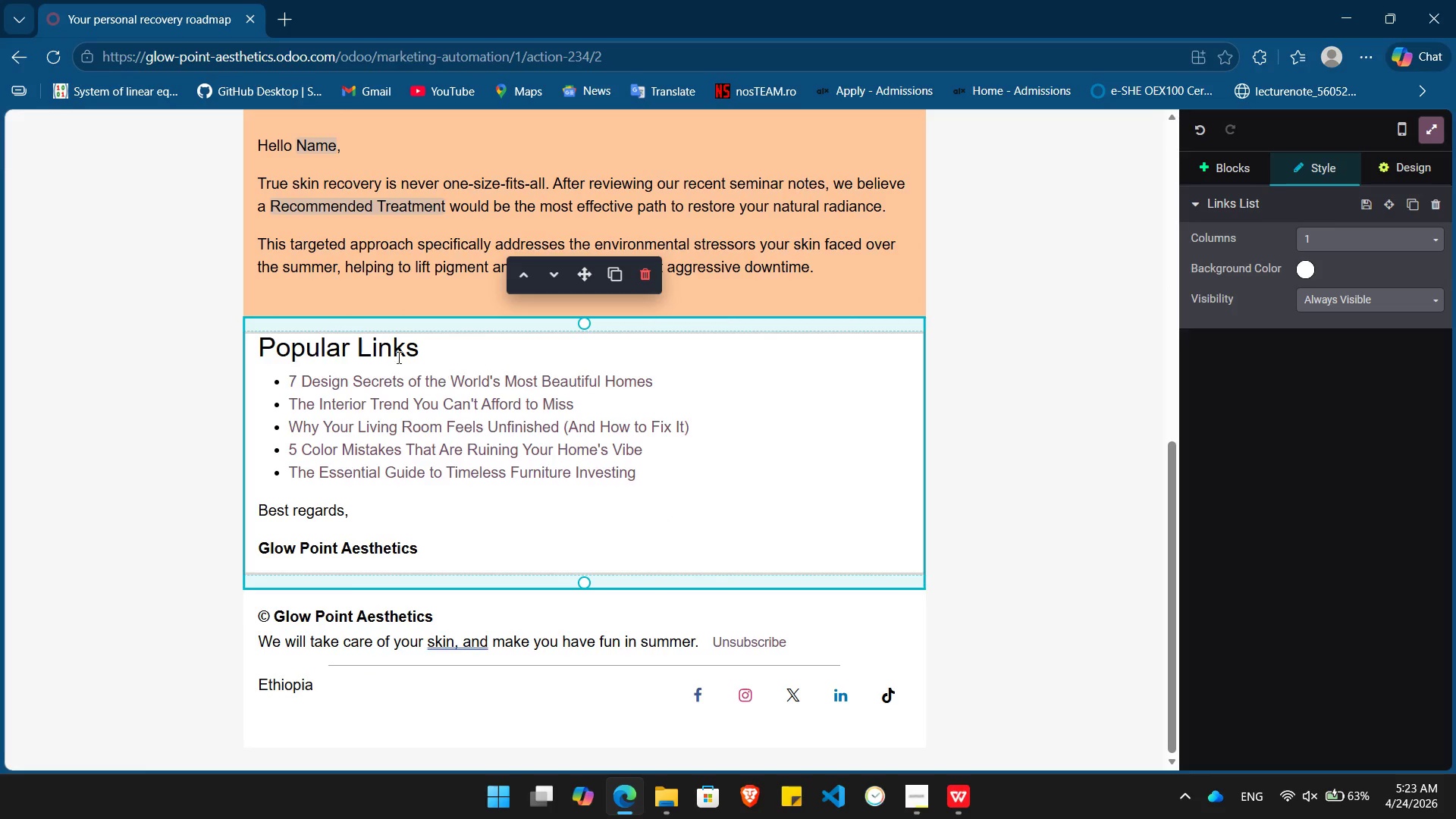 
left_click([441, 344])
 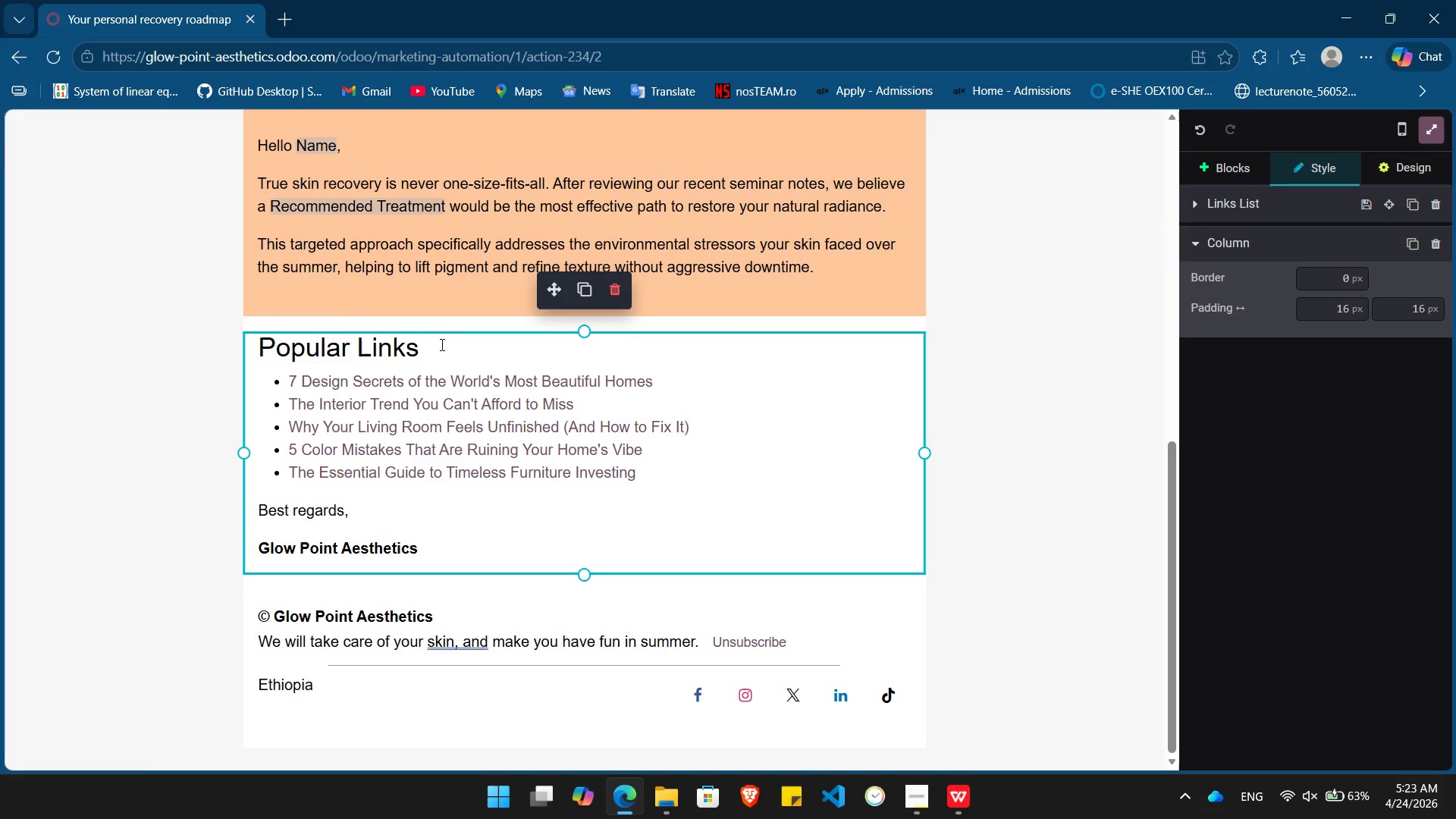 
left_click_drag(start_coordinate=[441, 344], to_coordinate=[258, 345])
 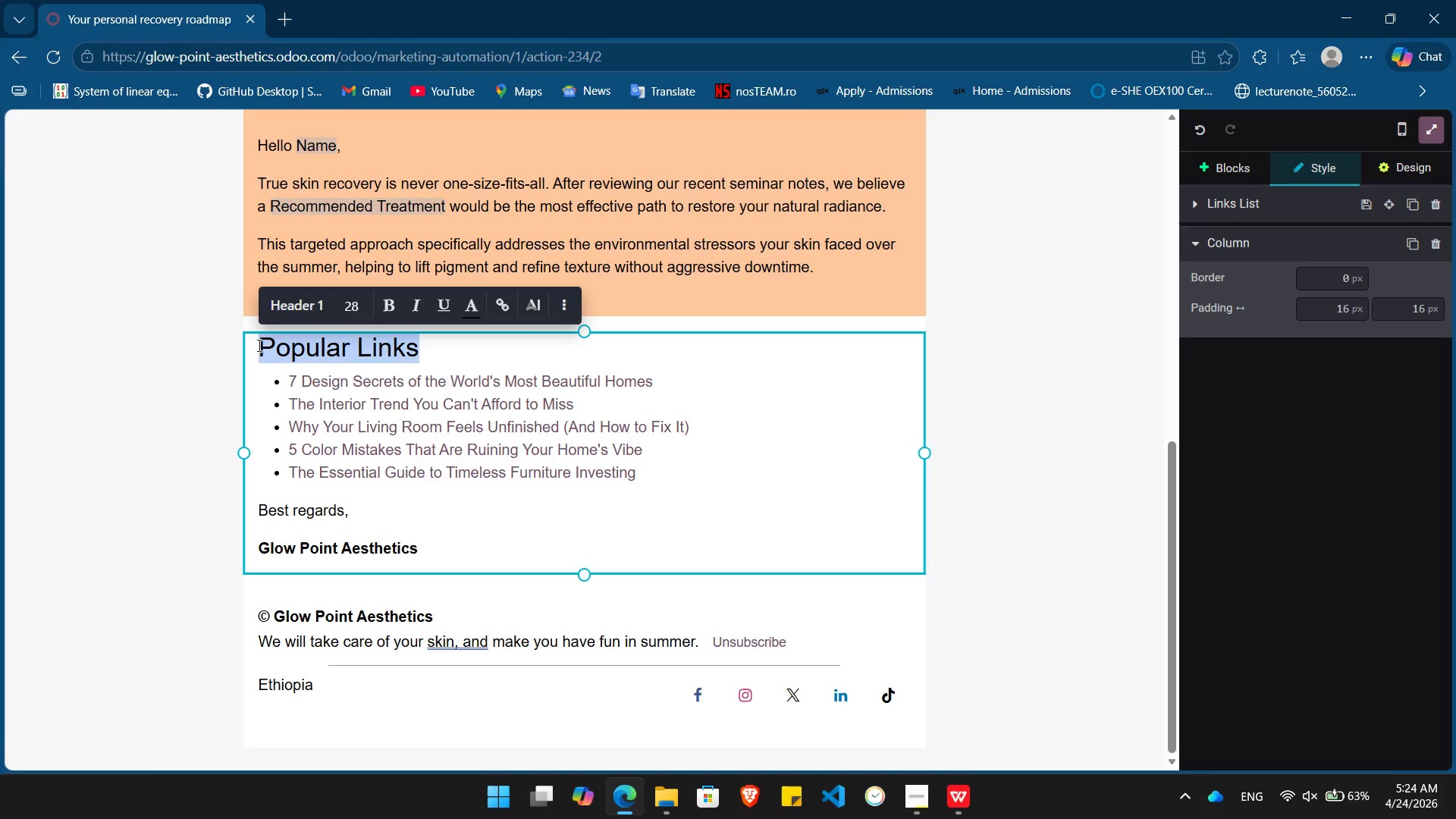 
type(Luc)
key(Backspace)
type(mecca IPL)
 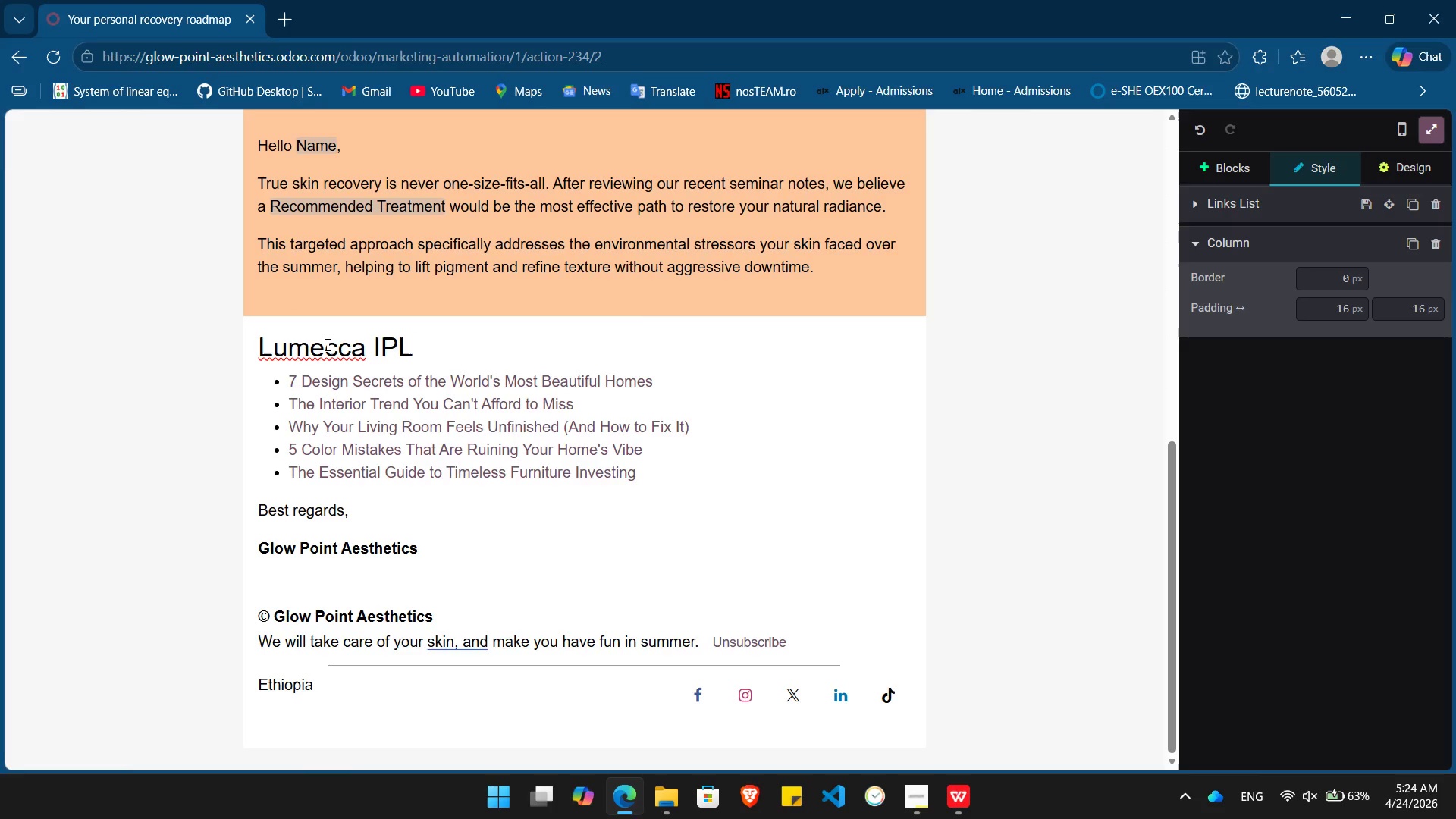 
left_click([325, 351])
 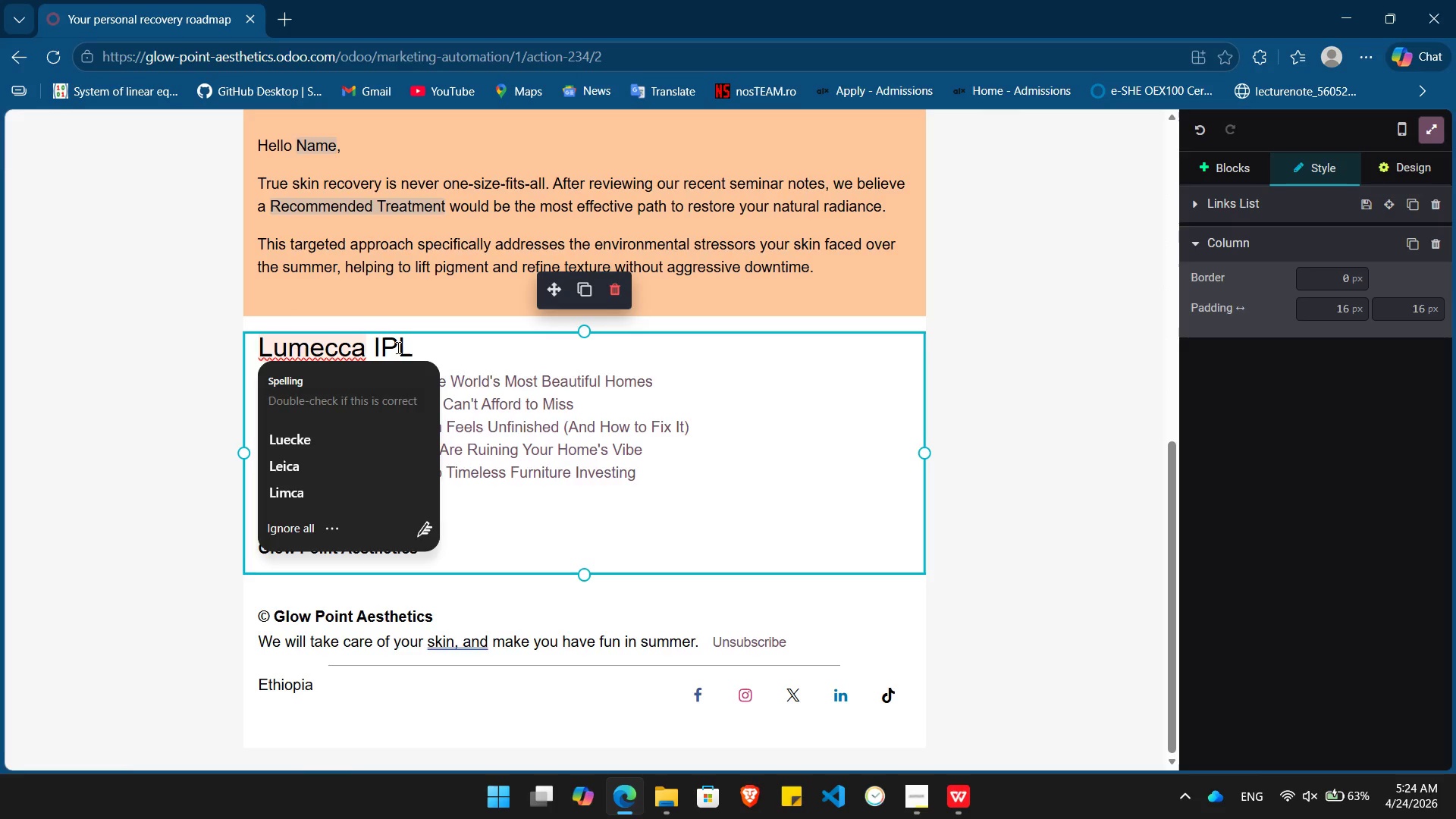 
left_click([509, 347])
 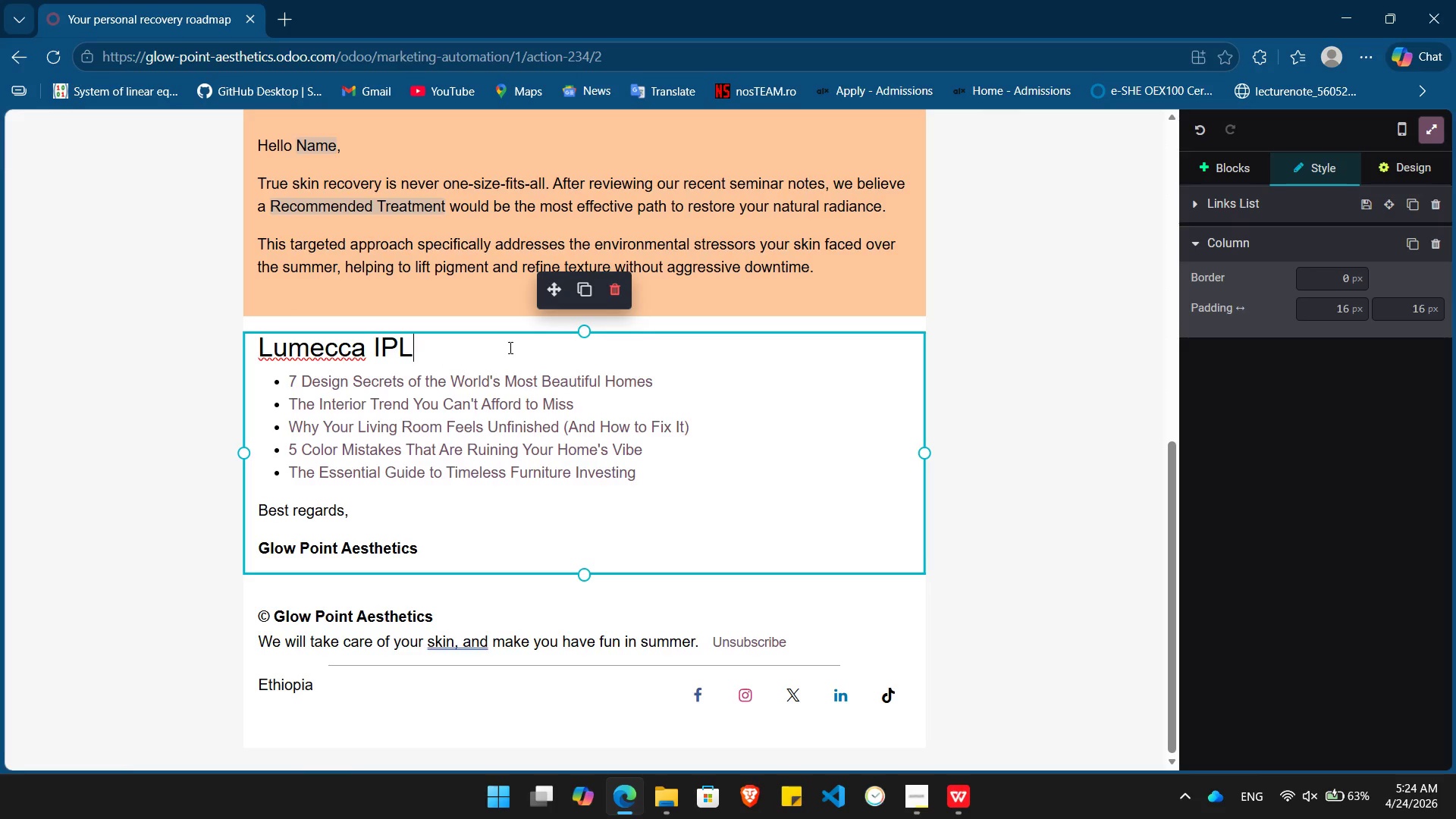 
type( ())
 